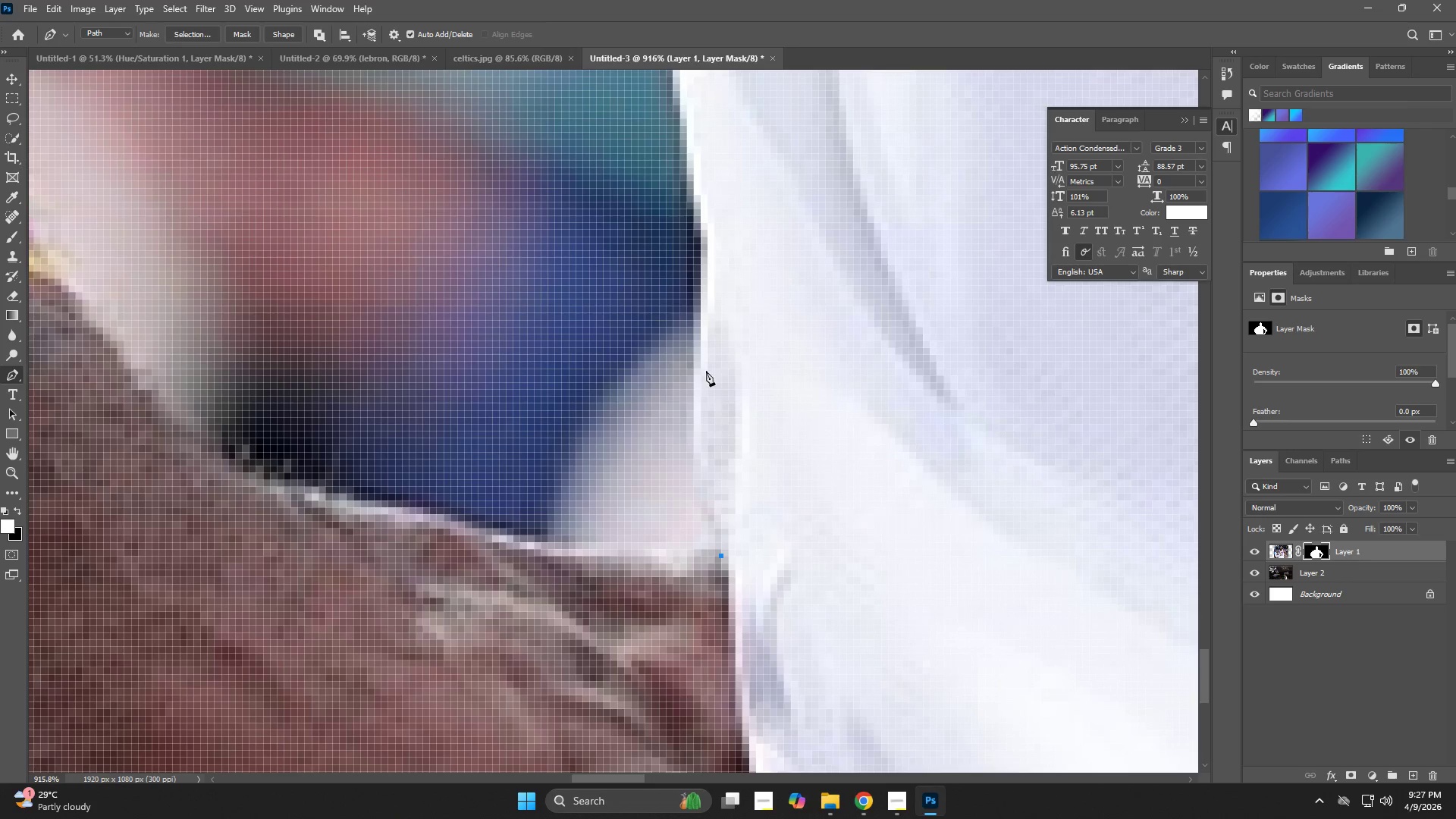 
left_click_drag(start_coordinate=[701, 349], to_coordinate=[704, 293])
 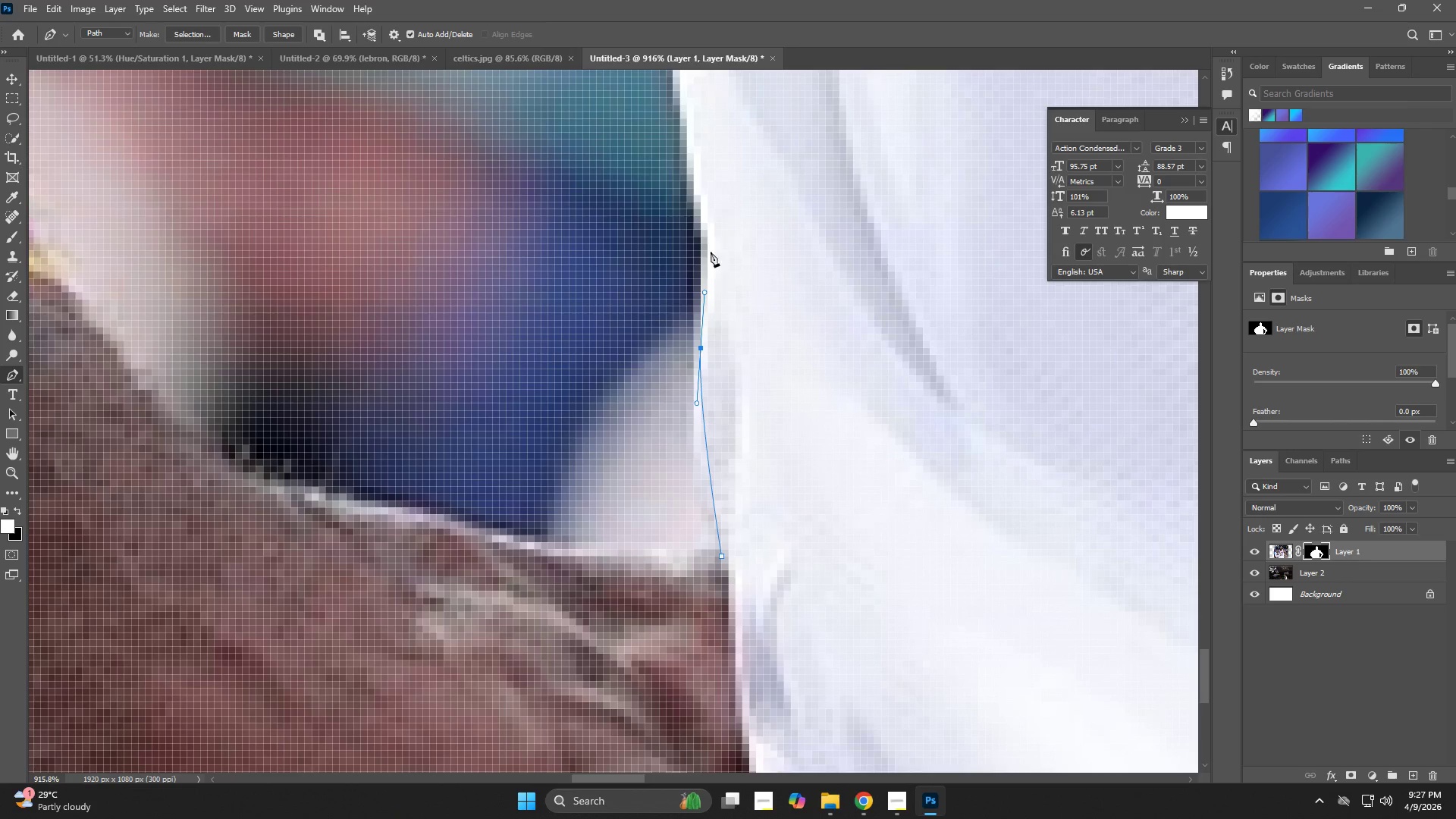 
left_click_drag(start_coordinate=[711, 228], to_coordinate=[712, 210])
 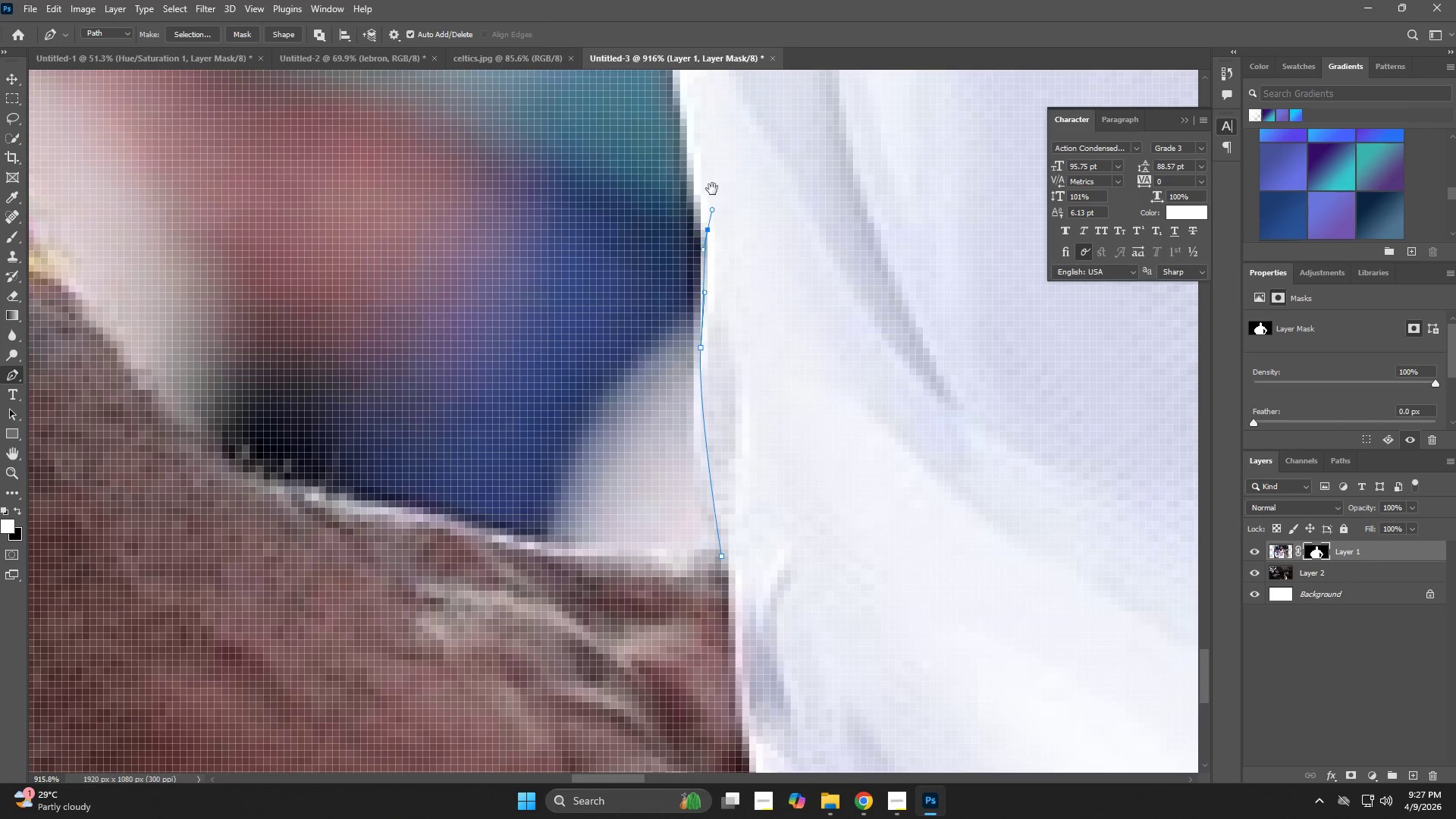 
hold_key(key=Space, duration=0.64)
 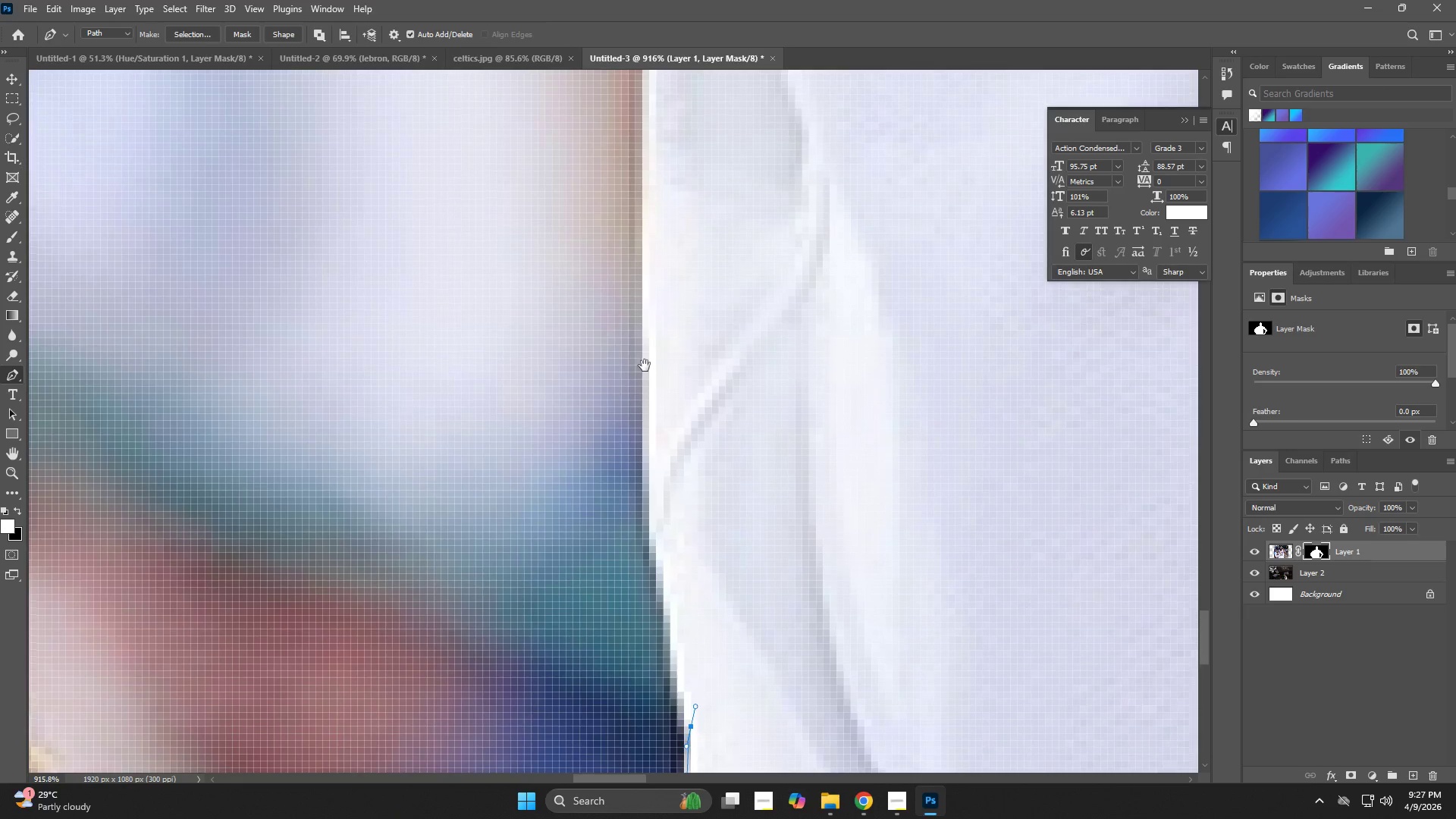 
left_click_drag(start_coordinate=[708, 177], to_coordinate=[699, 554])
 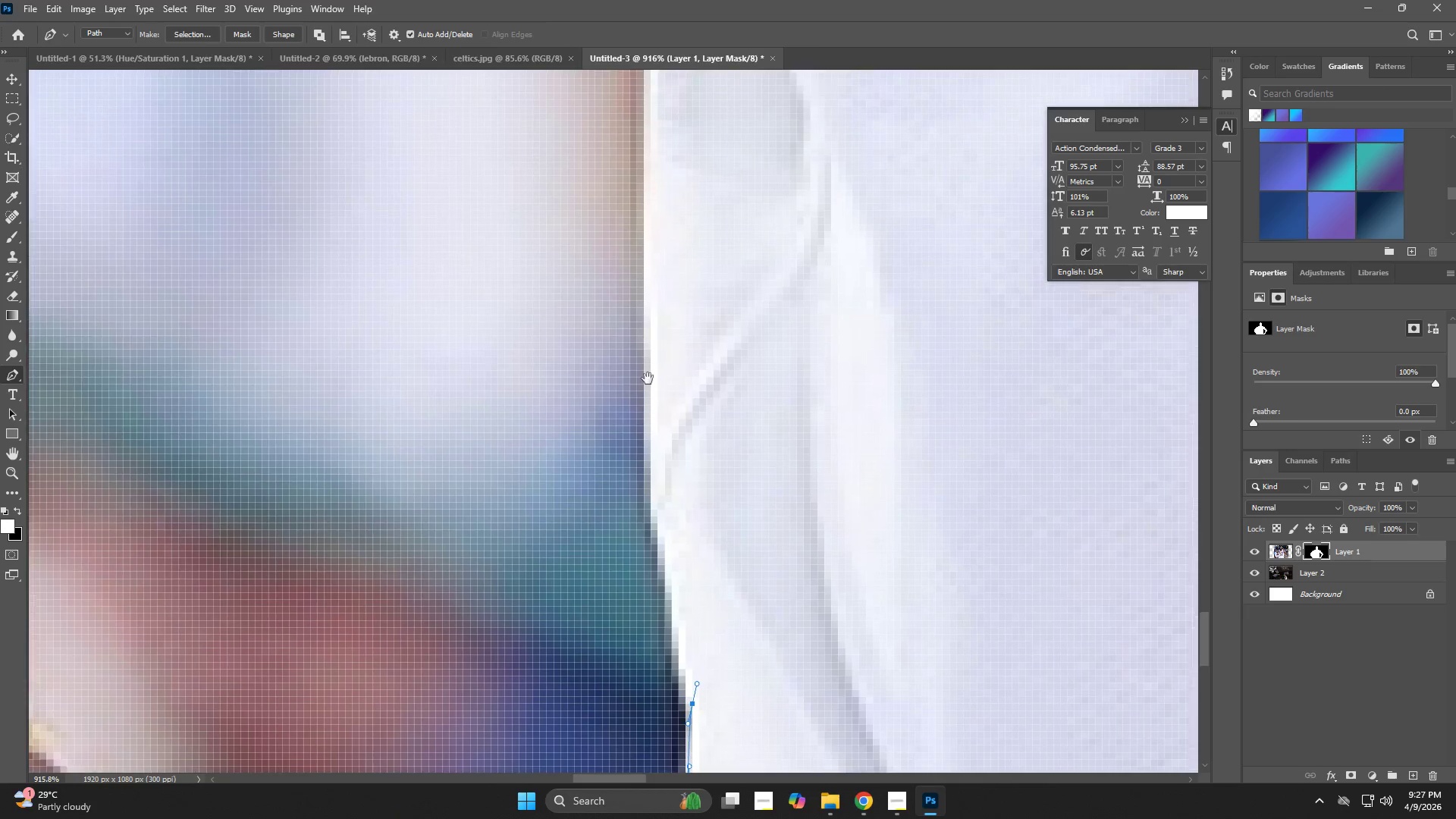 
left_click_drag(start_coordinate=[645, 366], to_coordinate=[639, 205])
 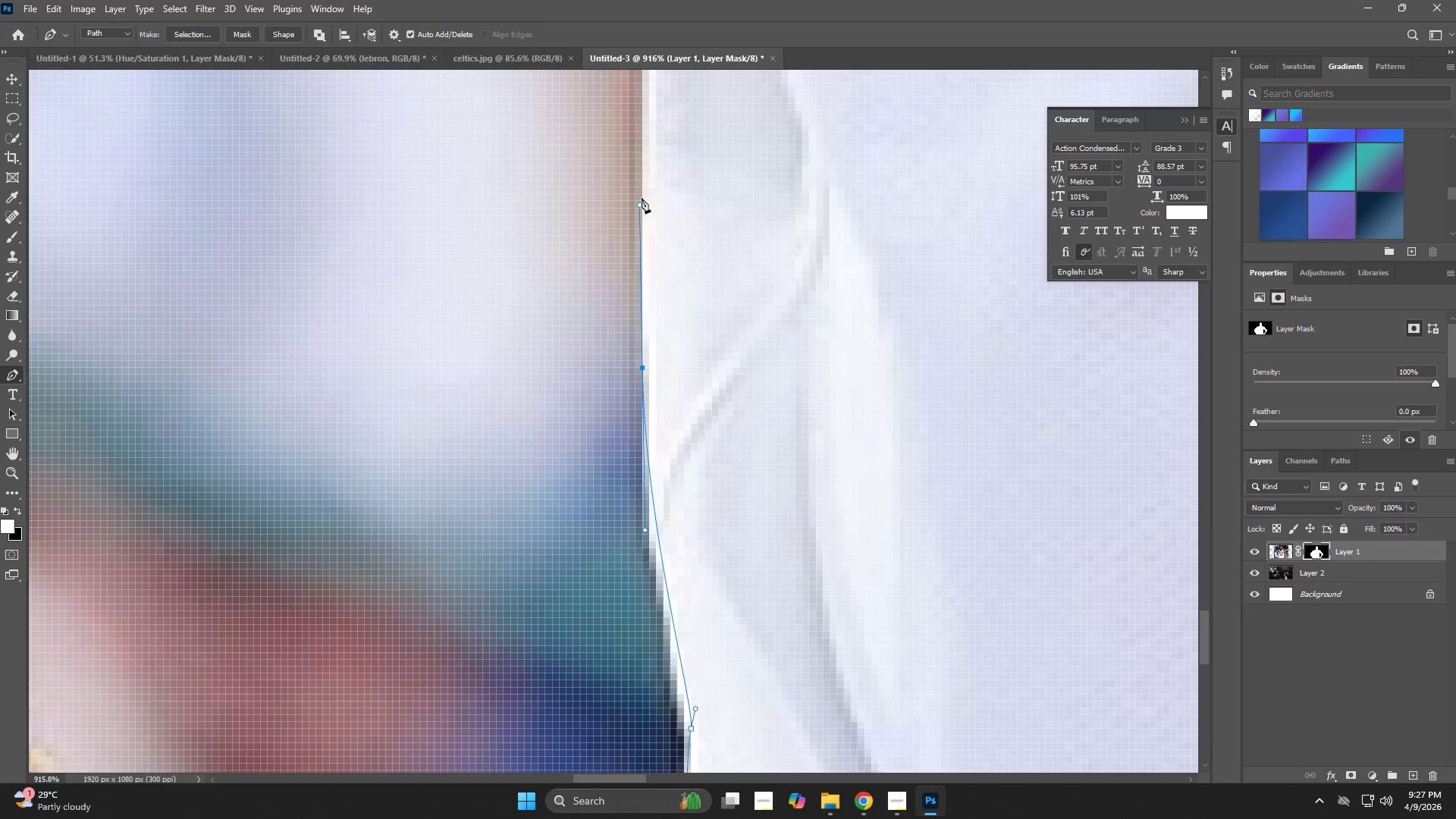 
hold_key(key=Space, duration=0.64)
 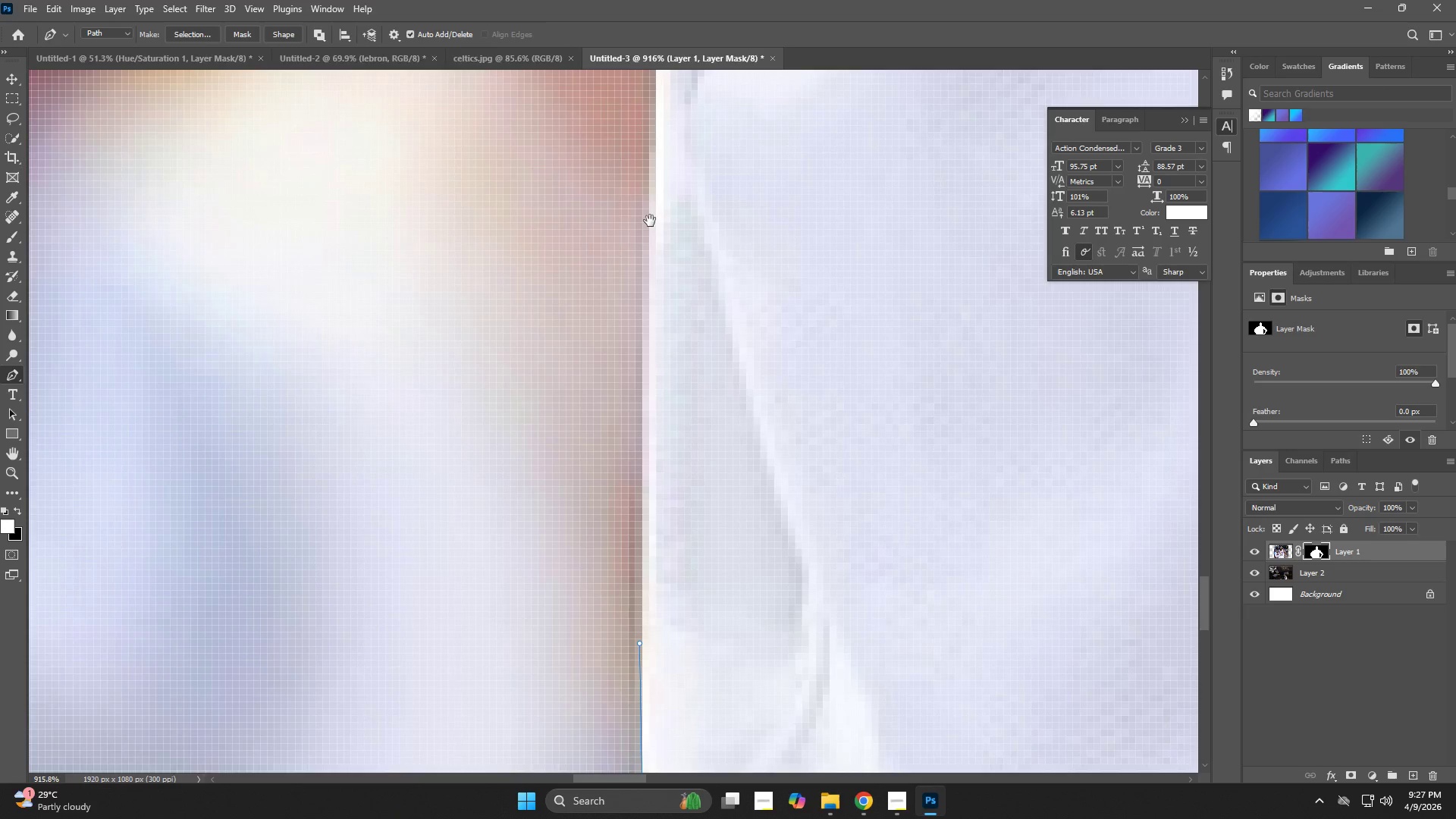 
left_click_drag(start_coordinate=[651, 152], to_coordinate=[651, 488])
 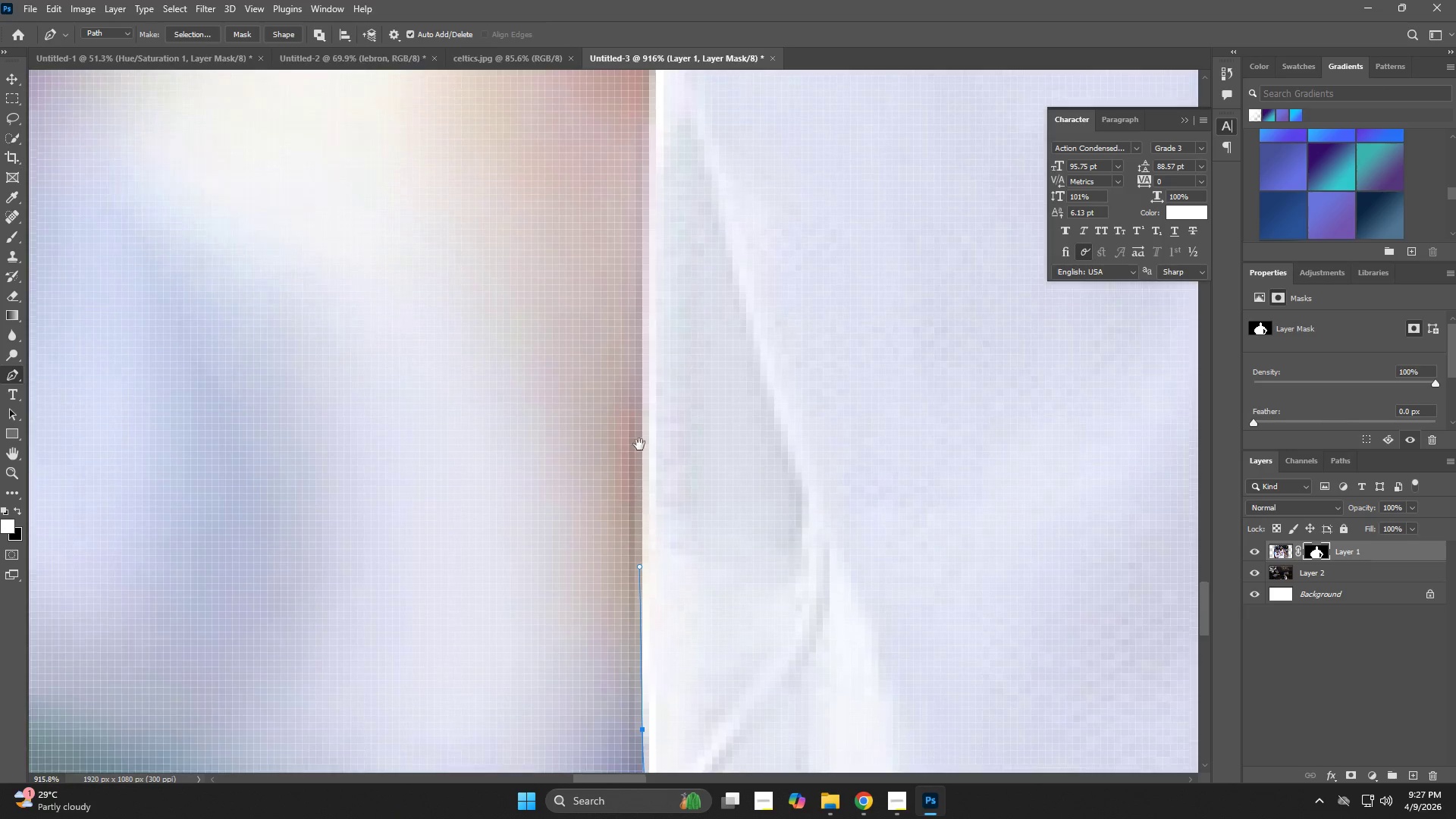 
hold_key(key=Space, duration=1.56)
 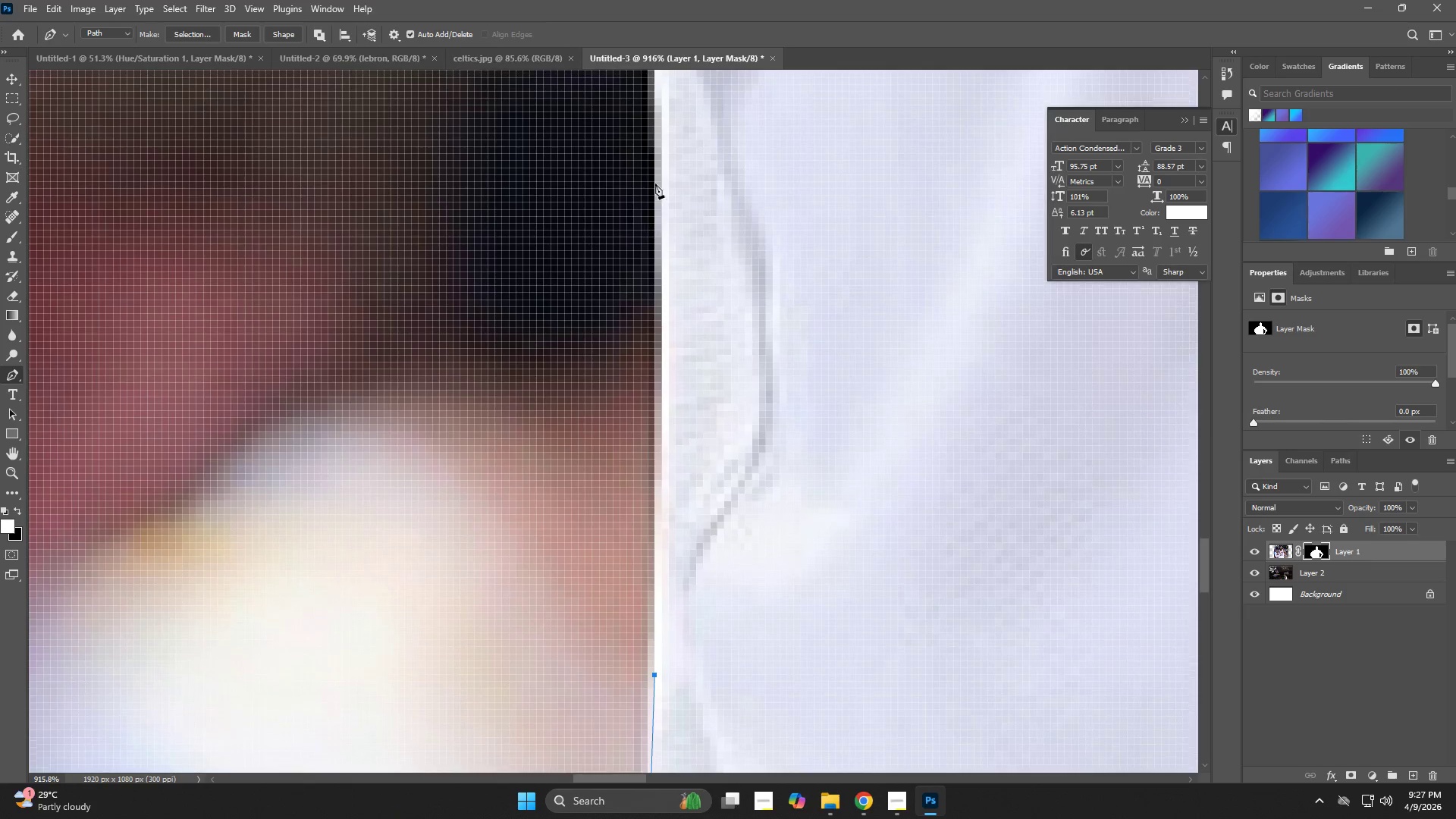 
left_click([654, 196])
 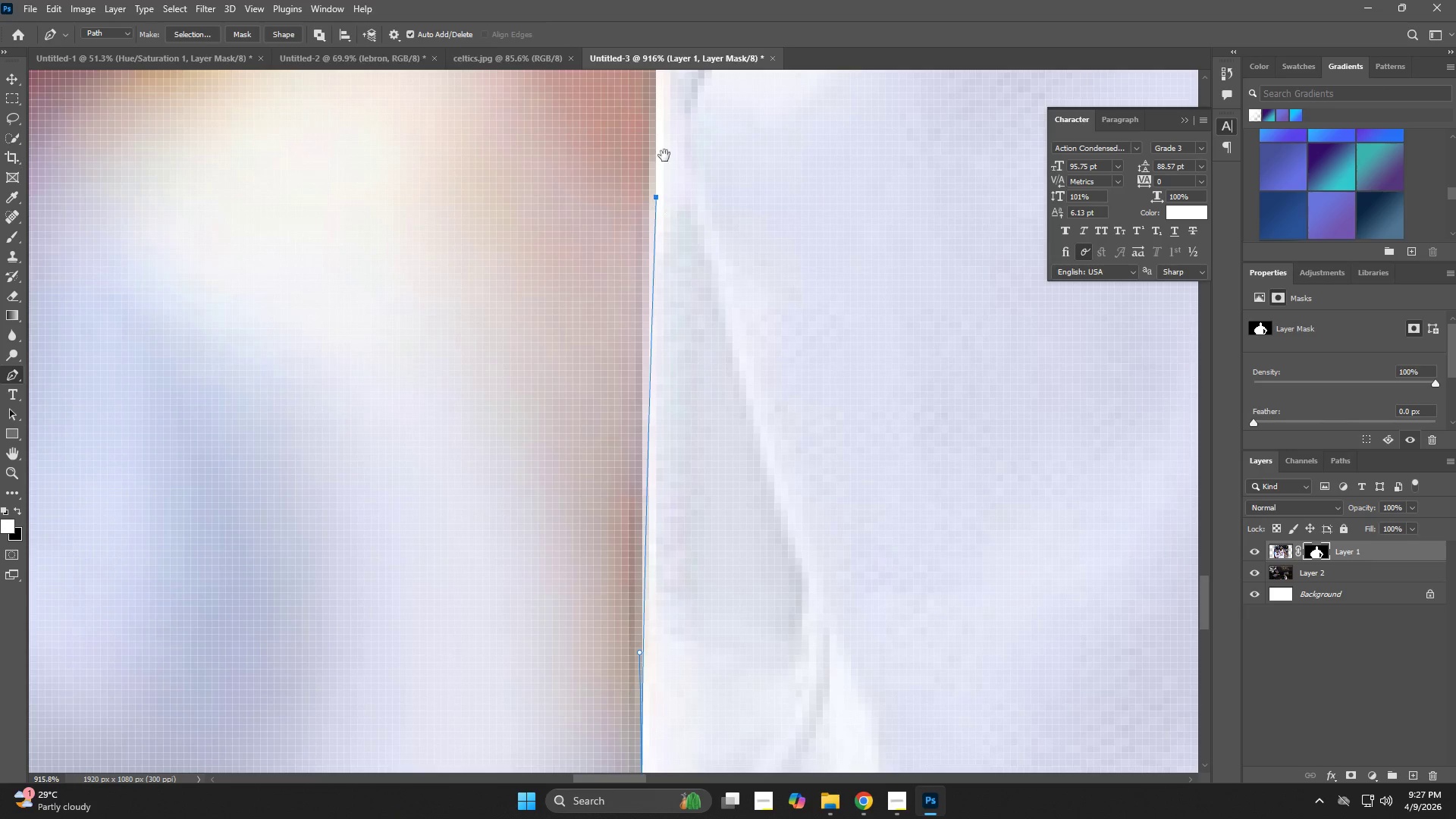 
left_click_drag(start_coordinate=[669, 138], to_coordinate=[669, 572])
 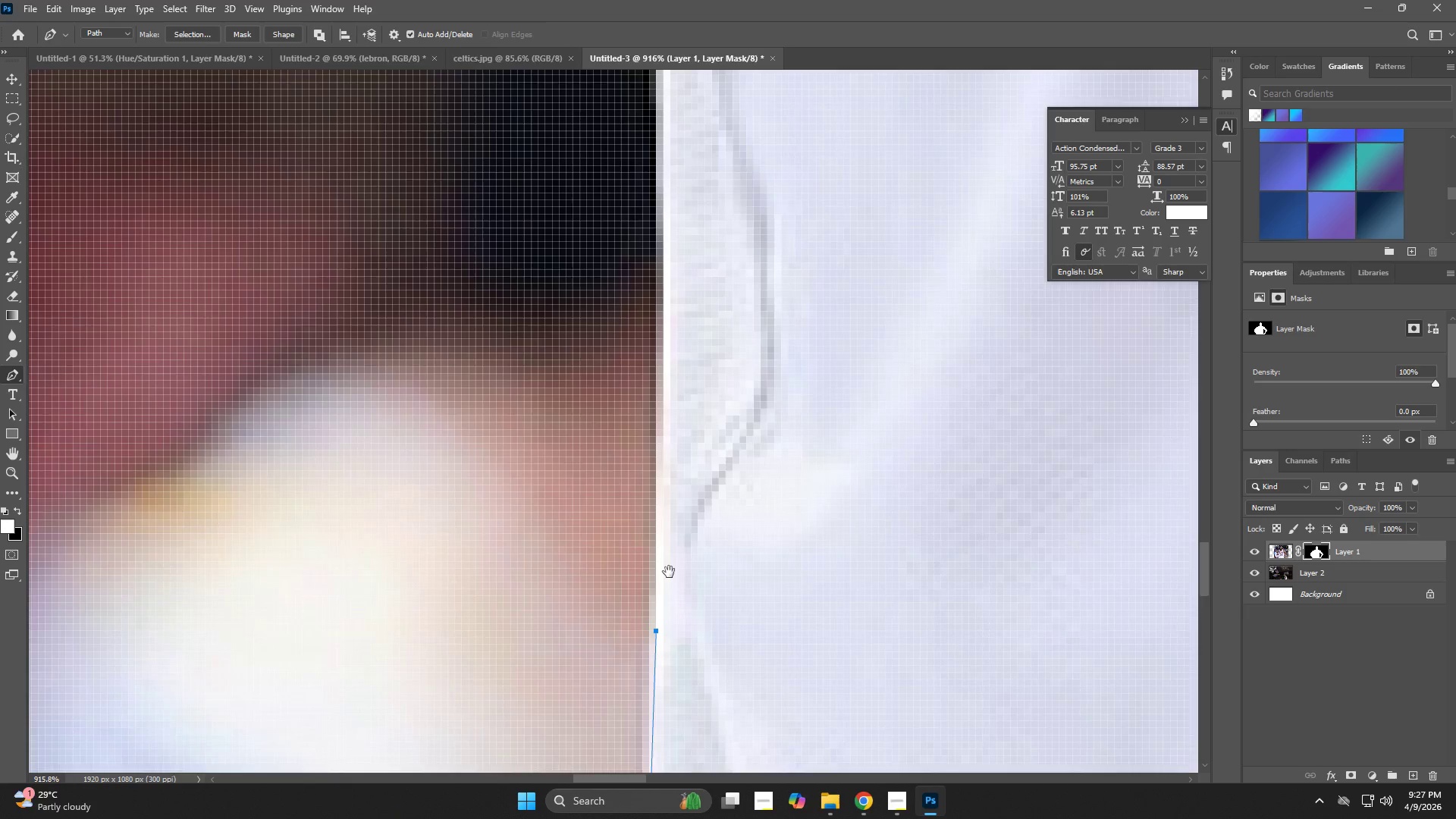 
key(Space)
 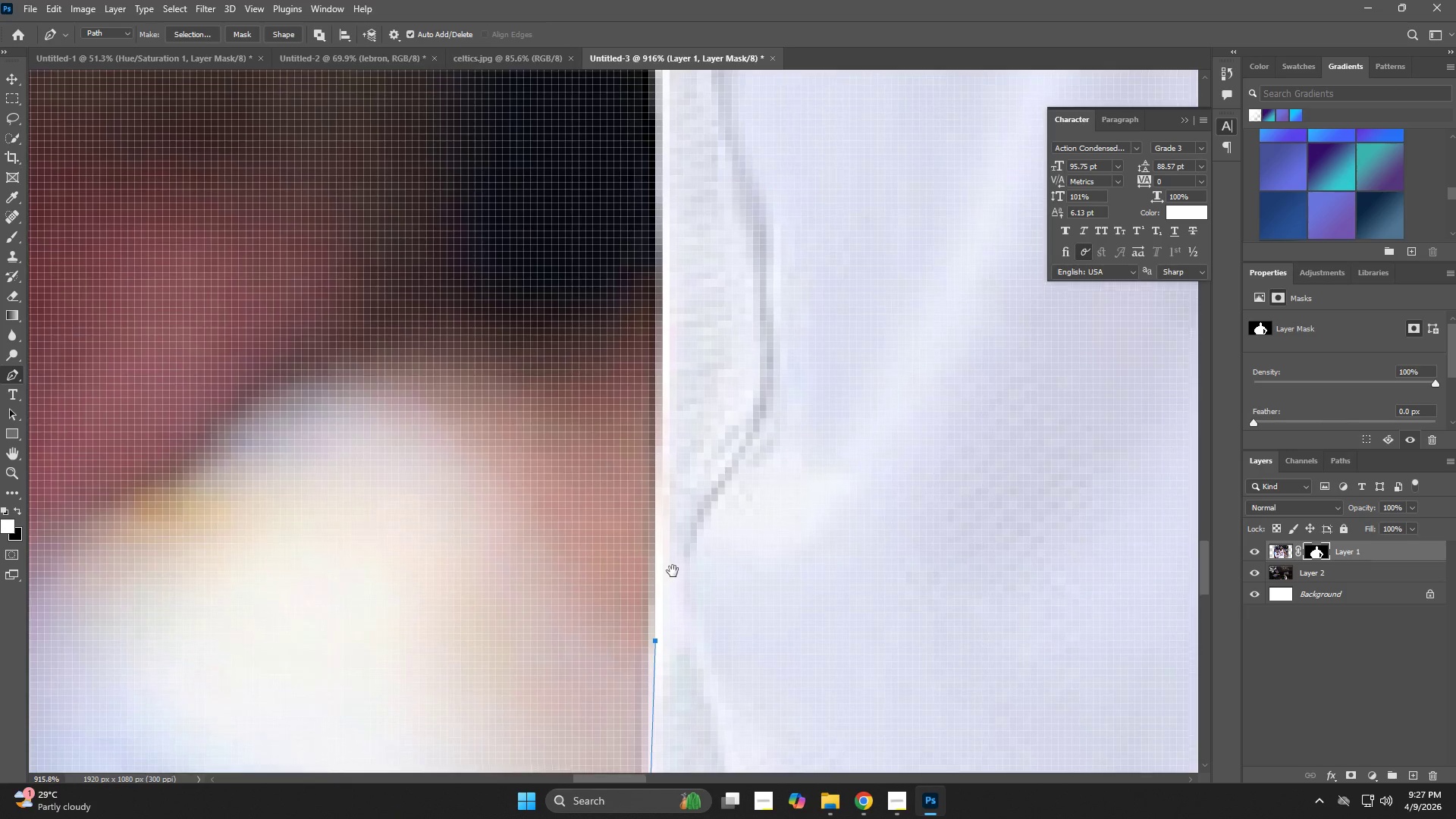 
key(Space)
 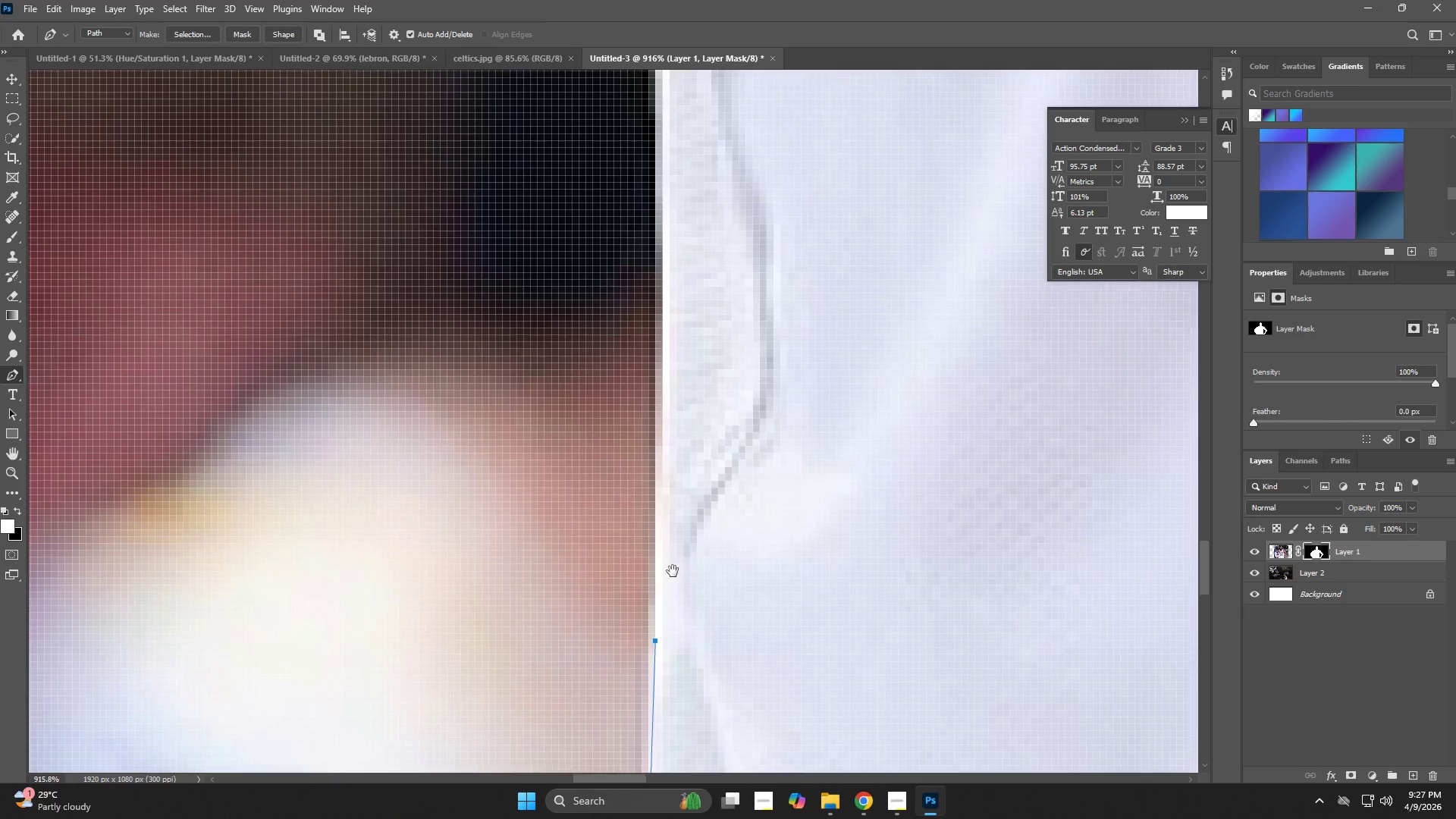 
key(Space)
 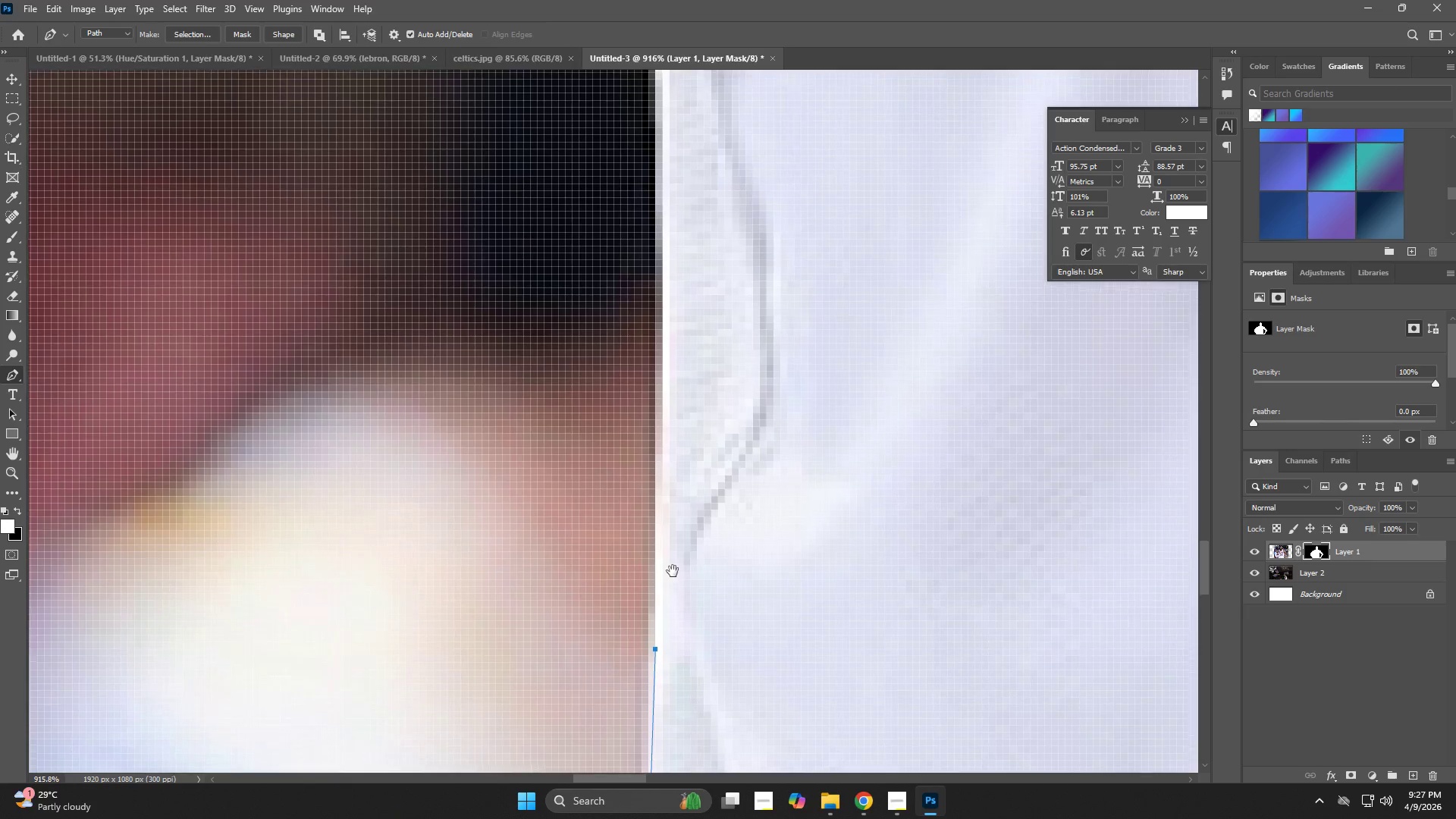 
key(Space)
 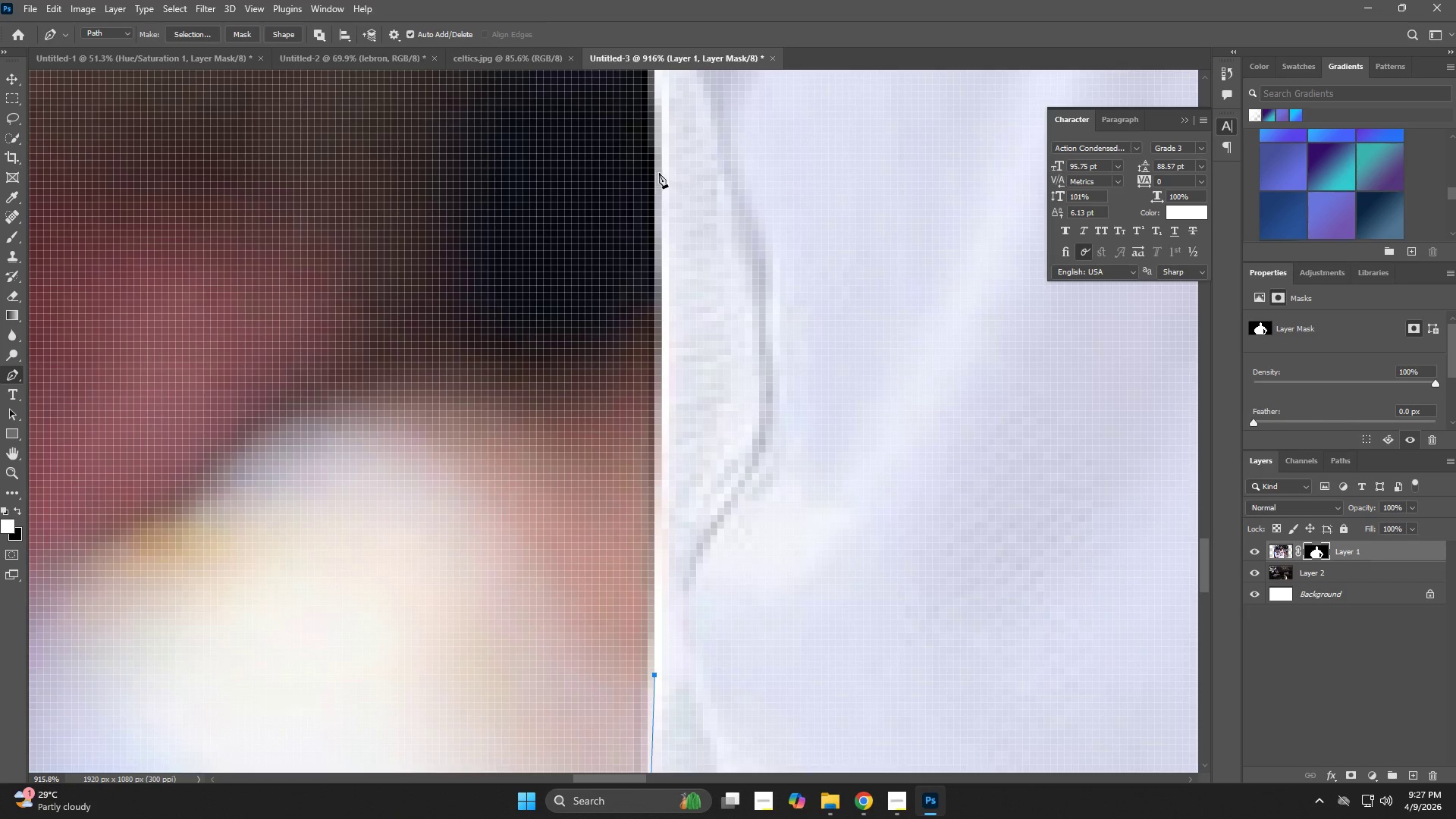 
left_click([661, 157])
 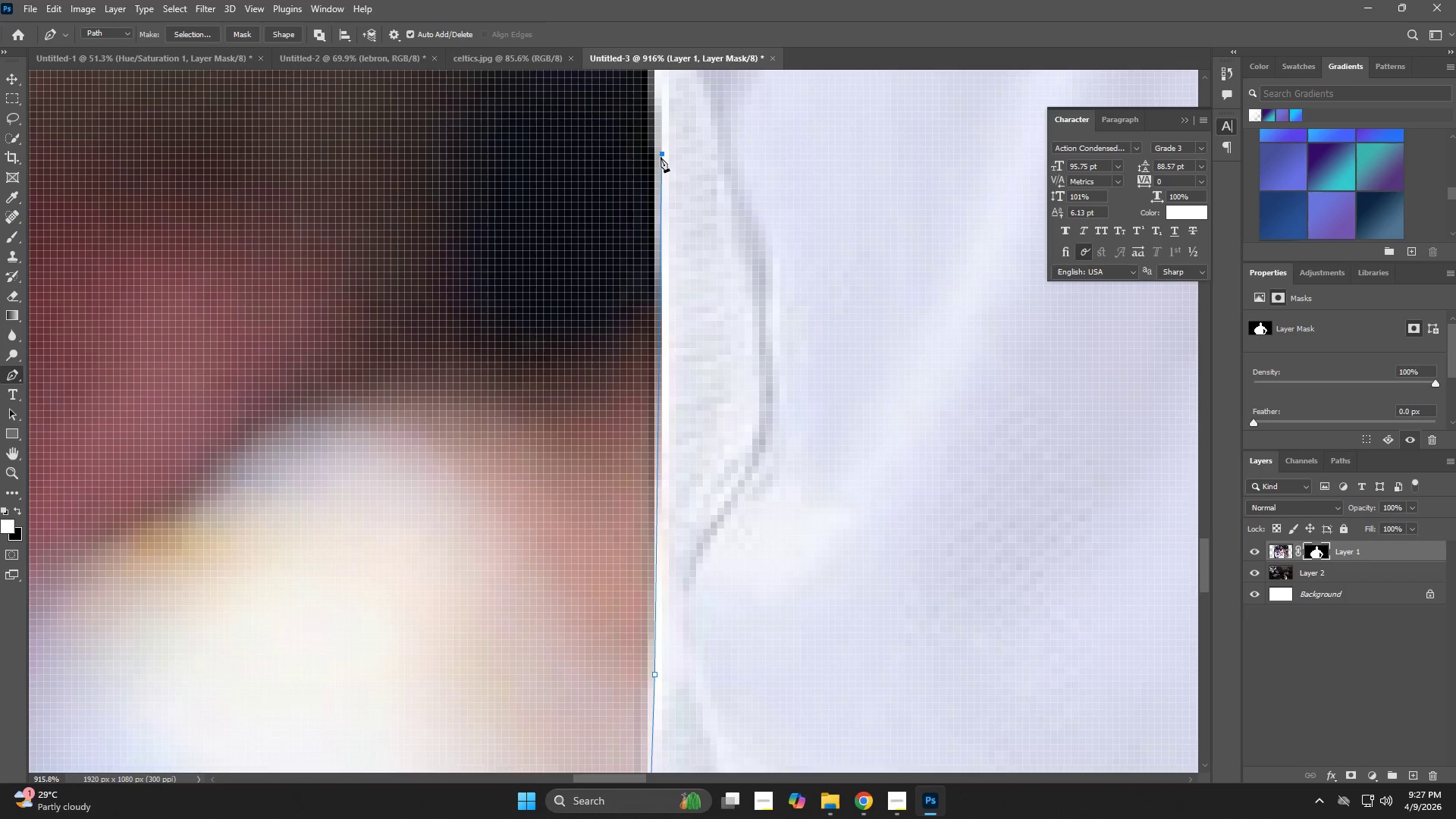 
hold_key(key=Space, duration=0.61)
 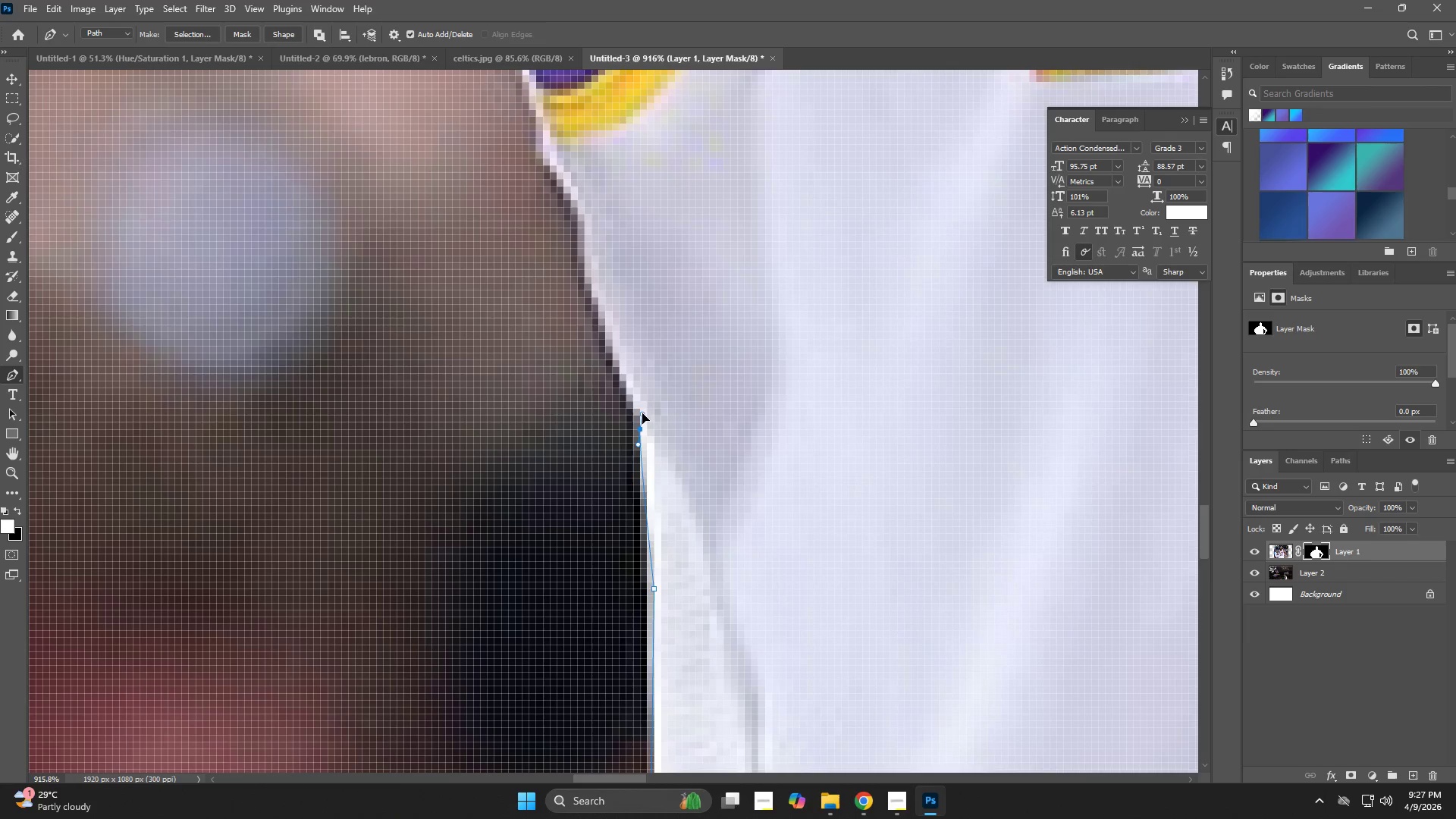 
left_click_drag(start_coordinate=[673, 123], to_coordinate=[666, 558])
 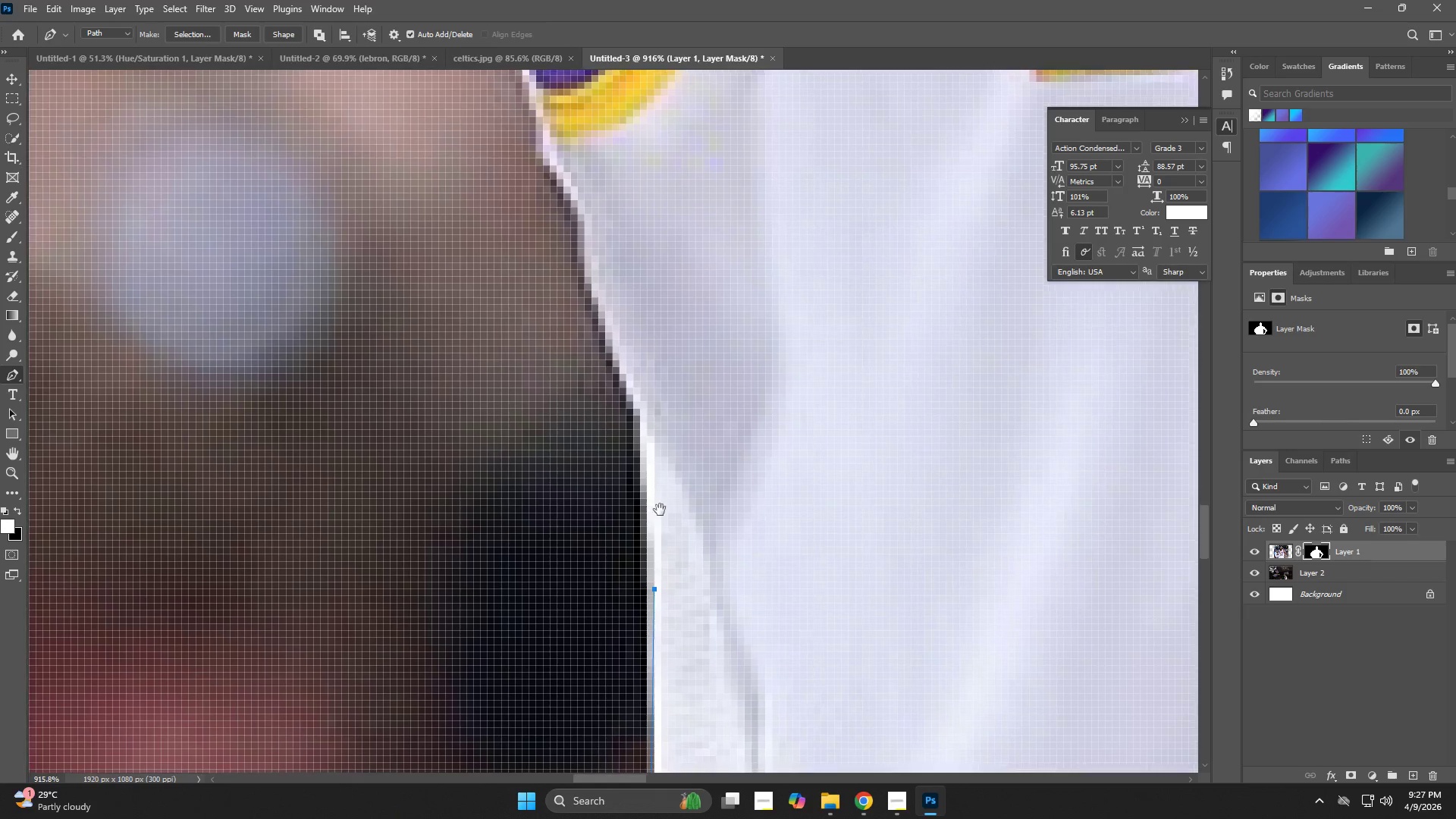 
hold_key(key=Space, duration=2.75)
 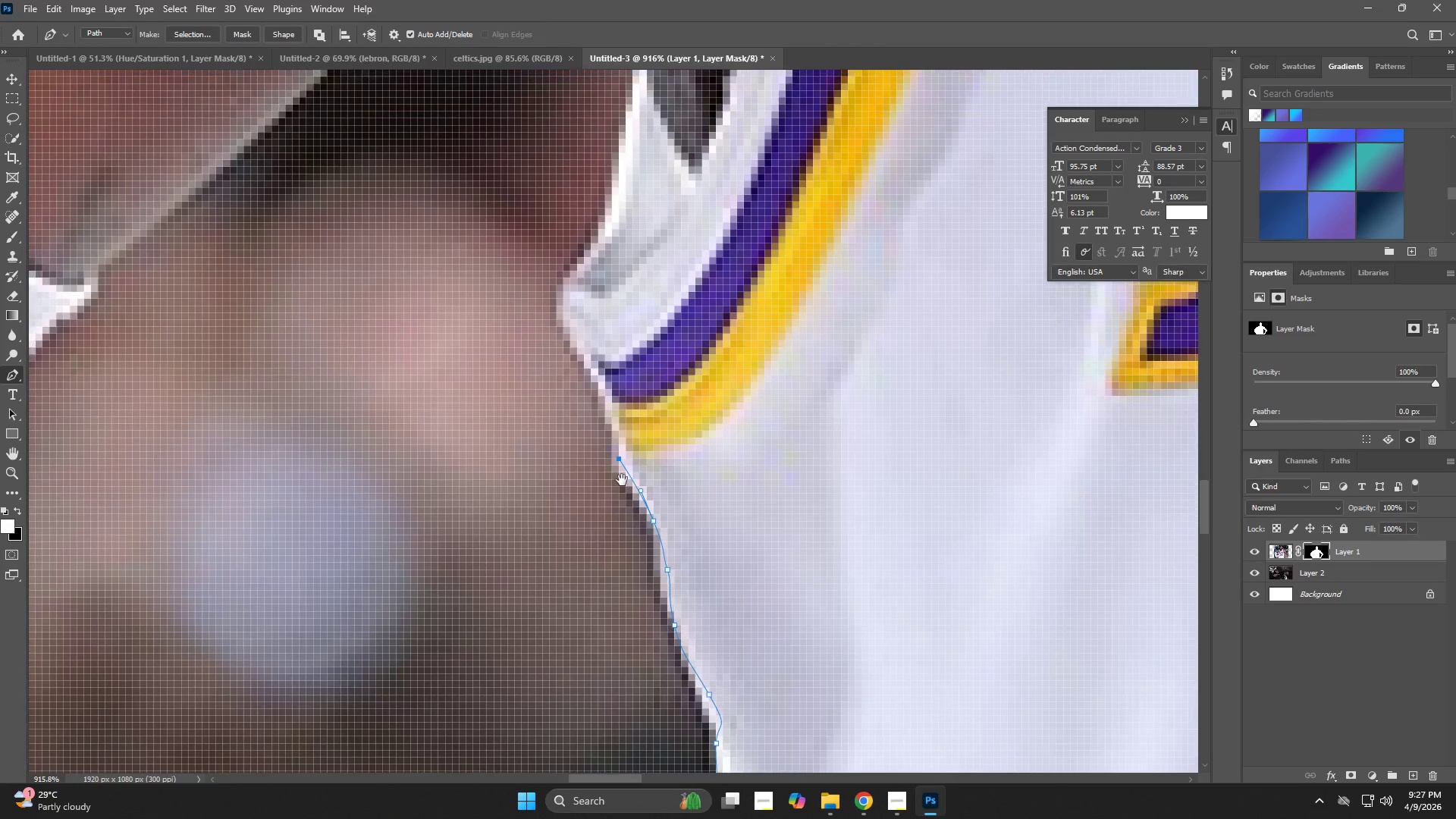 
left_click_drag(start_coordinate=[643, 430], to_coordinate=[642, 405])
 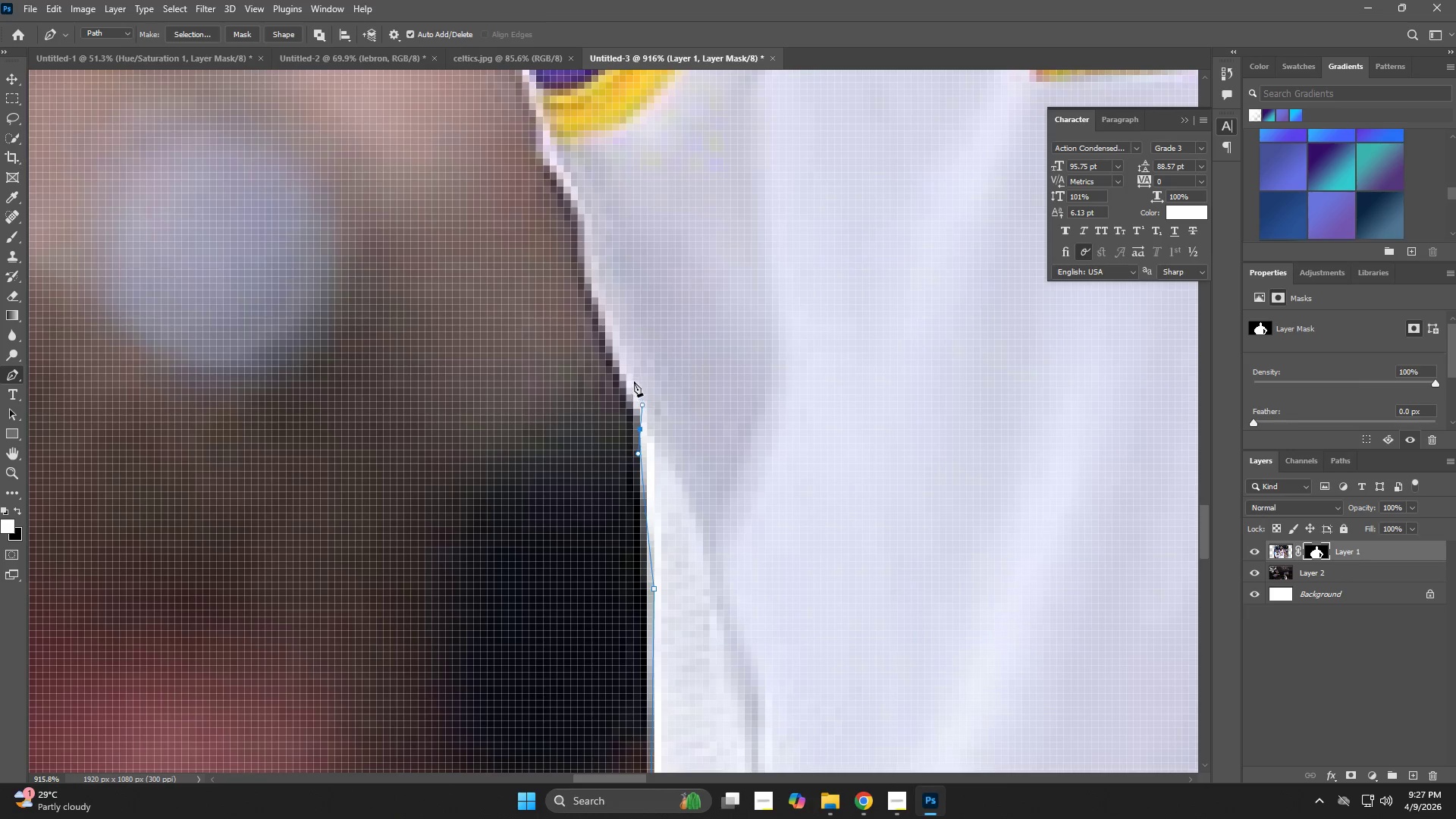 
left_click_drag(start_coordinate=[632, 379], to_coordinate=[612, 344])
 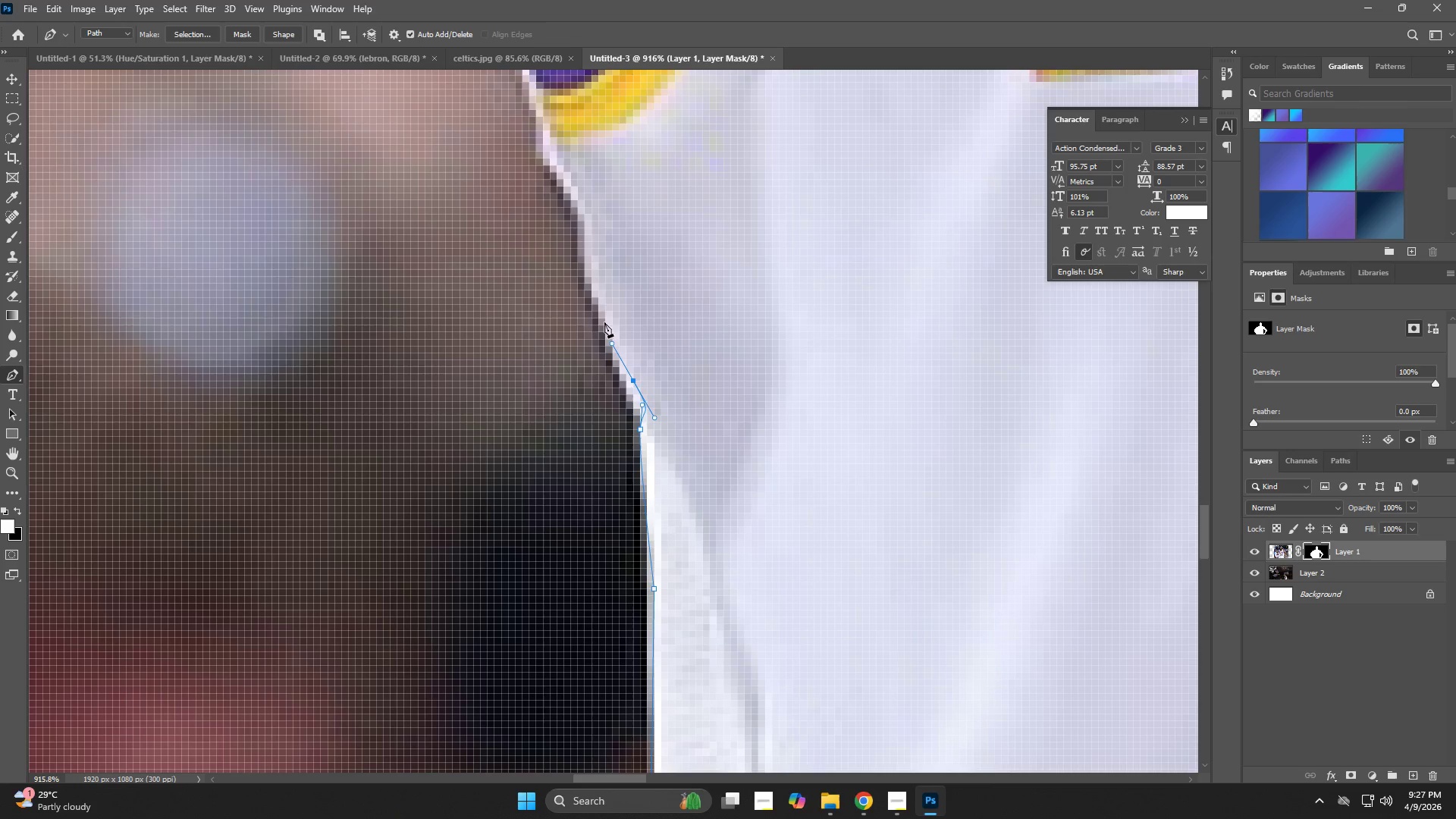 
left_click_drag(start_coordinate=[599, 308], to_coordinate=[591, 280])
 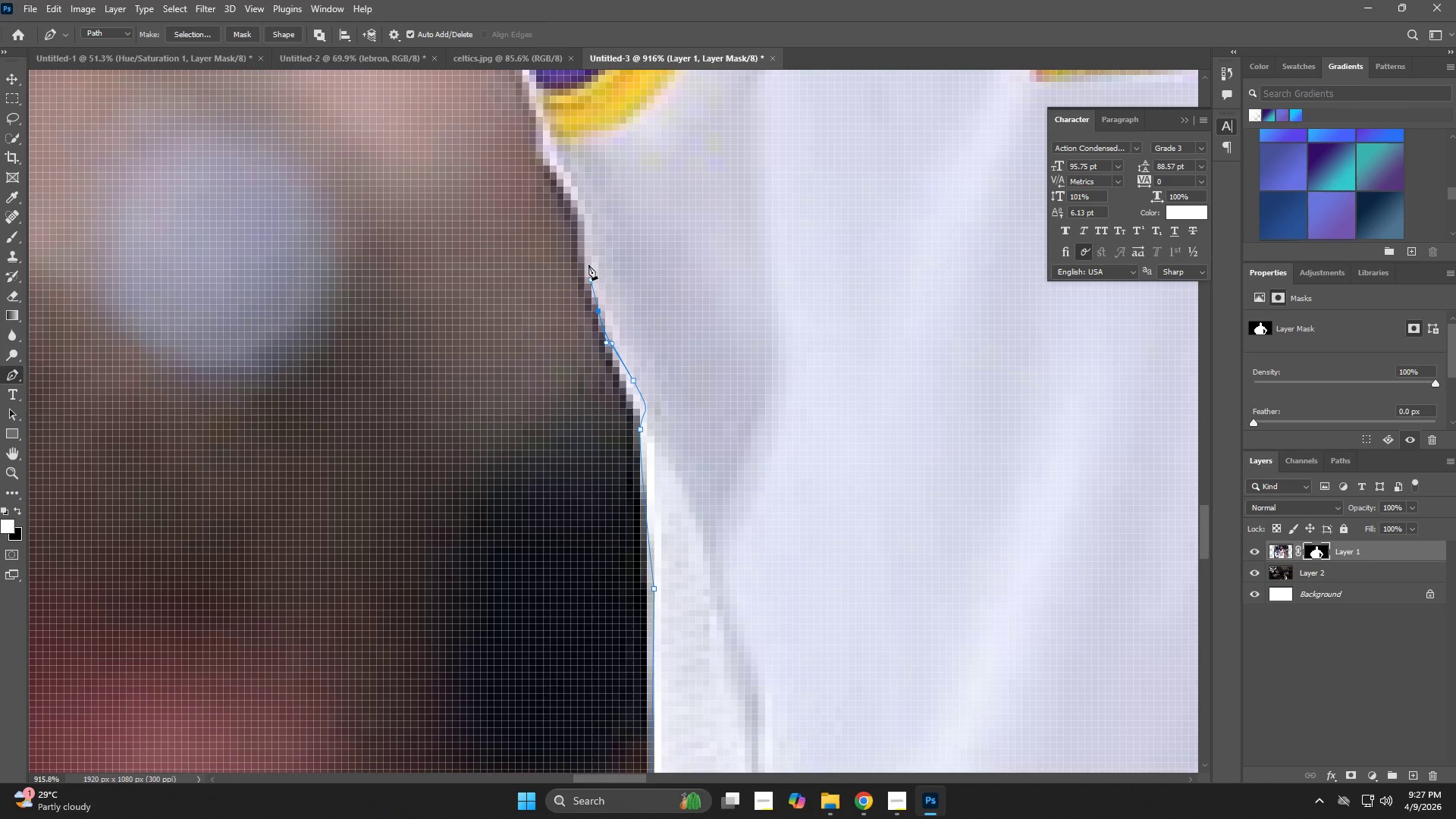 
left_click_drag(start_coordinate=[588, 259], to_coordinate=[586, 240])
 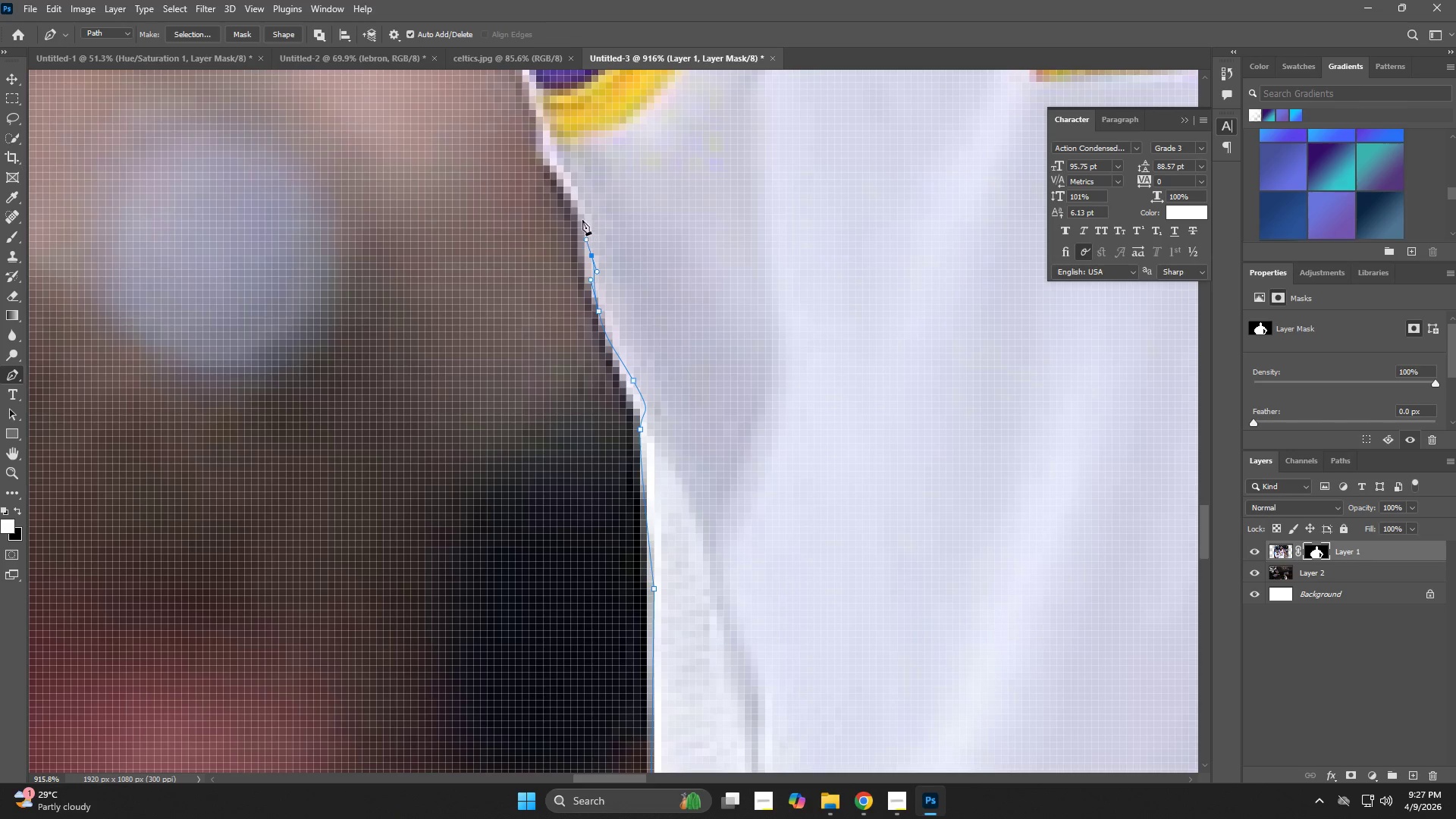 
left_click_drag(start_coordinate=[579, 206], to_coordinate=[565, 177])
 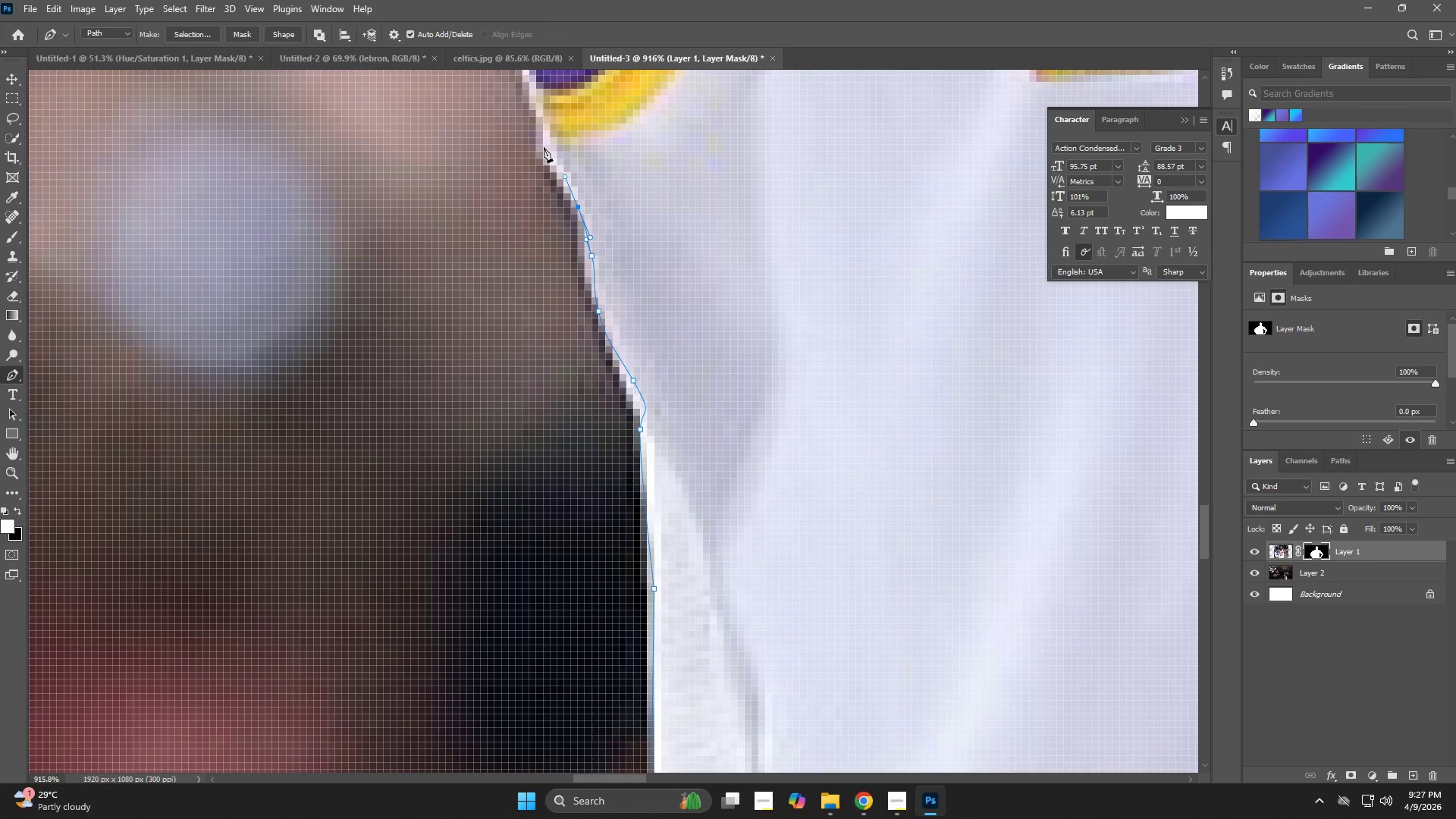 
triple_click([544, 147])
 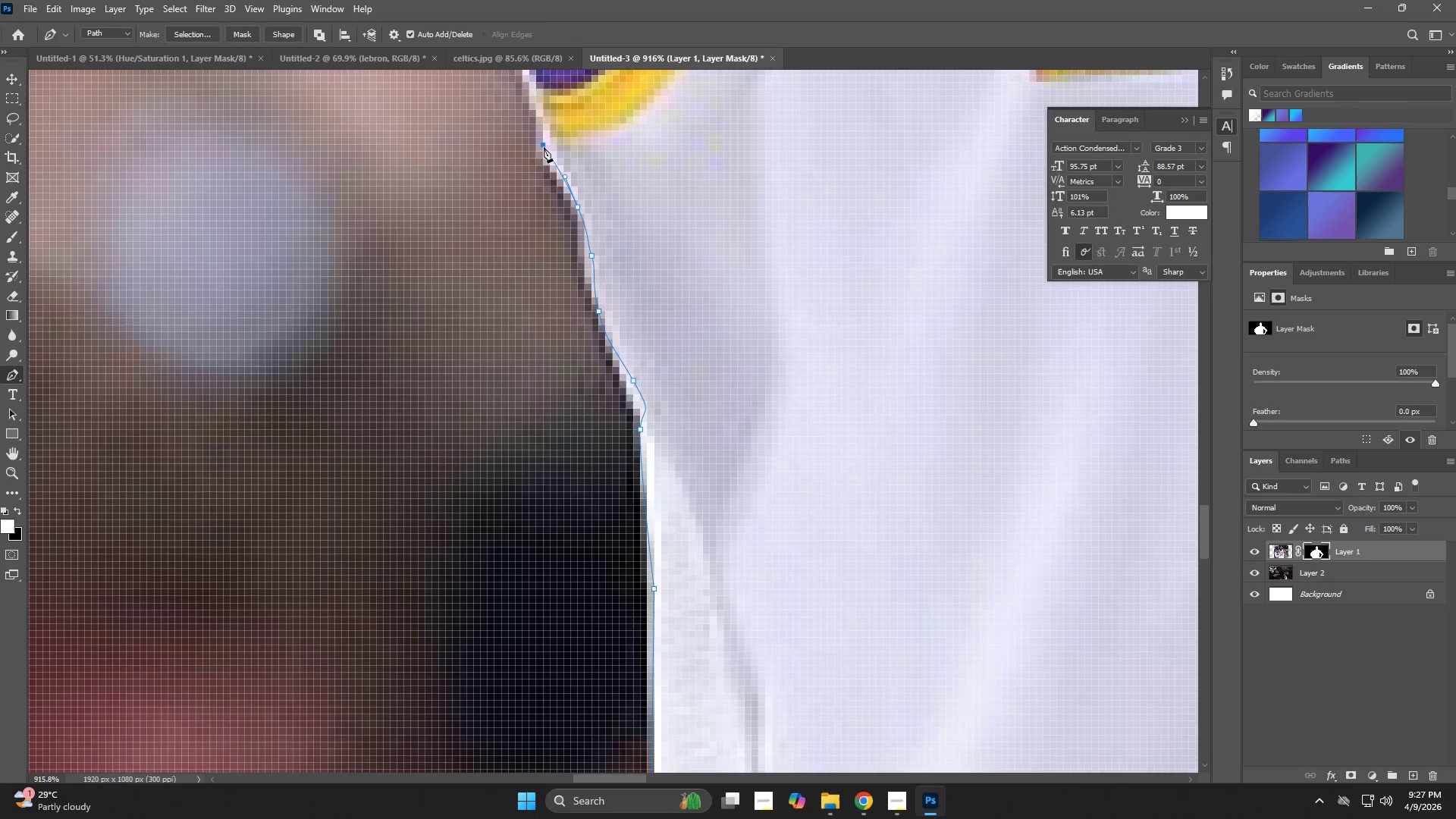 
hold_key(key=Space, duration=0.73)
 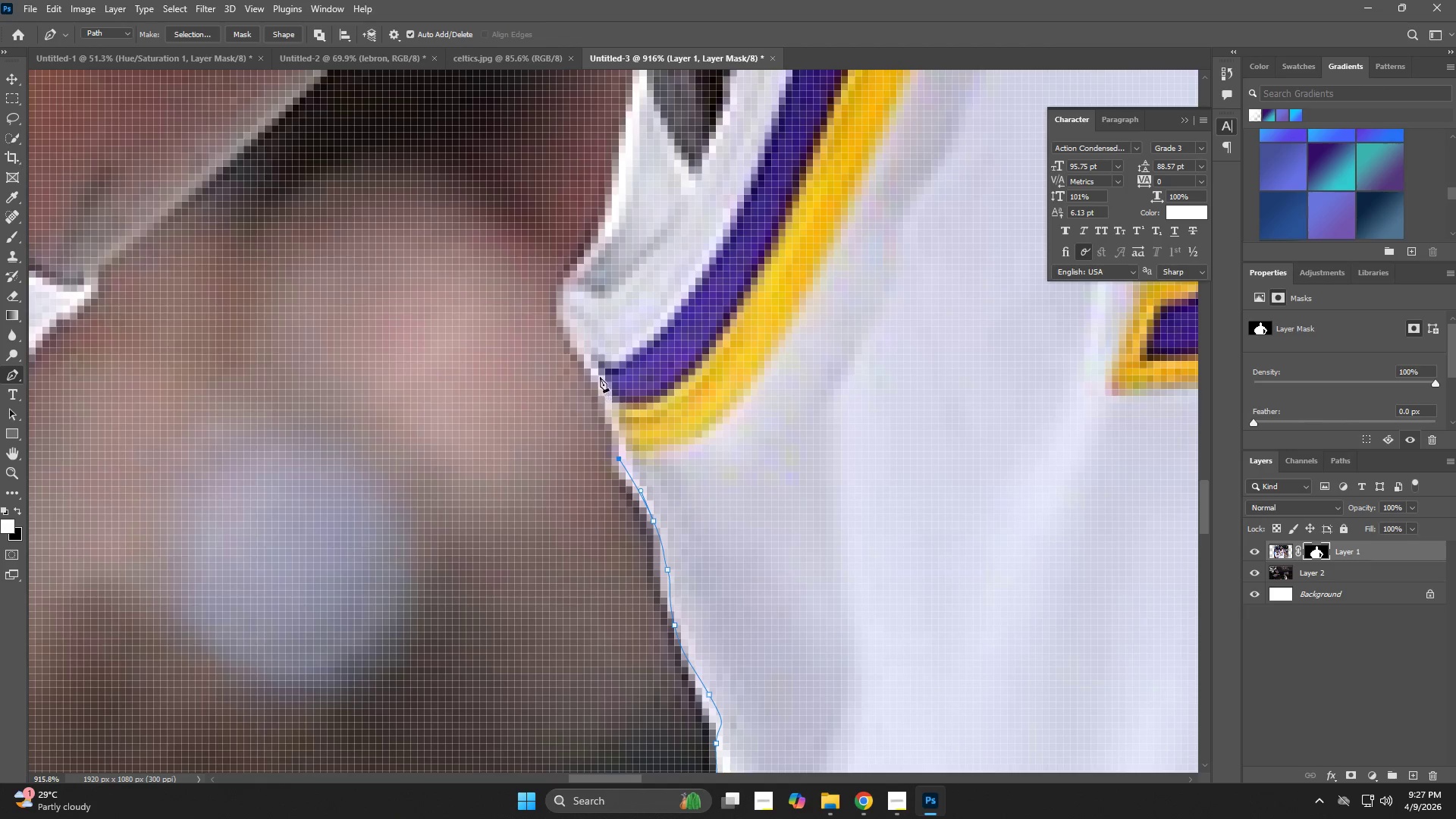 
left_click_drag(start_coordinate=[546, 166], to_coordinate=[622, 480])
 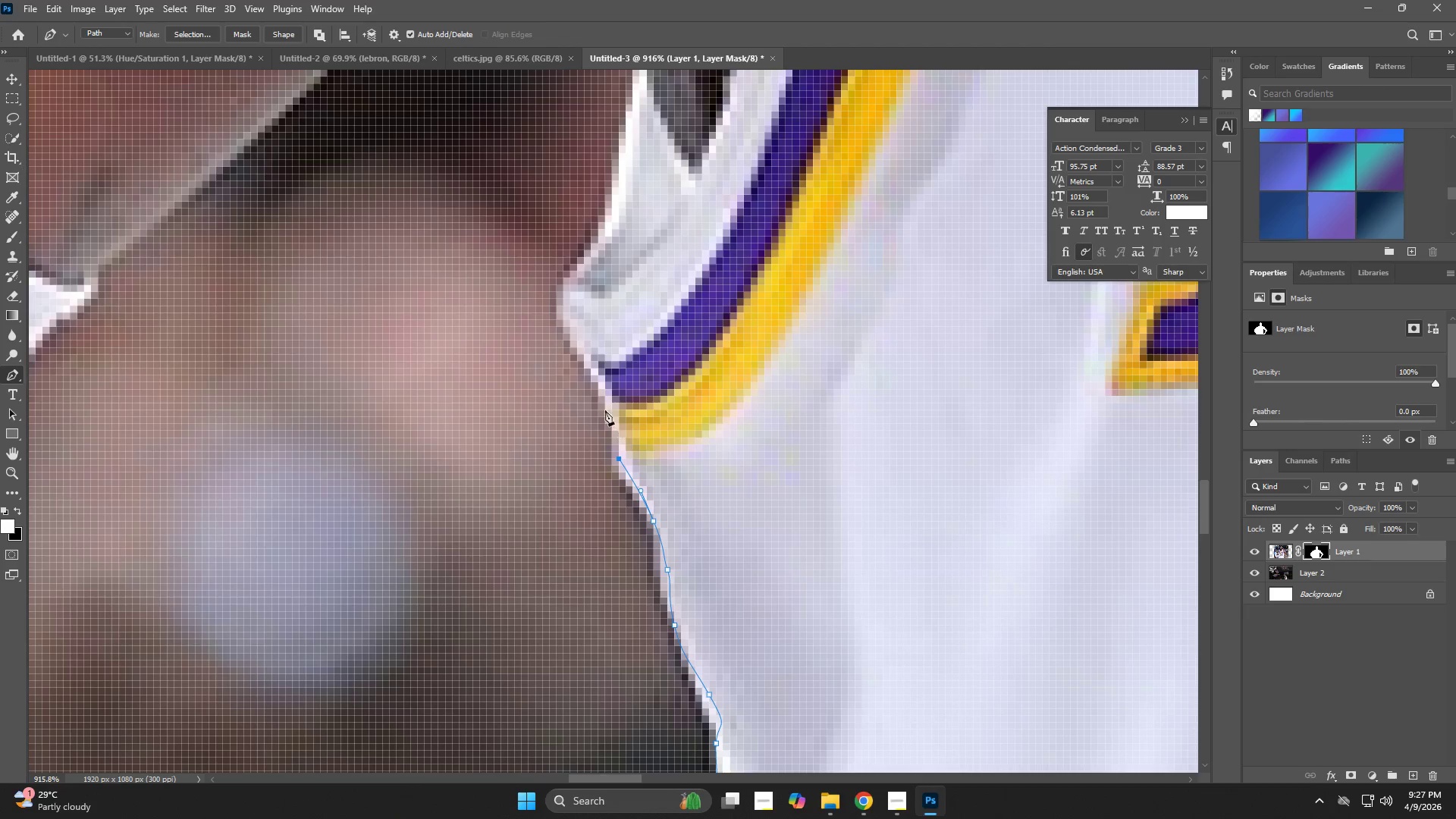 
left_click_drag(start_coordinate=[600, 377], to_coordinate=[588, 350])
 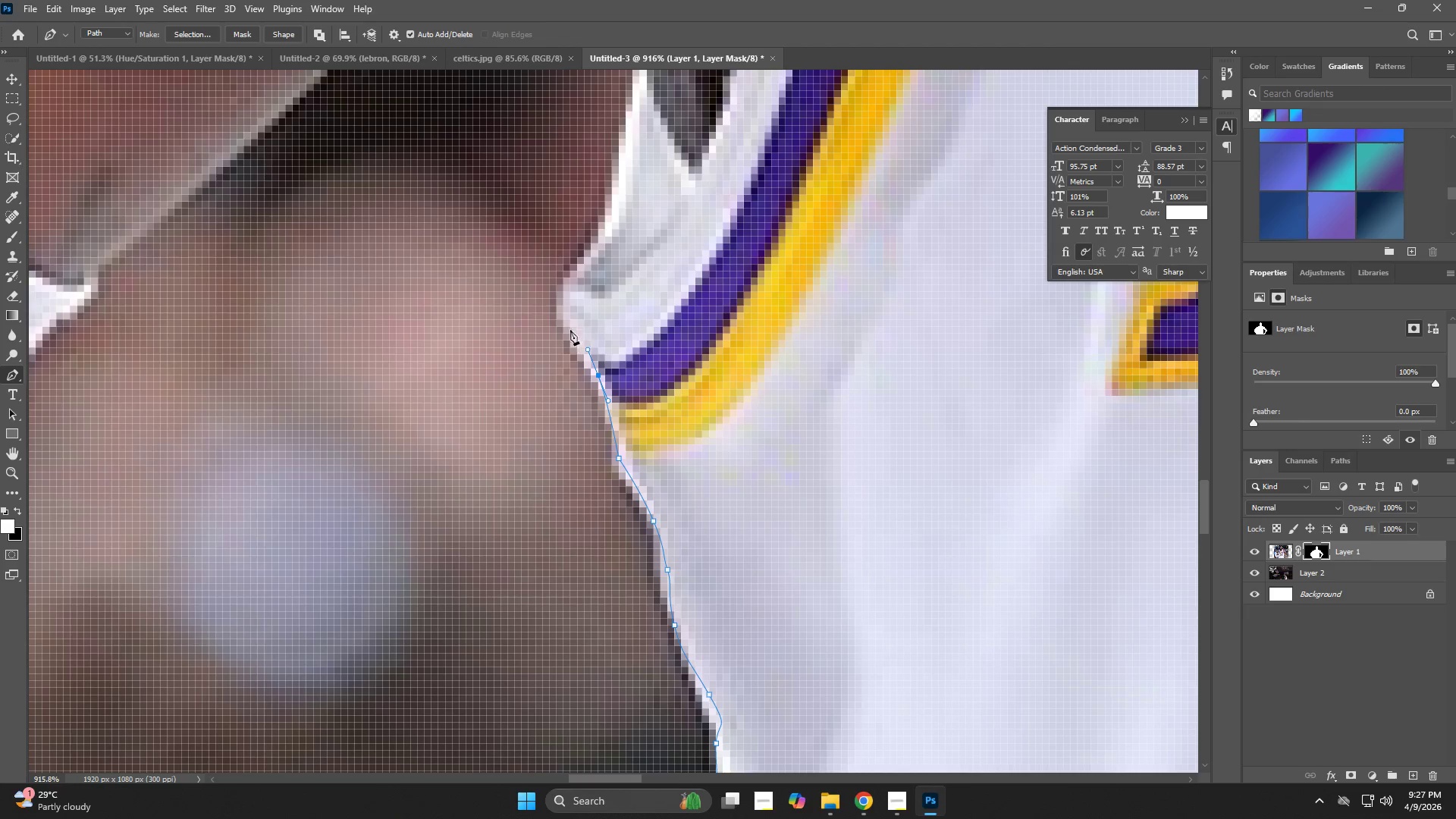 
left_click_drag(start_coordinate=[566, 328], to_coordinate=[564, 315])
 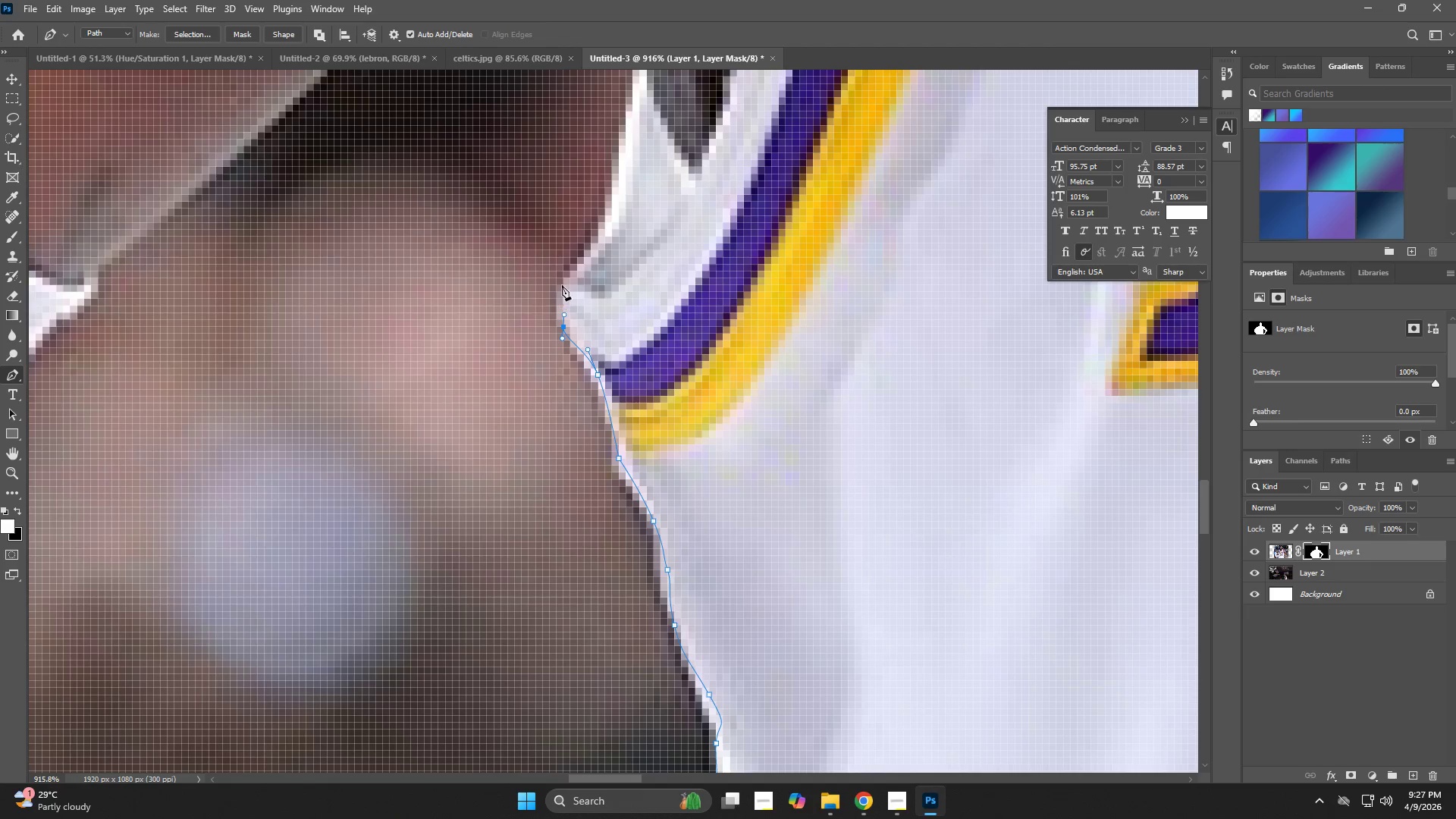 
left_click_drag(start_coordinate=[562, 276], to_coordinate=[566, 265])
 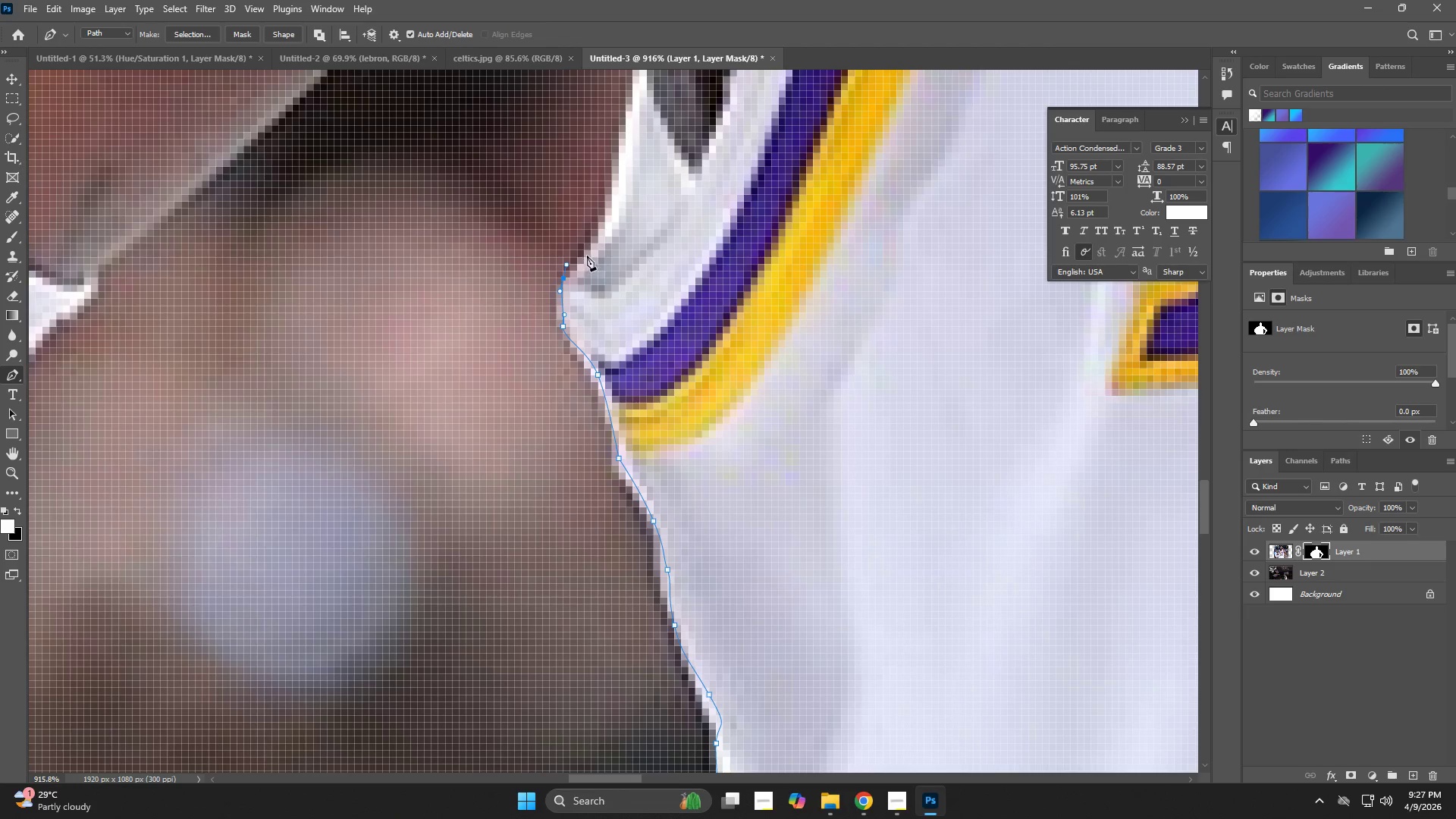 
left_click_drag(start_coordinate=[588, 249], to_coordinate=[598, 217])
 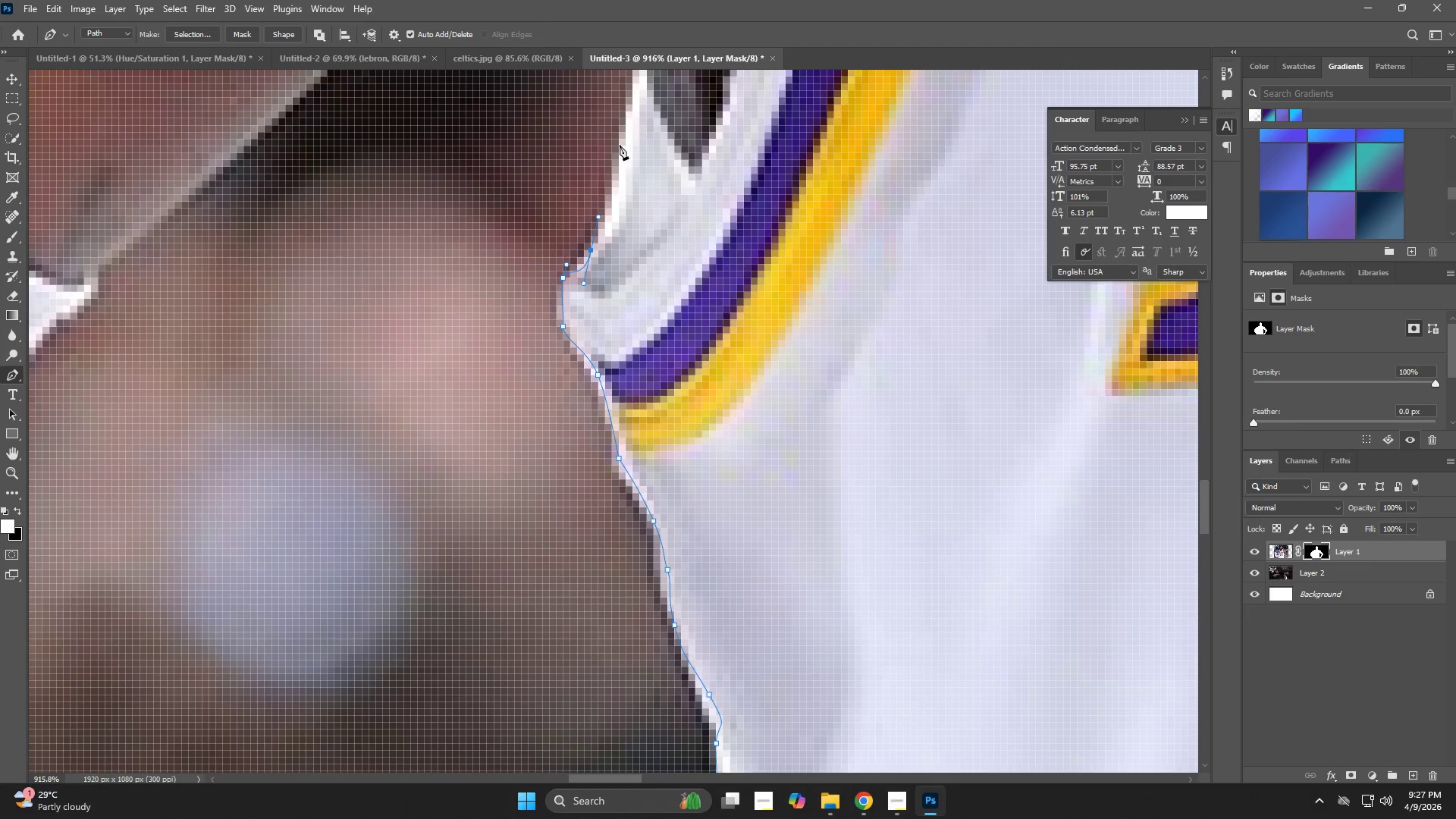 
hold_key(key=Space, duration=0.61)
 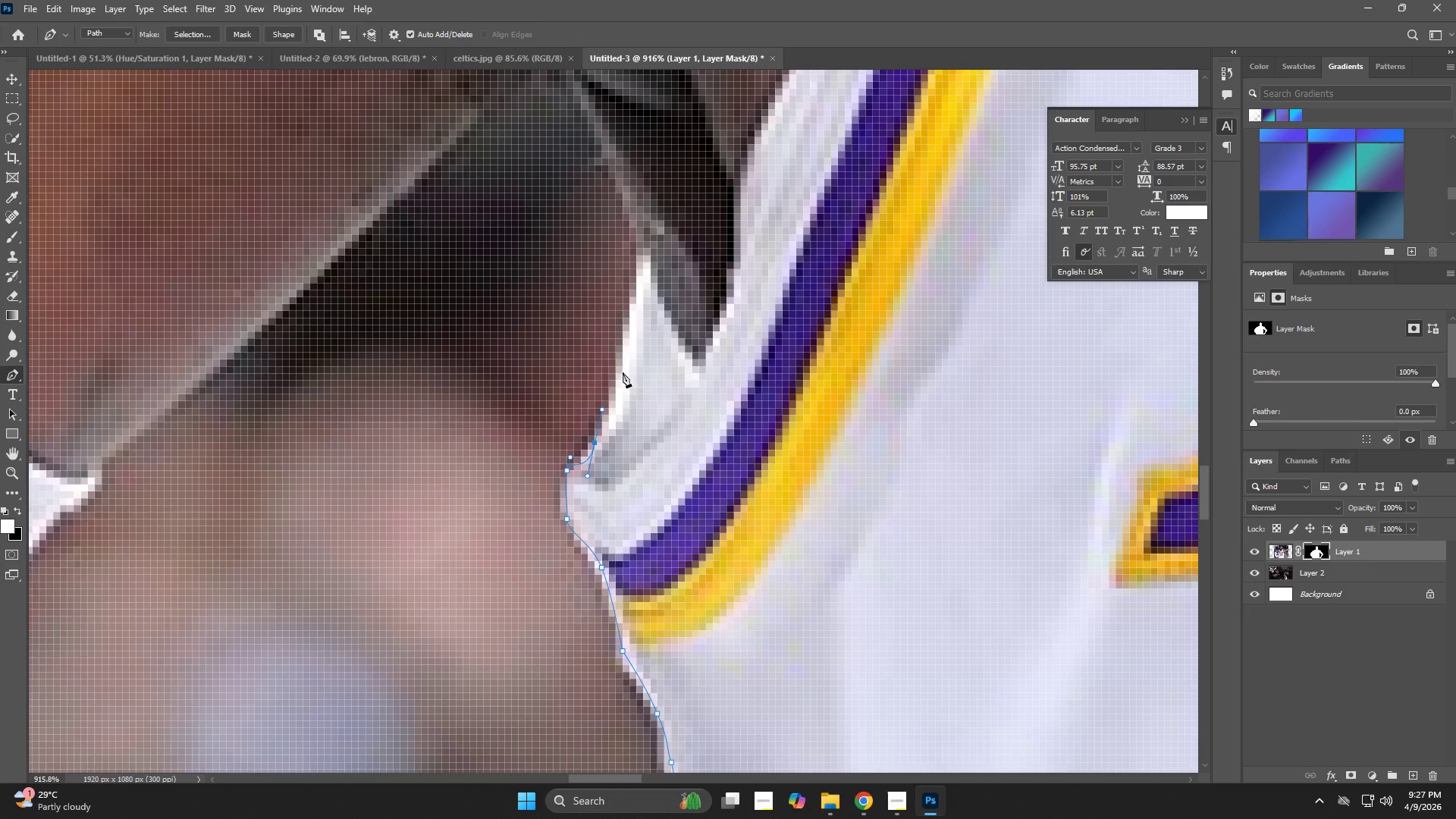 
left_click_drag(start_coordinate=[632, 120], to_coordinate=[636, 312])
 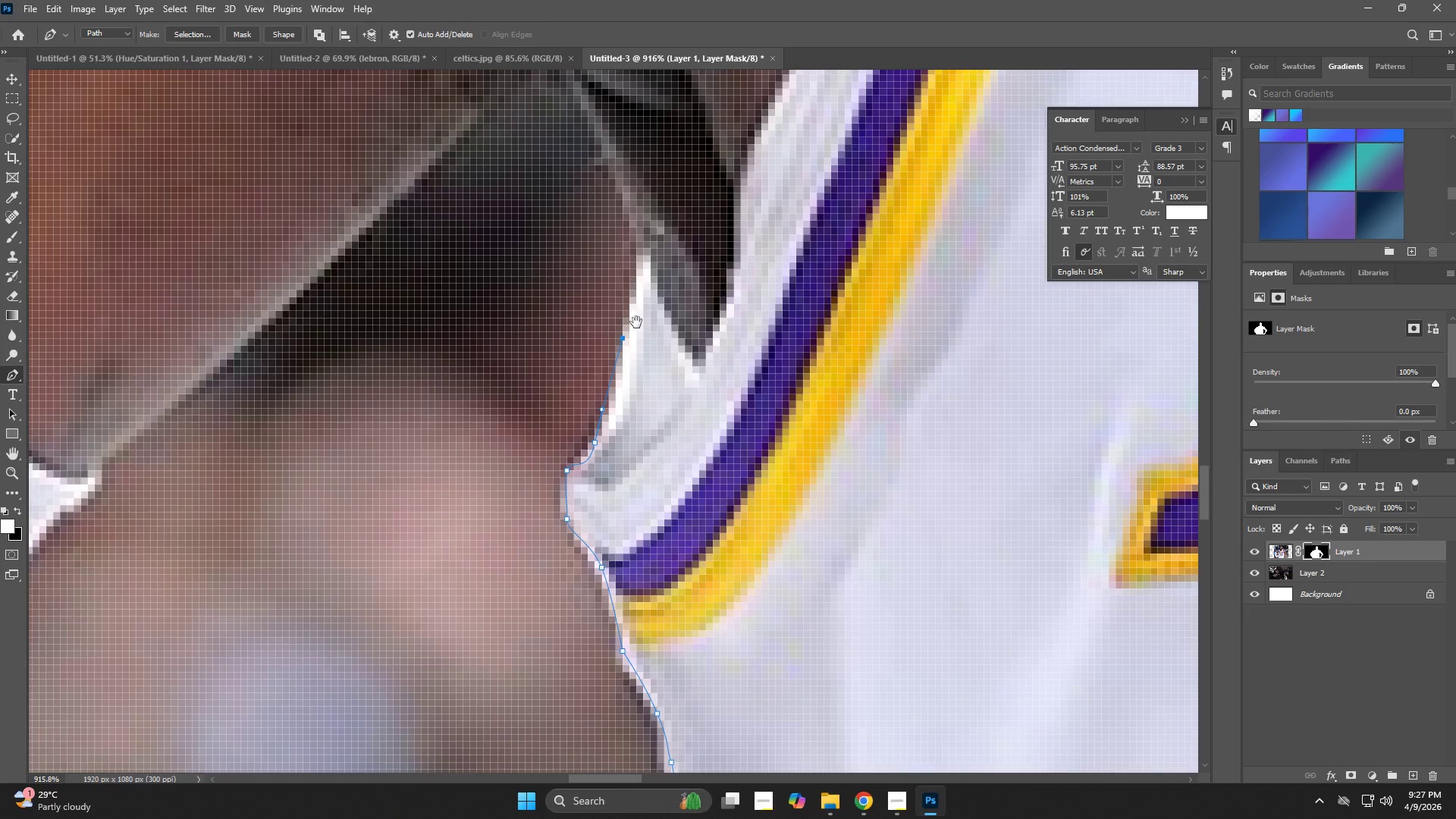 
key(Control+ControlLeft)
 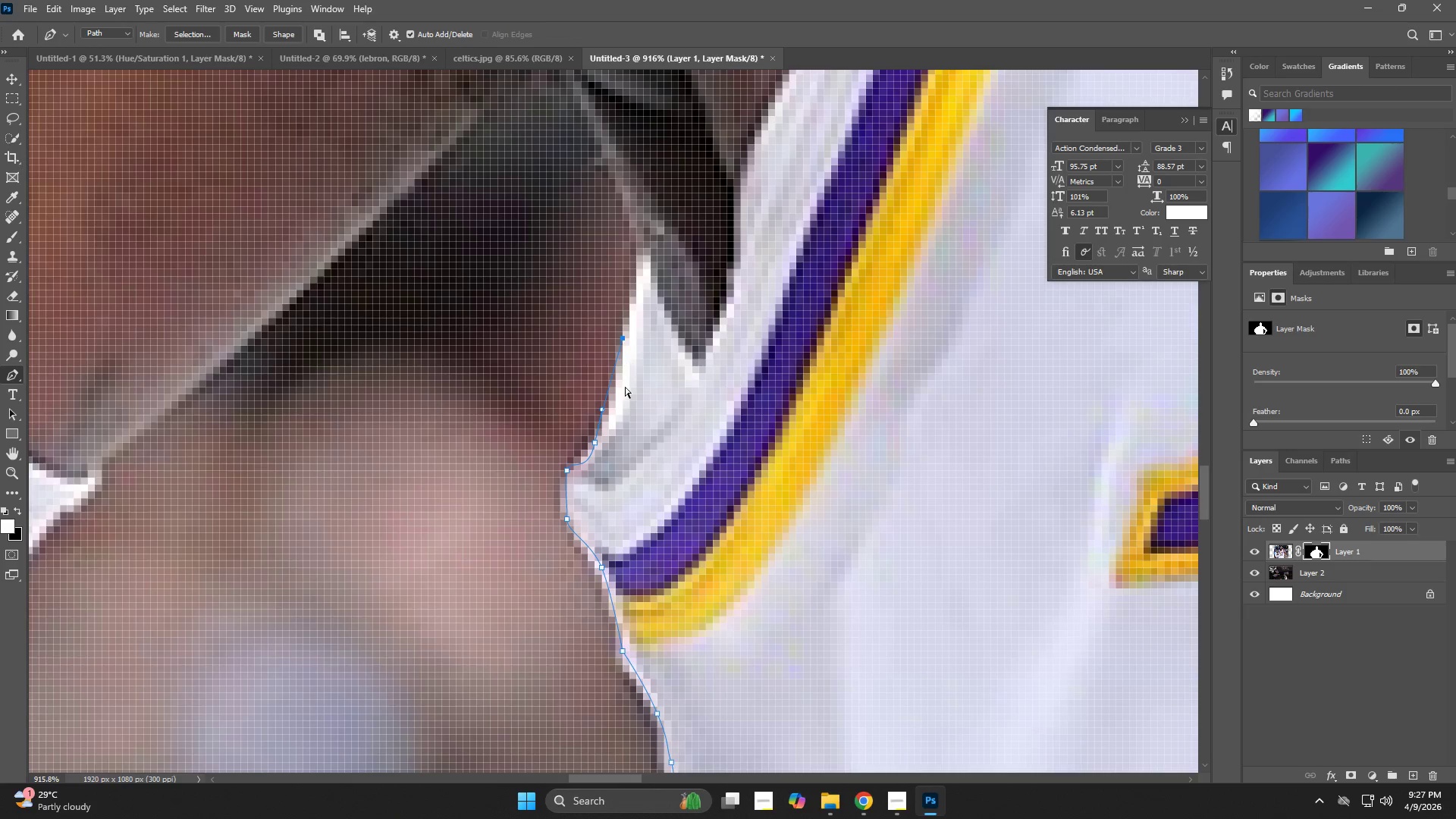 
key(Control+Z)
 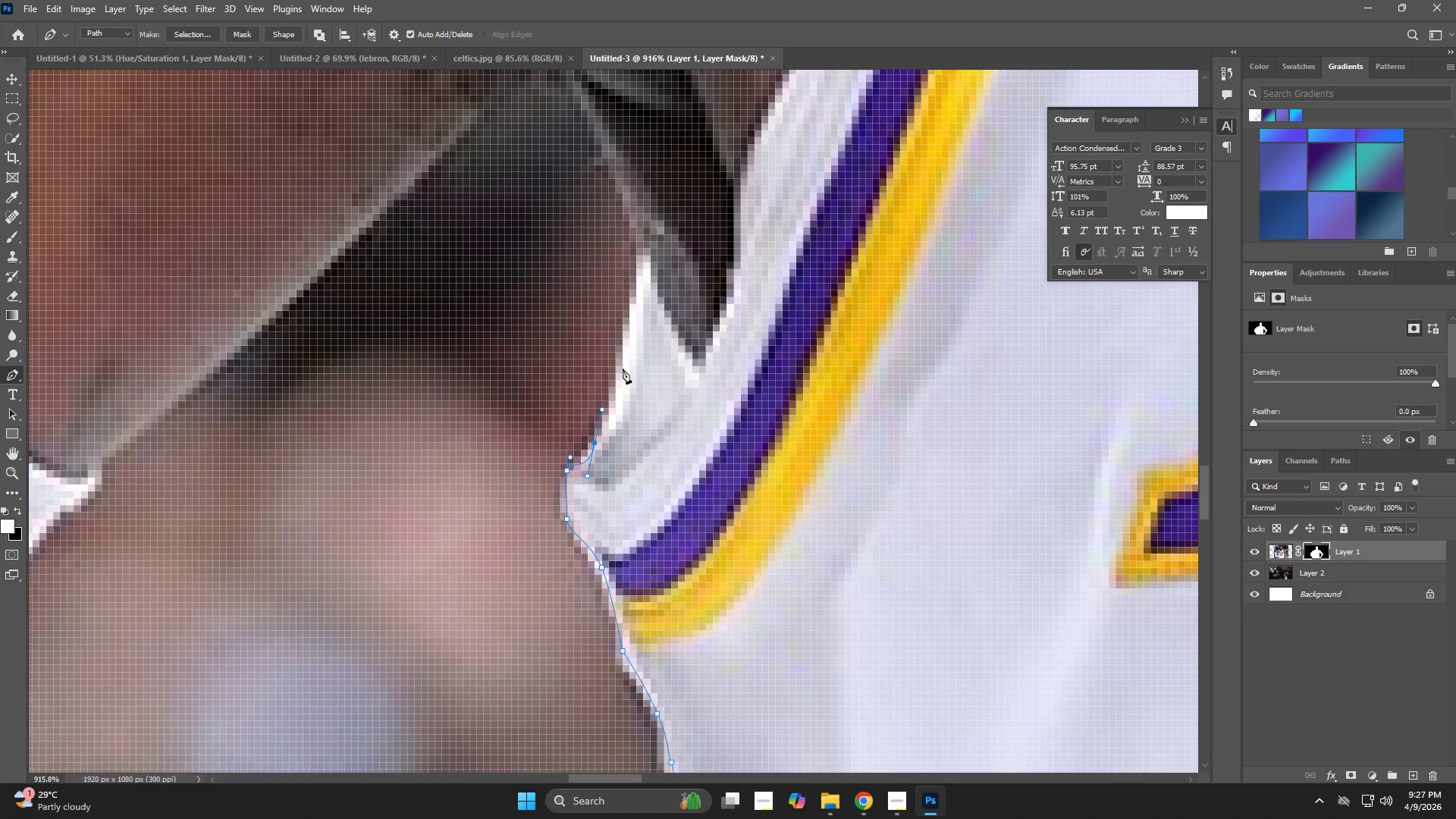 
left_click_drag(start_coordinate=[628, 346], to_coordinate=[632, 312])
 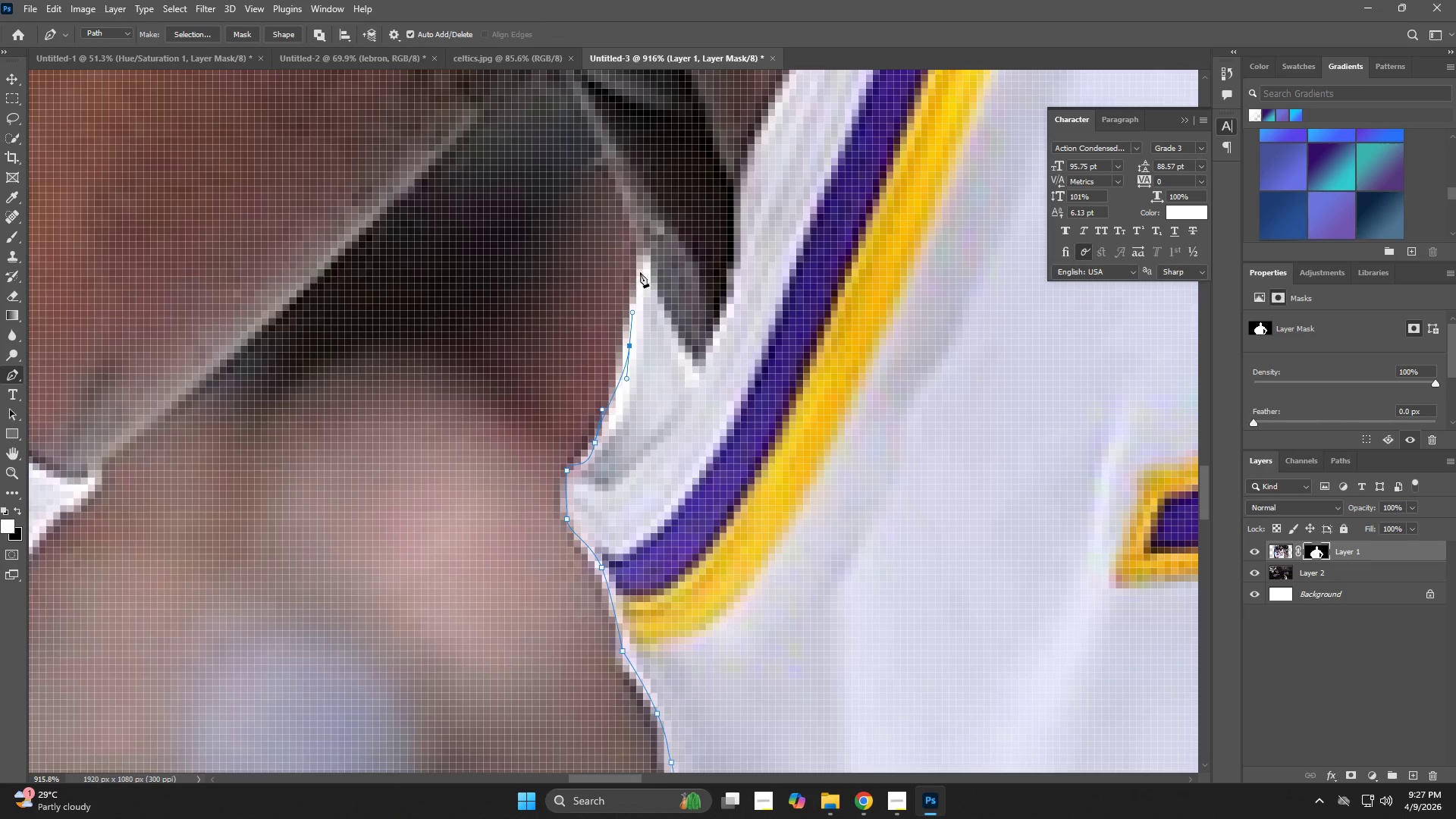 
left_click_drag(start_coordinate=[640, 254], to_coordinate=[638, 229])
 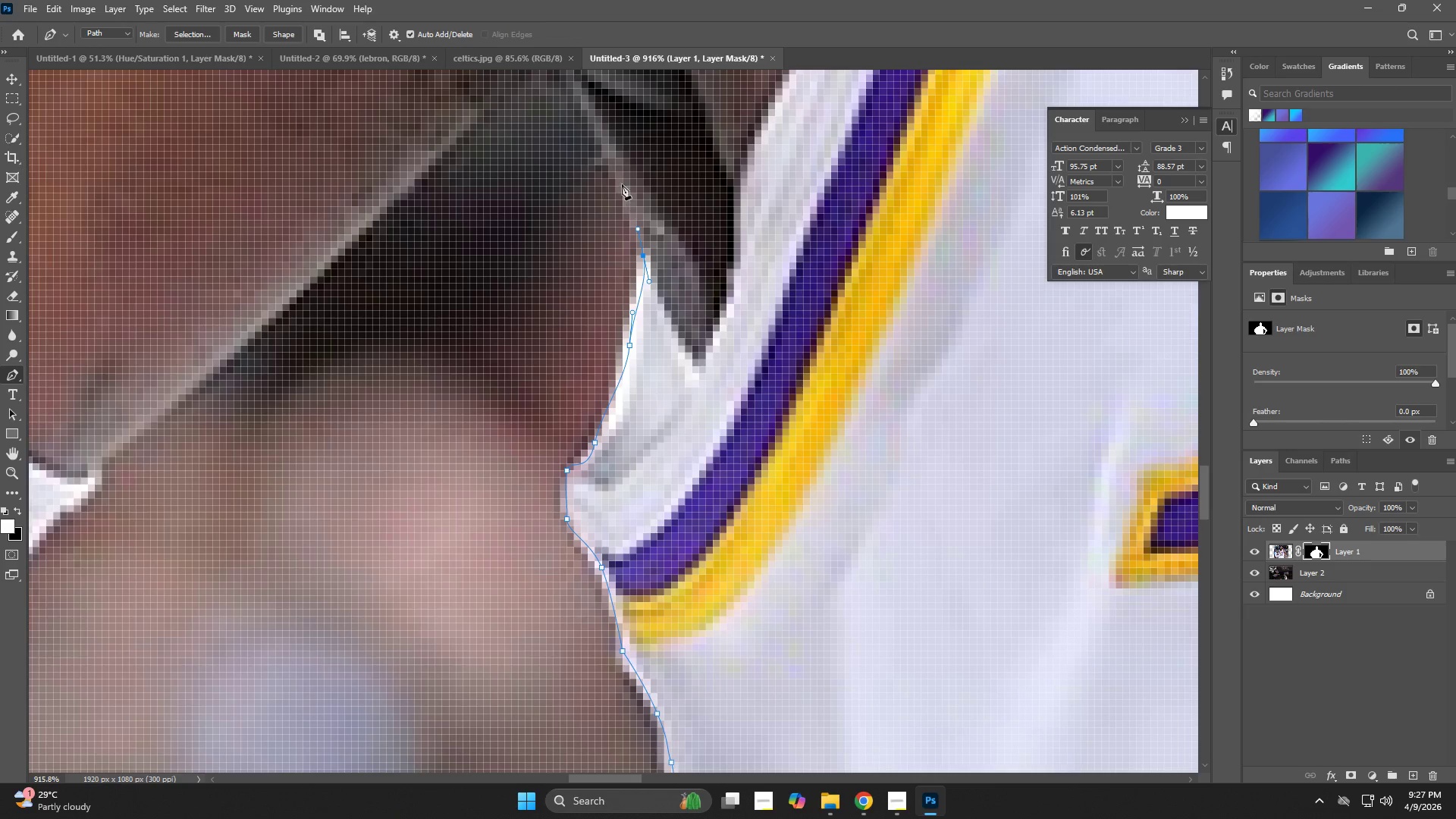 
left_click_drag(start_coordinate=[619, 178], to_coordinate=[615, 171])
 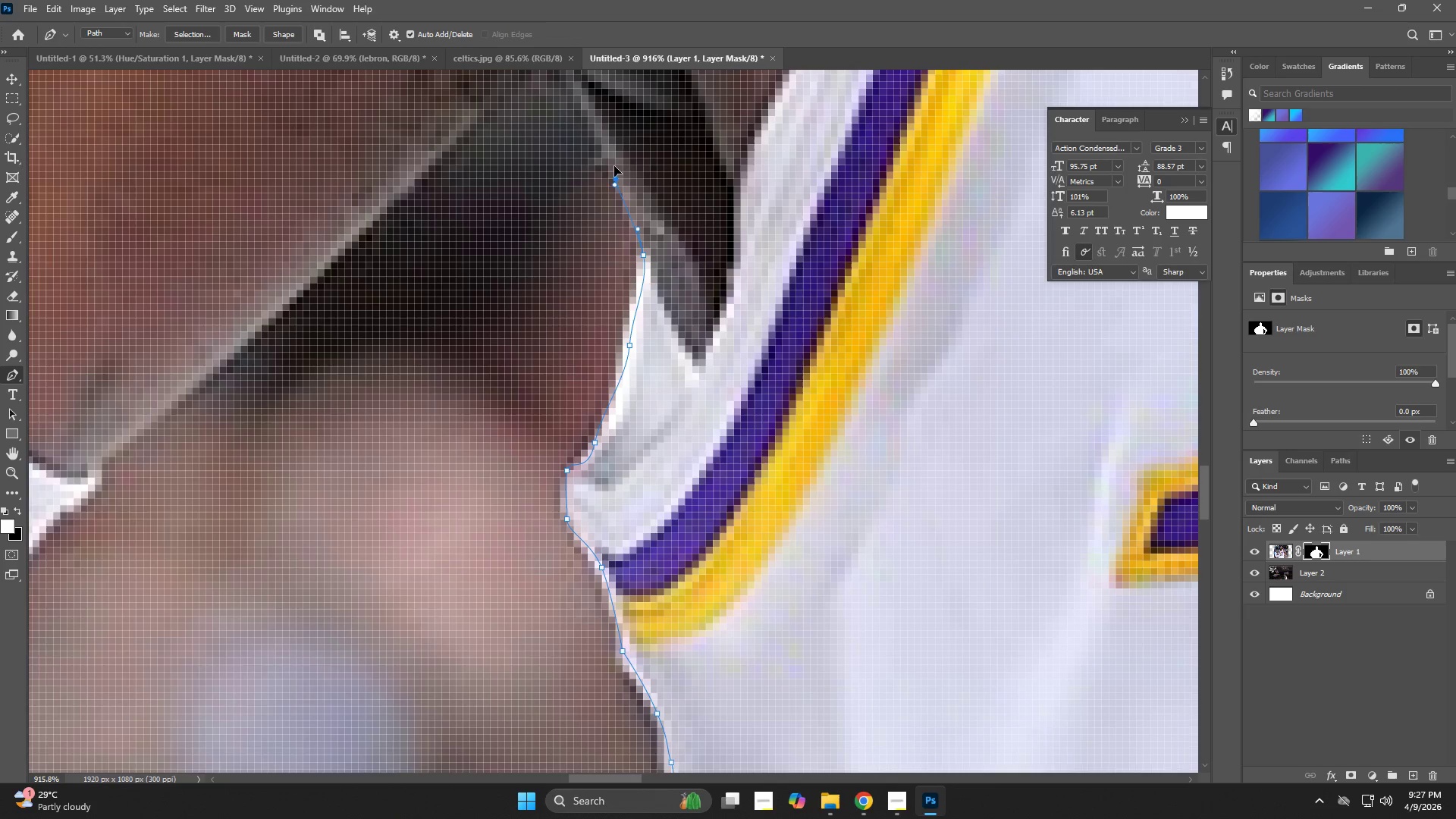 
hold_key(key=Space, duration=0.64)
 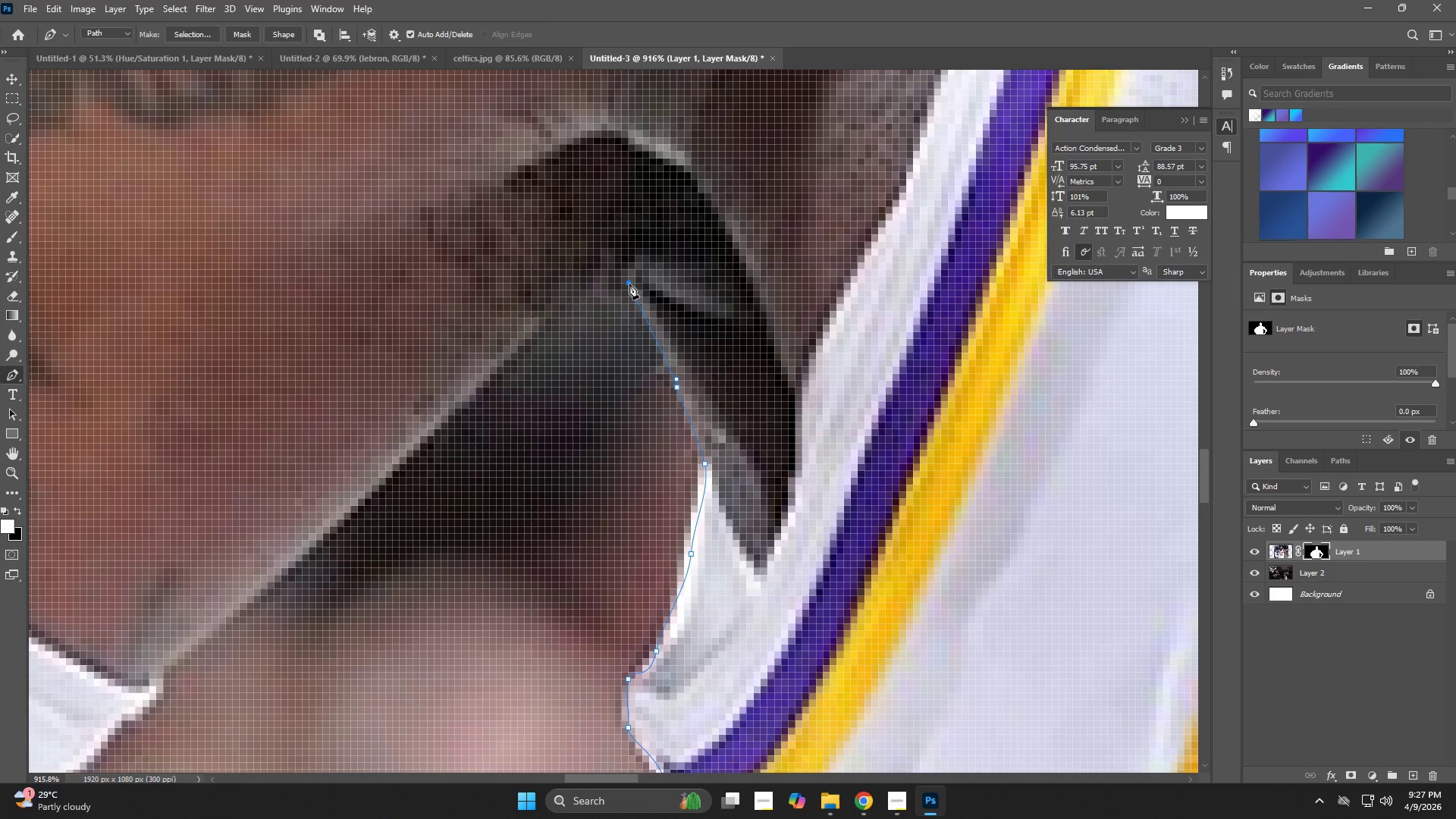 
left_click_drag(start_coordinate=[607, 156], to_coordinate=[668, 365])
 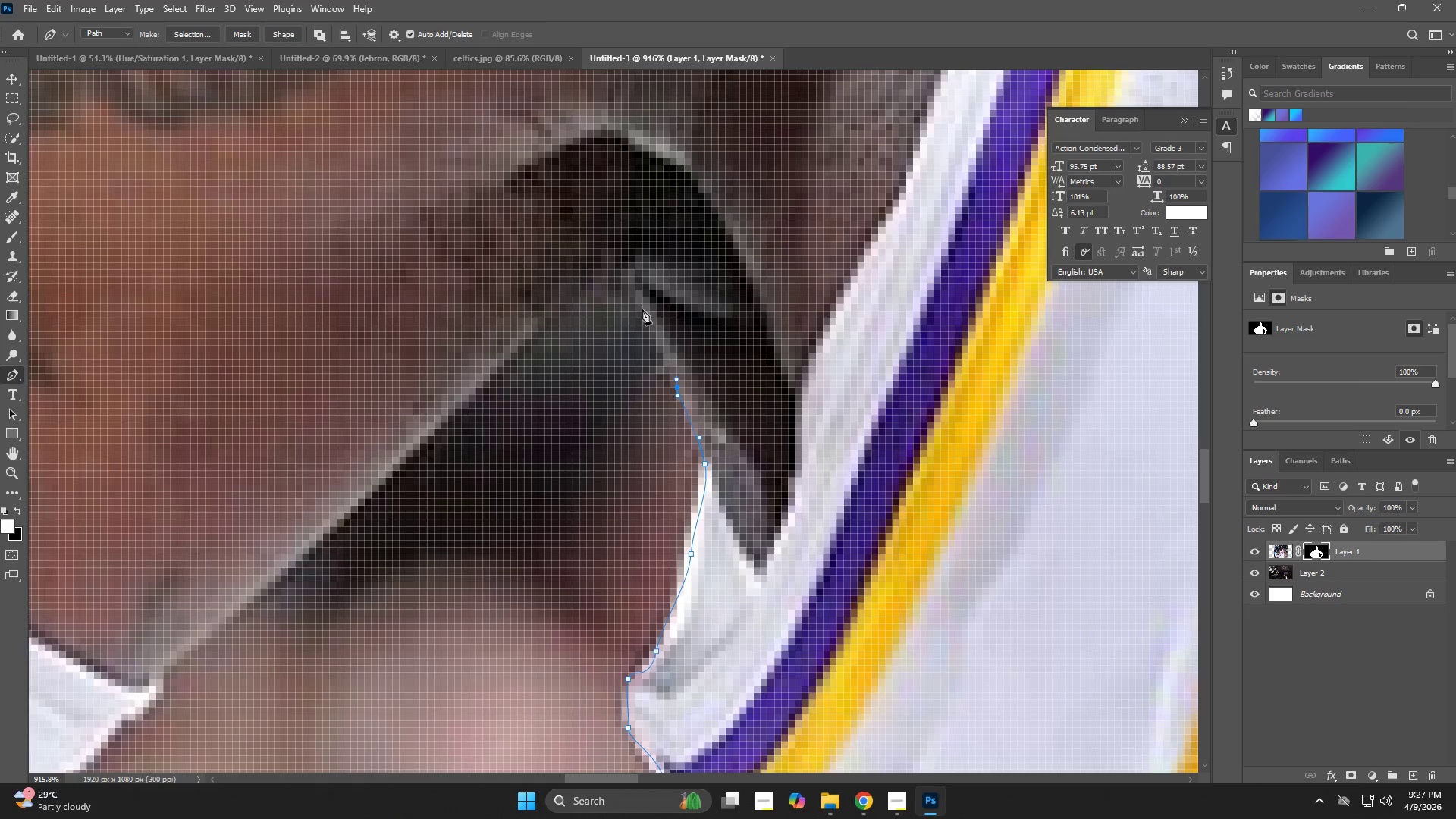 
left_click_drag(start_coordinate=[629, 284], to_coordinate=[624, 282])
 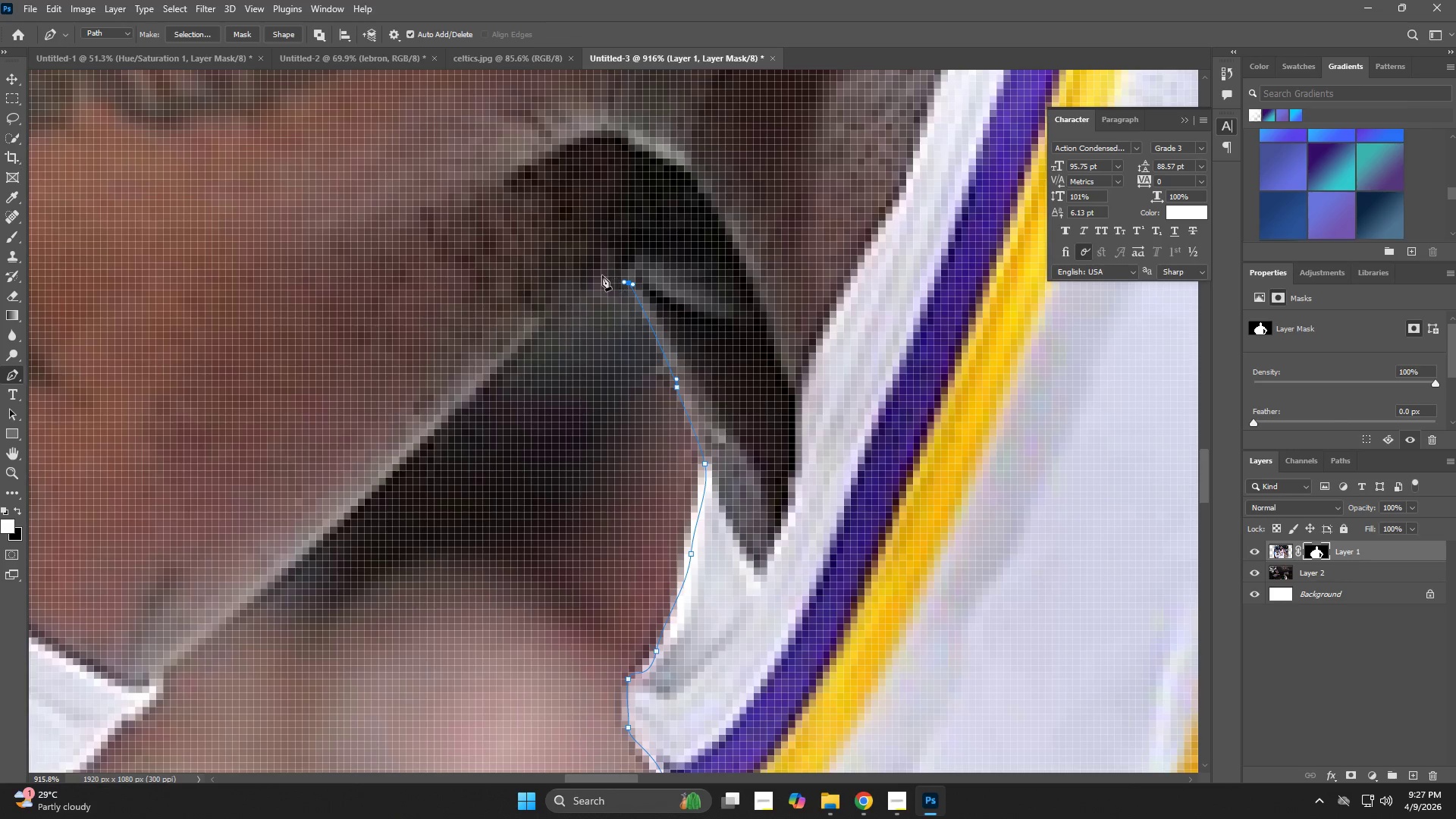 
left_click_drag(start_coordinate=[602, 275], to_coordinate=[593, 274])
 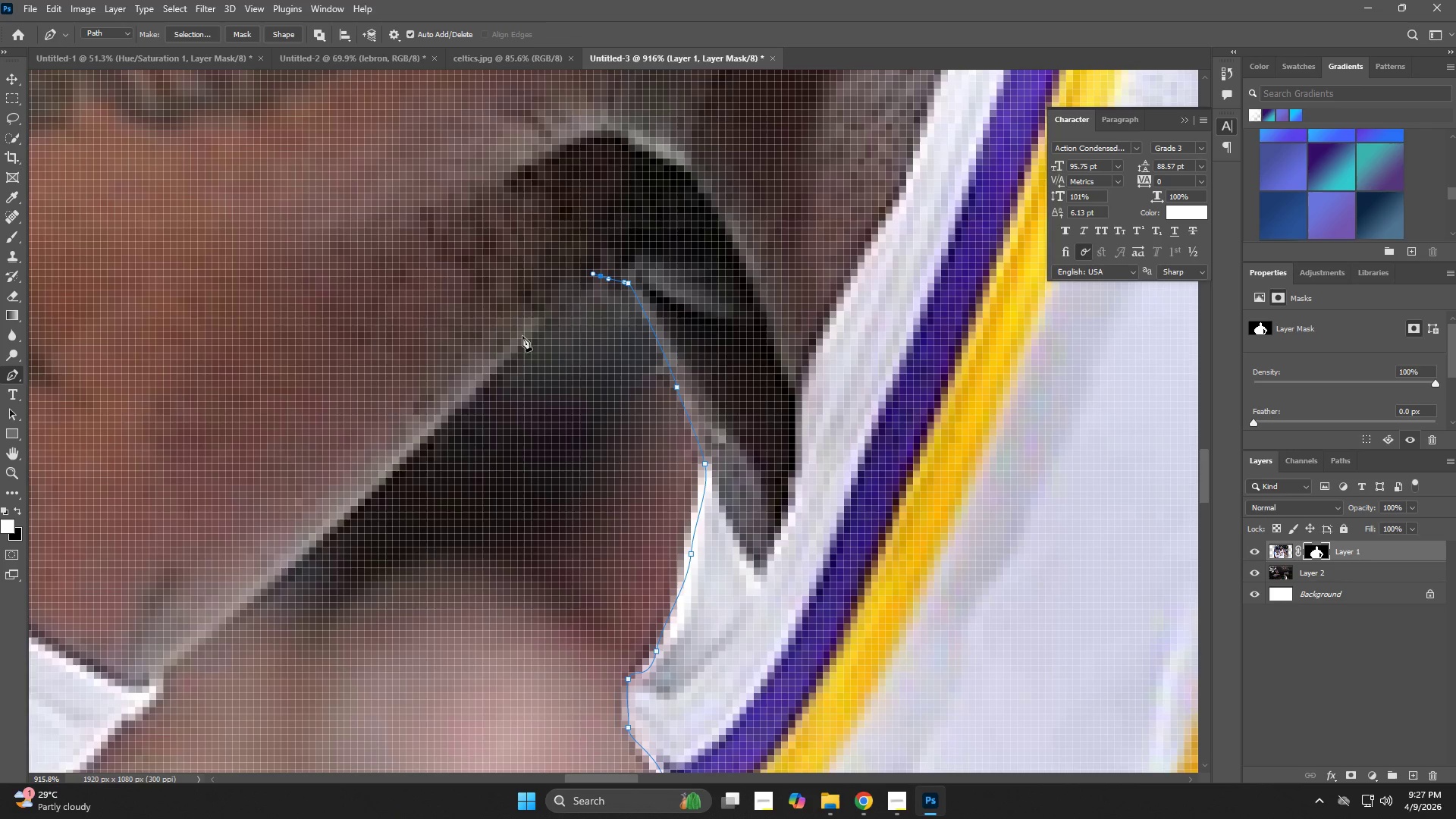 
left_click_drag(start_coordinate=[500, 360], to_coordinate=[462, 405])
 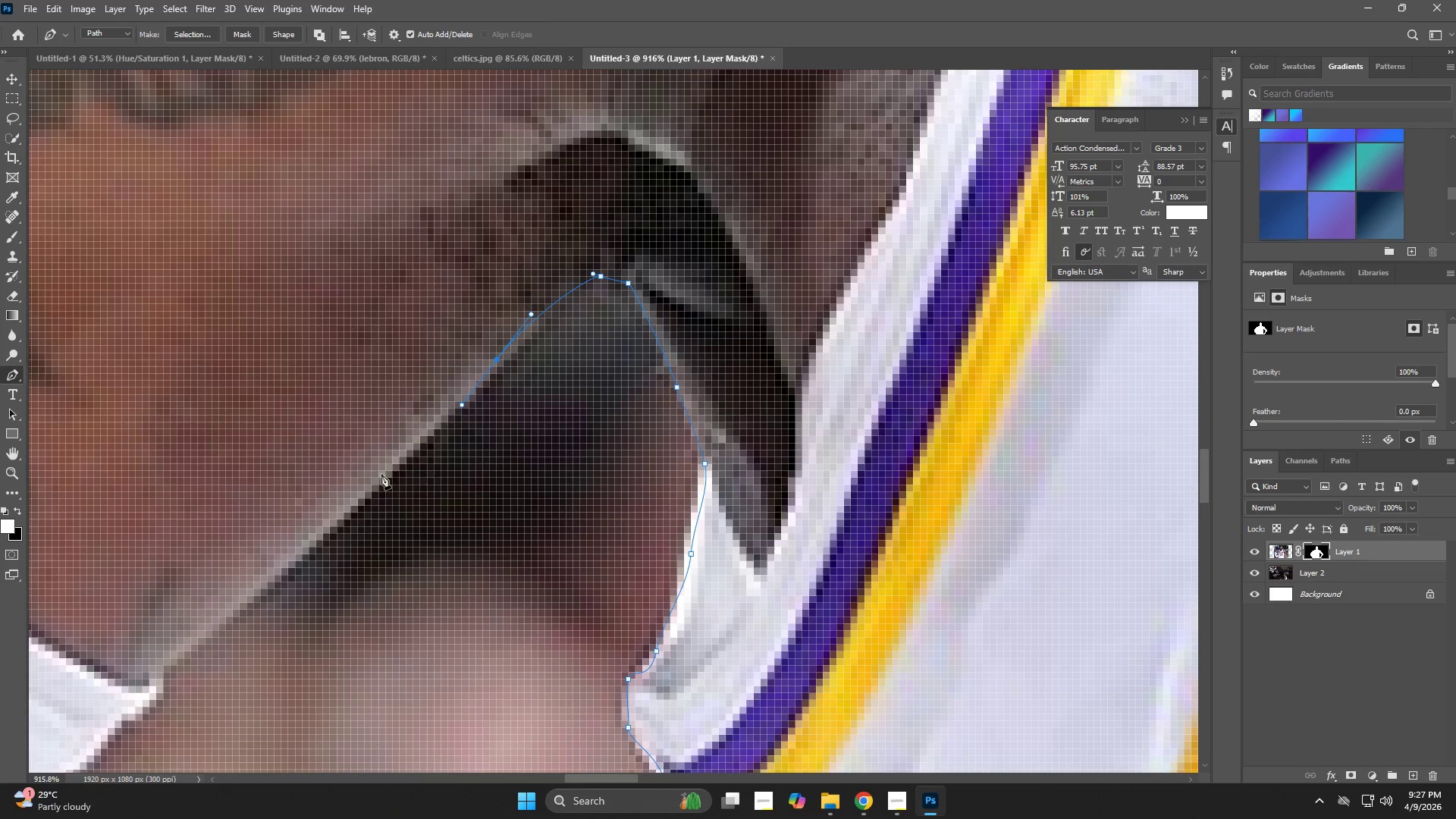 
left_click_drag(start_coordinate=[370, 491], to_coordinate=[342, 523])
 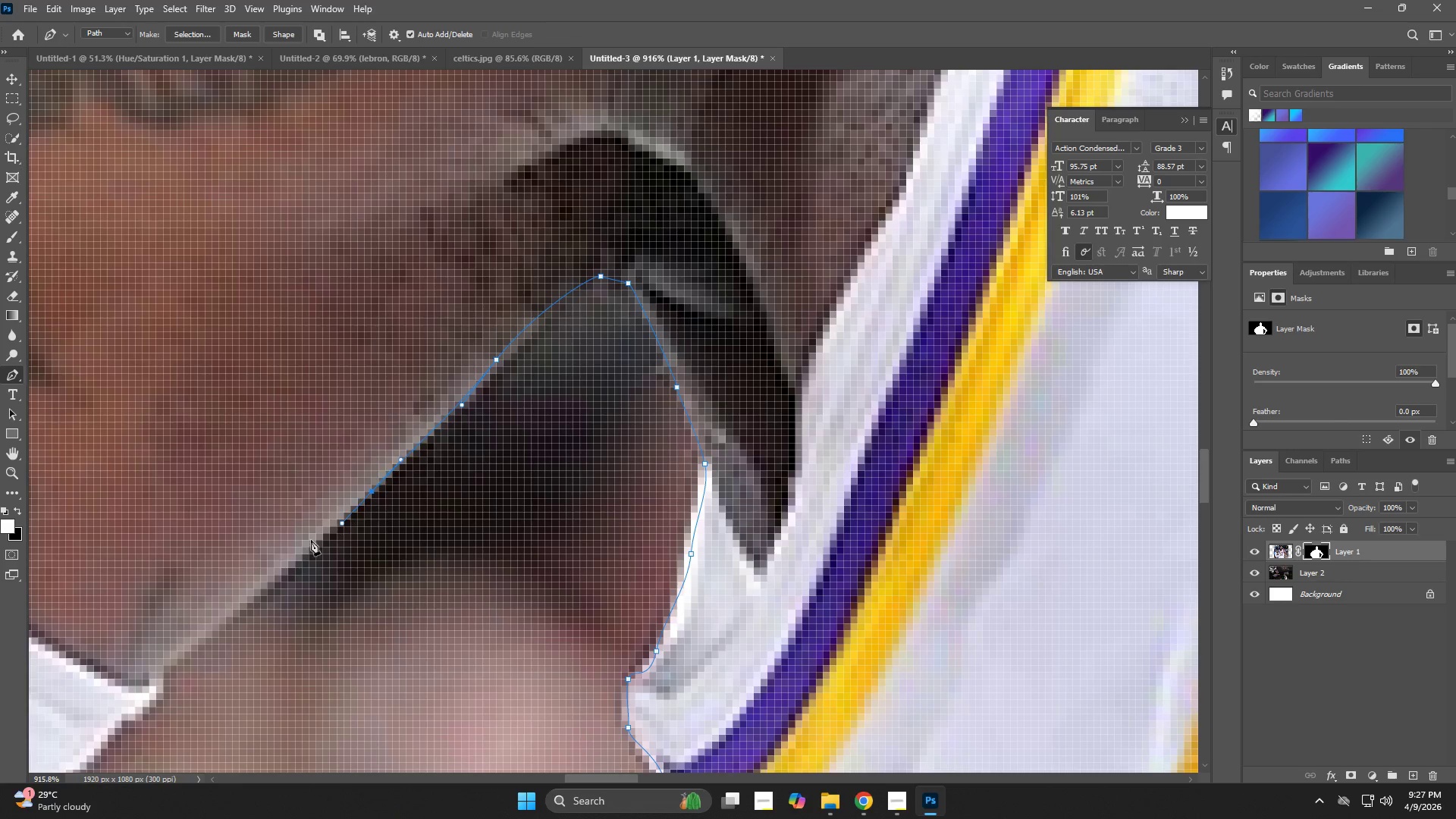 
hold_key(key=Space, duration=0.7)
 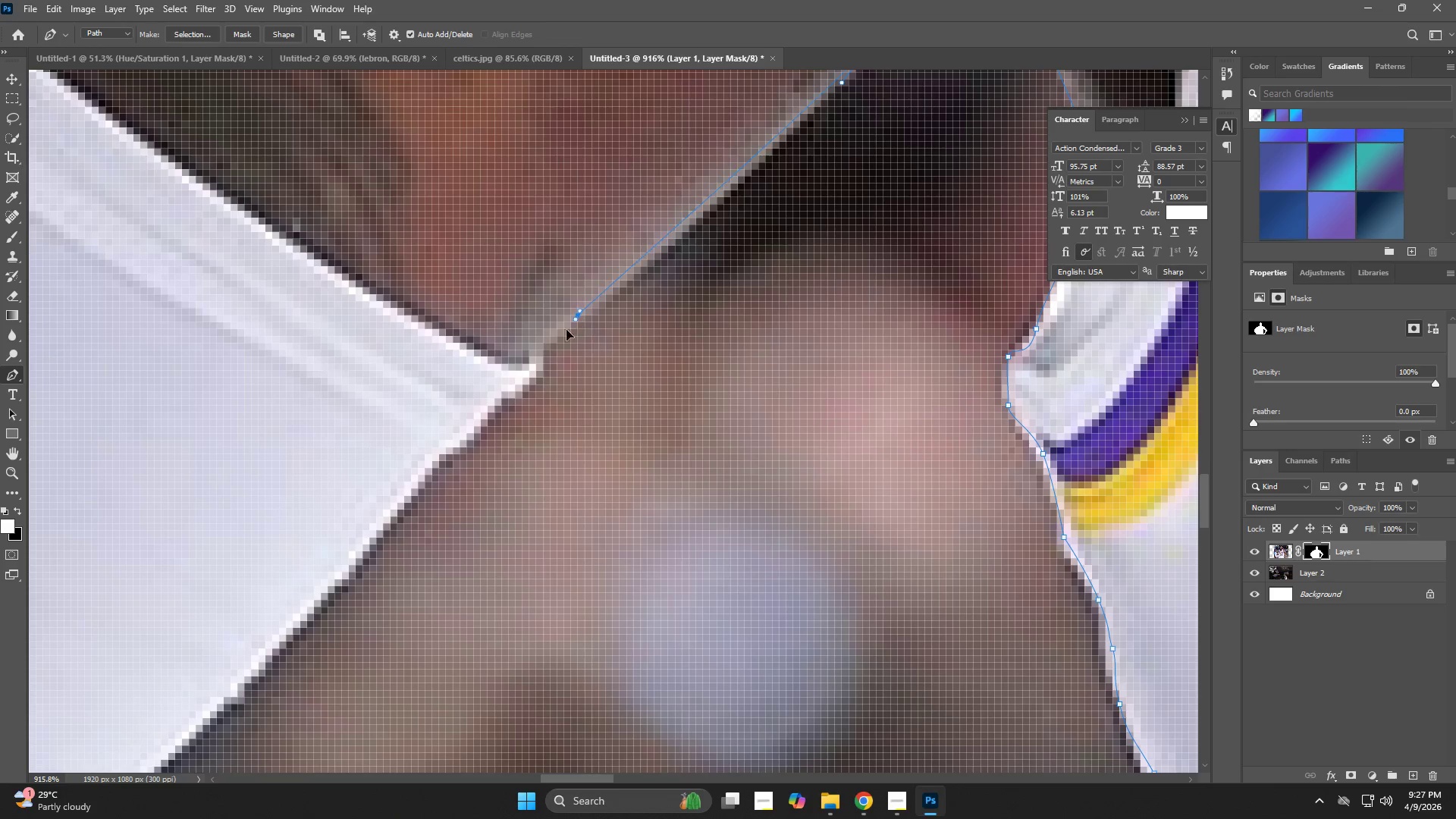 
left_click_drag(start_coordinate=[269, 571], to_coordinate=[649, 249])
 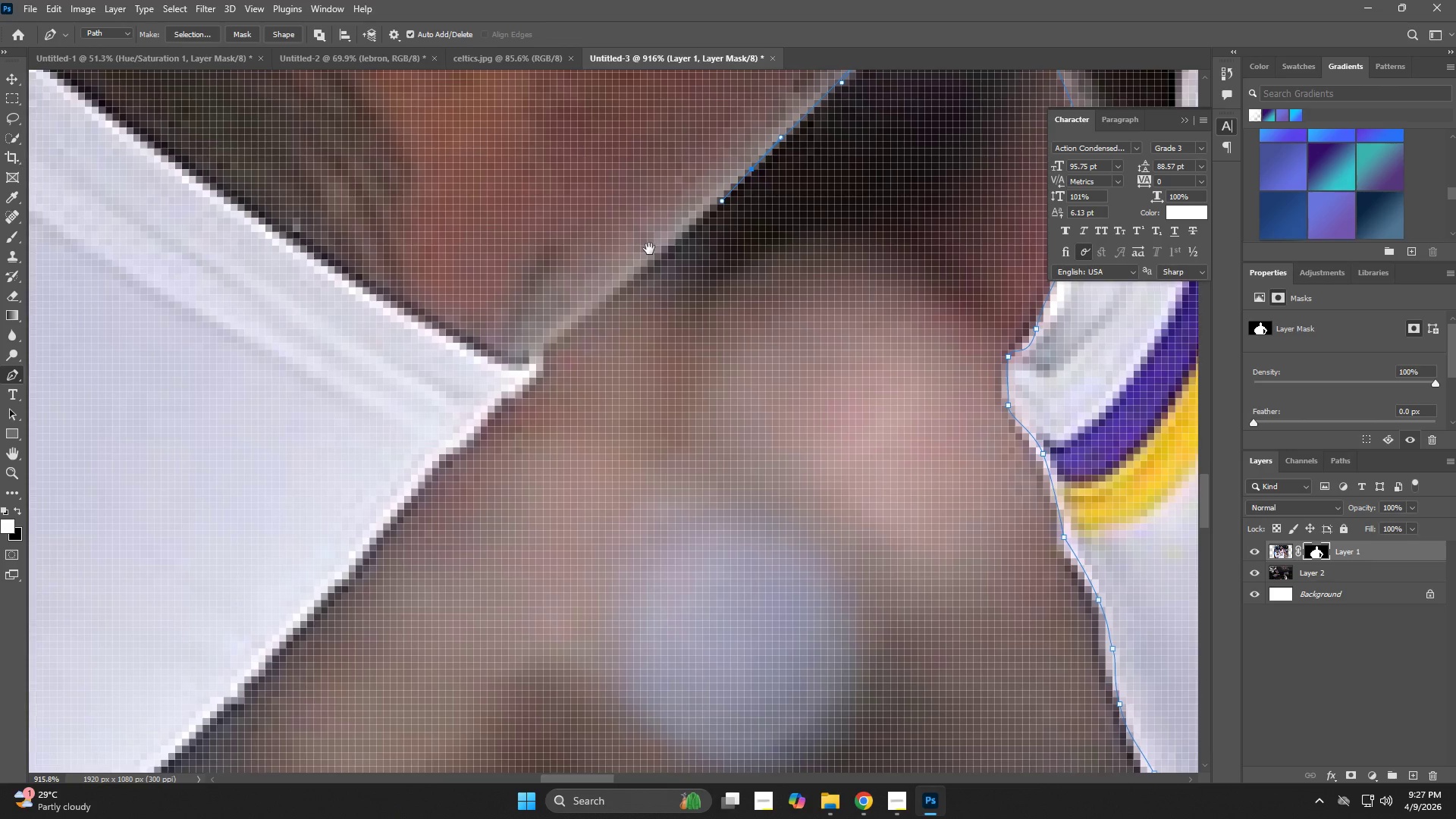 
key(Control+ControlLeft)
 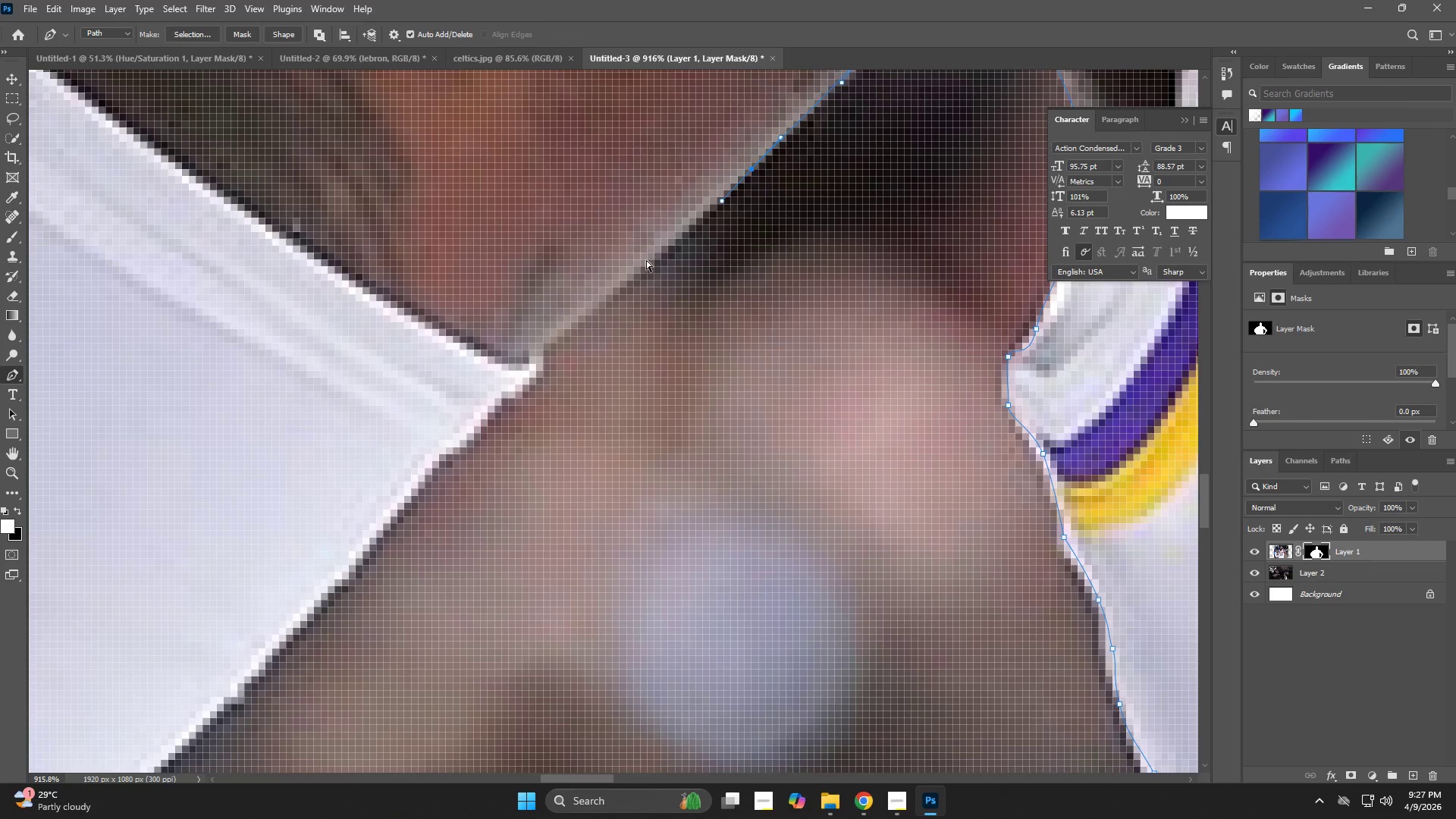 
key(Control+Z)
 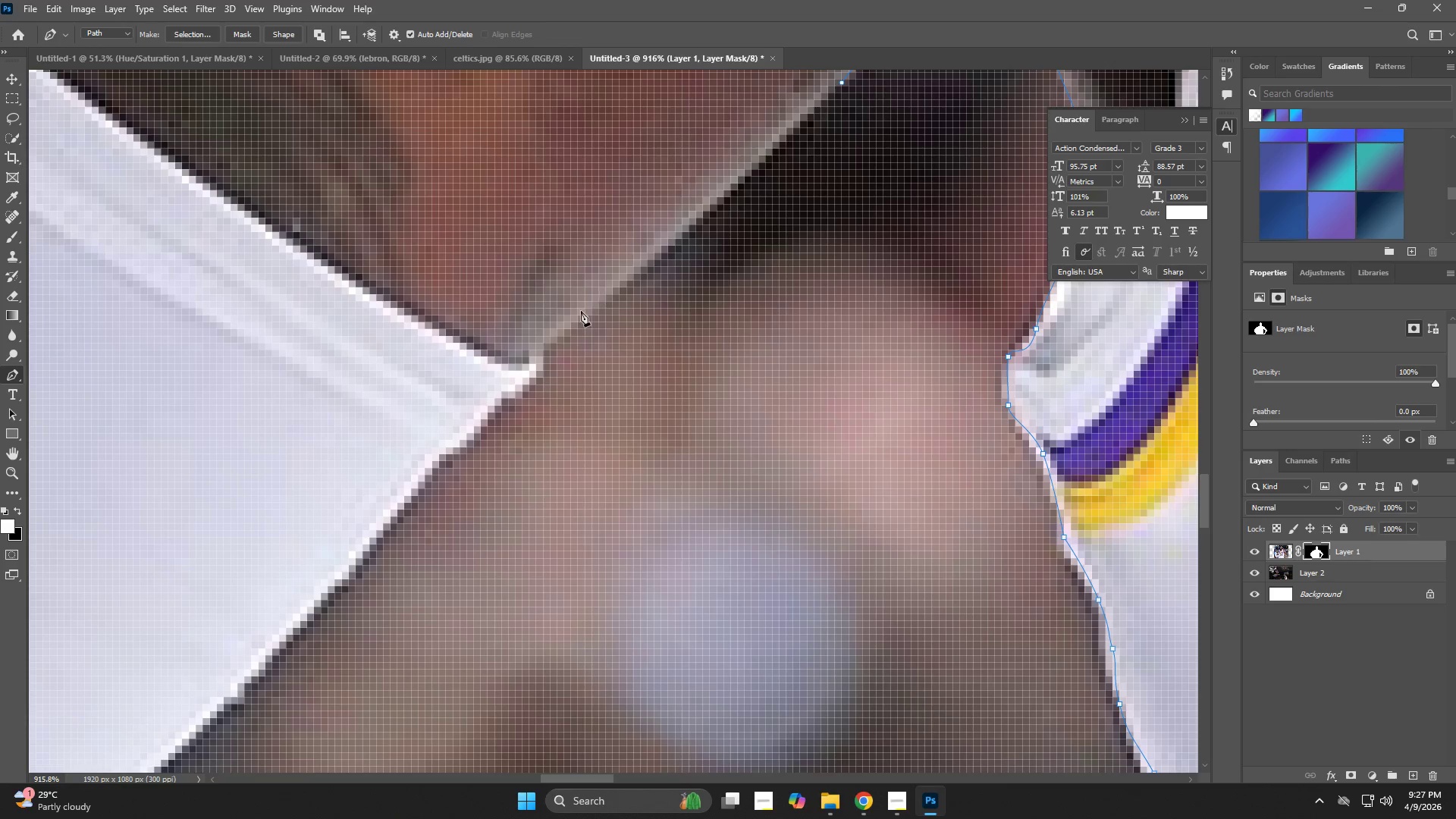 
left_click_drag(start_coordinate=[576, 316], to_coordinate=[559, 335])
 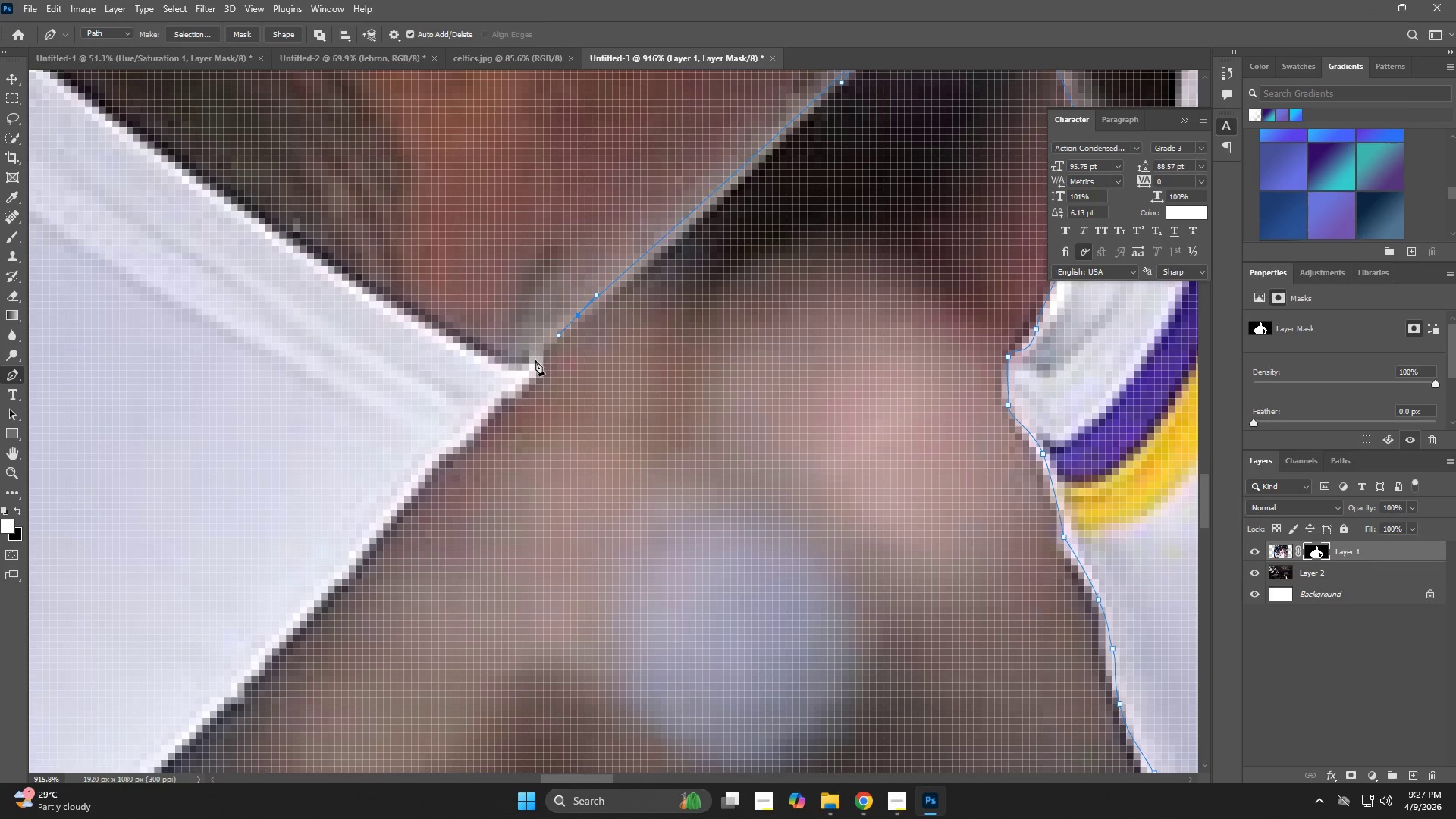 
left_click_drag(start_coordinate=[535, 360], to_coordinate=[535, 366])
 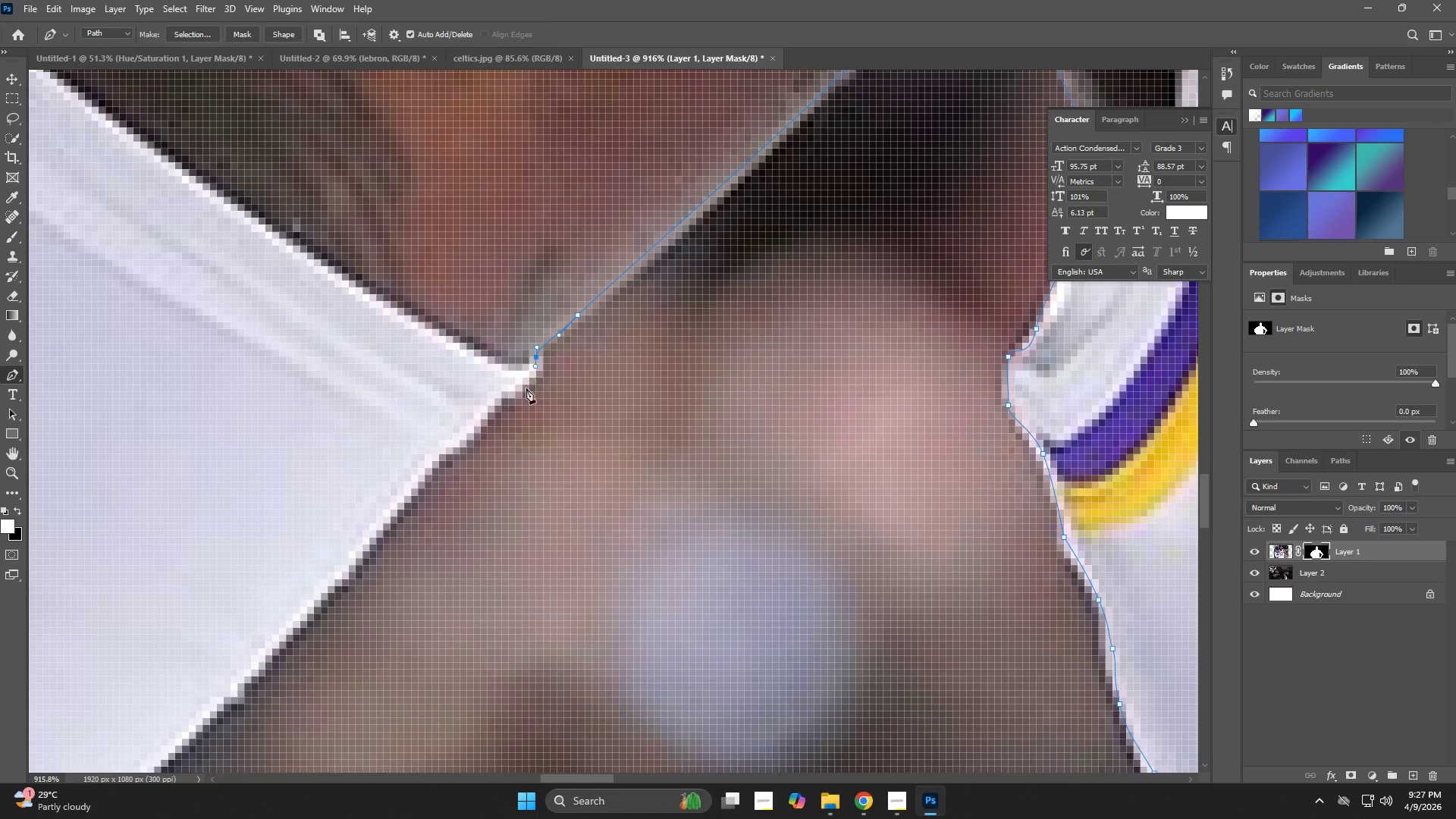 
left_click_drag(start_coordinate=[523, 391], to_coordinate=[503, 396])
 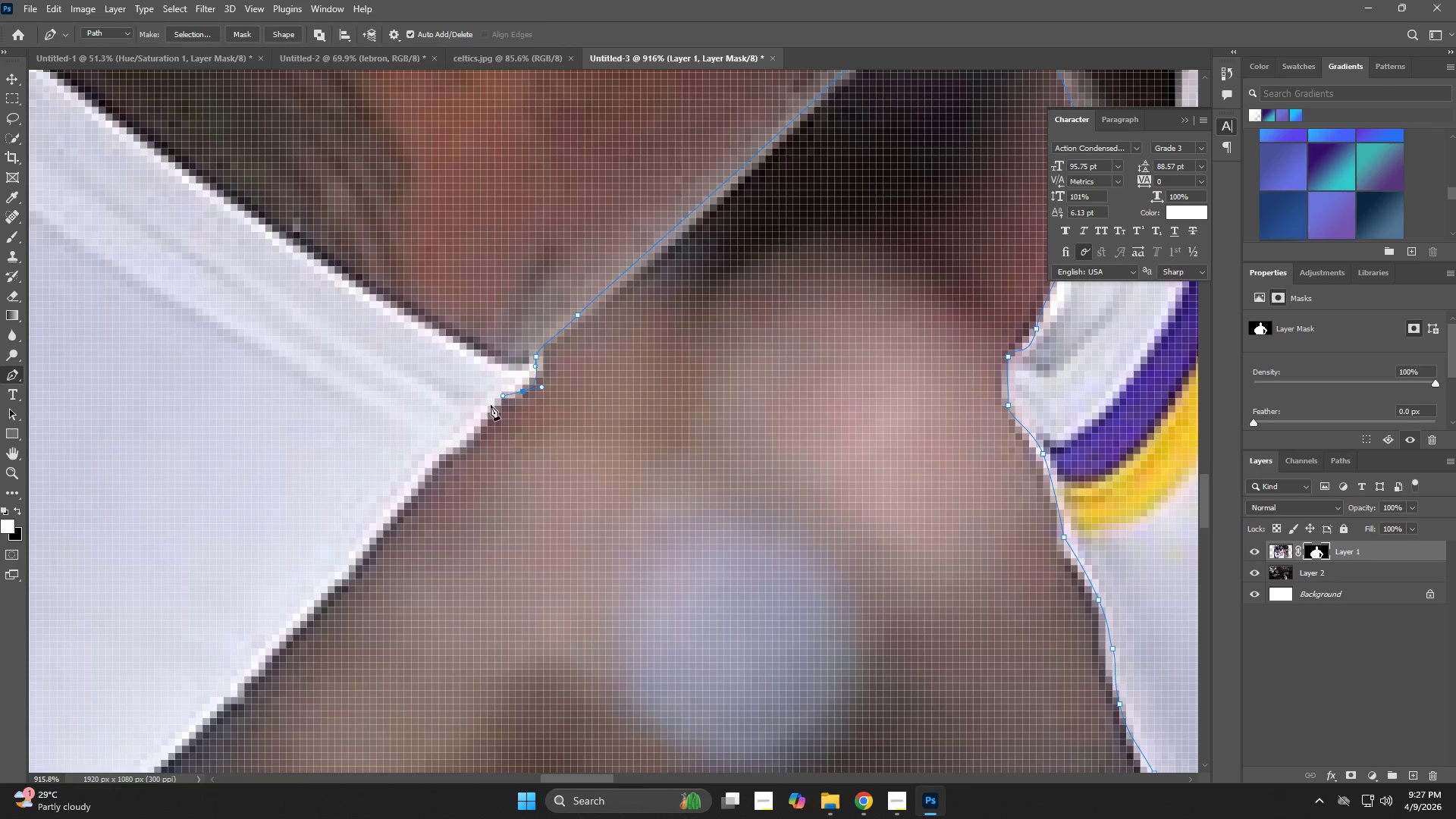 
left_click_drag(start_coordinate=[491, 405], to_coordinate=[473, 421])
 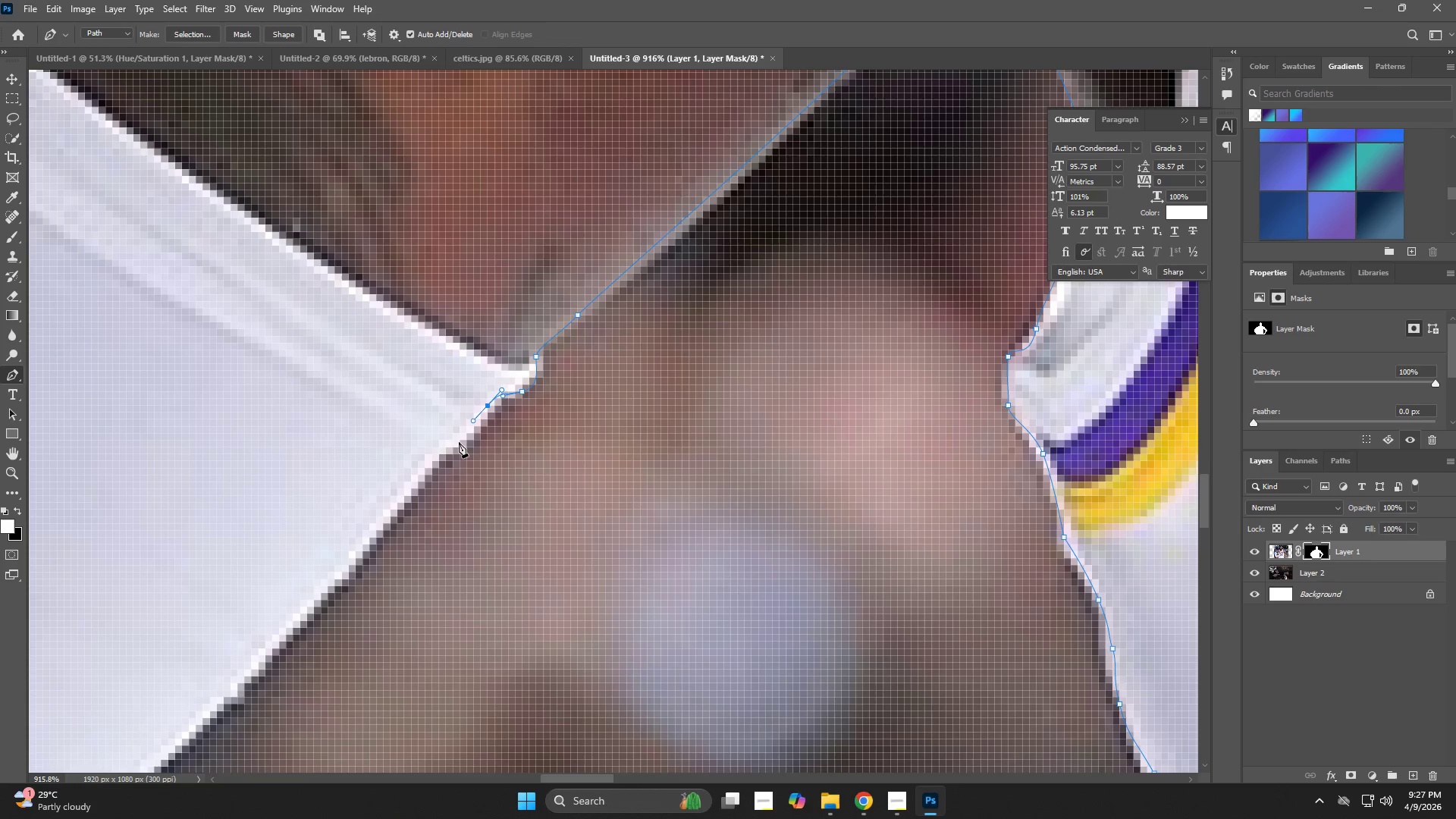 
left_click_drag(start_coordinate=[459, 442], to_coordinate=[426, 464])
 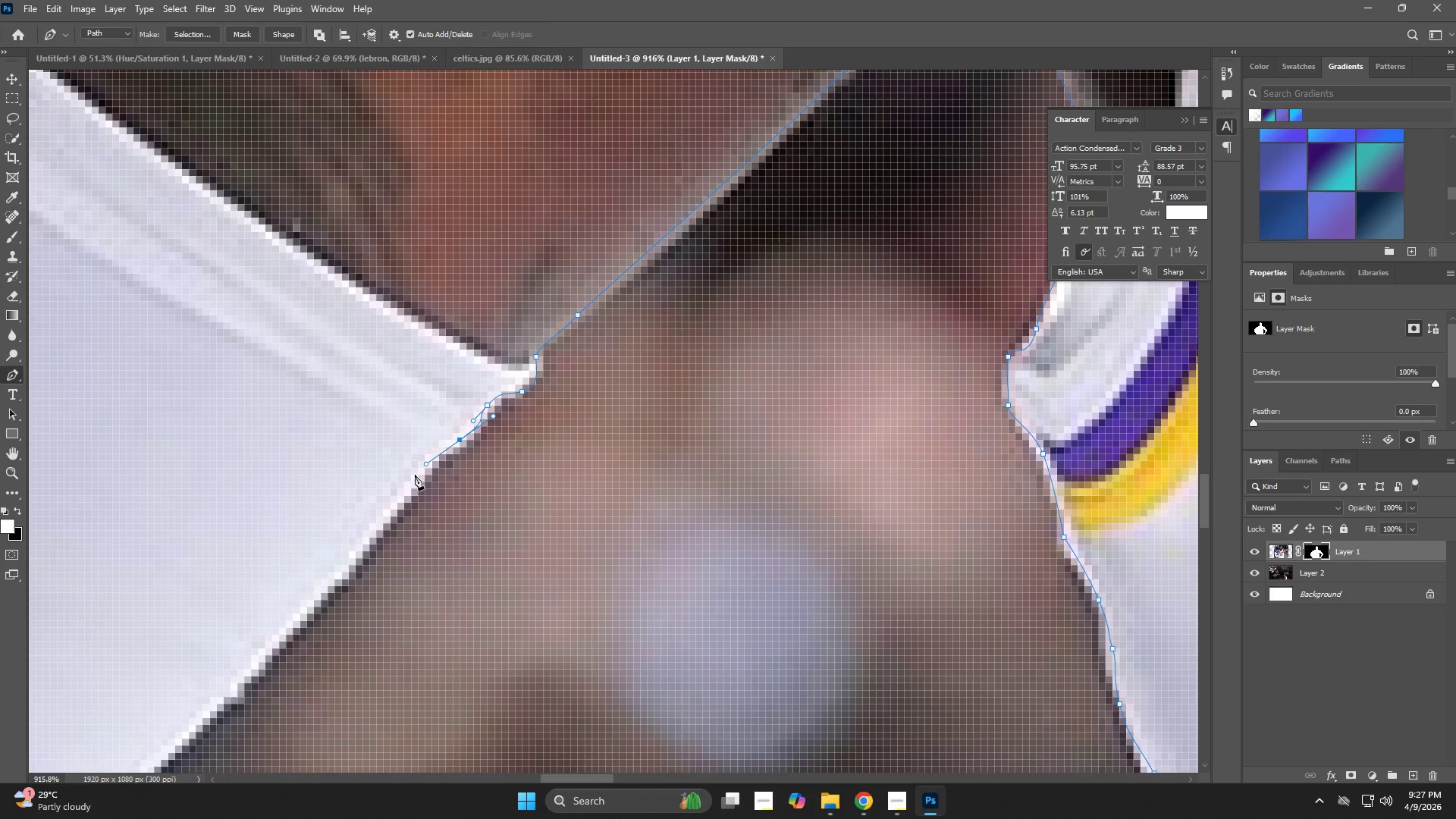 
left_click_drag(start_coordinate=[414, 476], to_coordinate=[409, 485])
 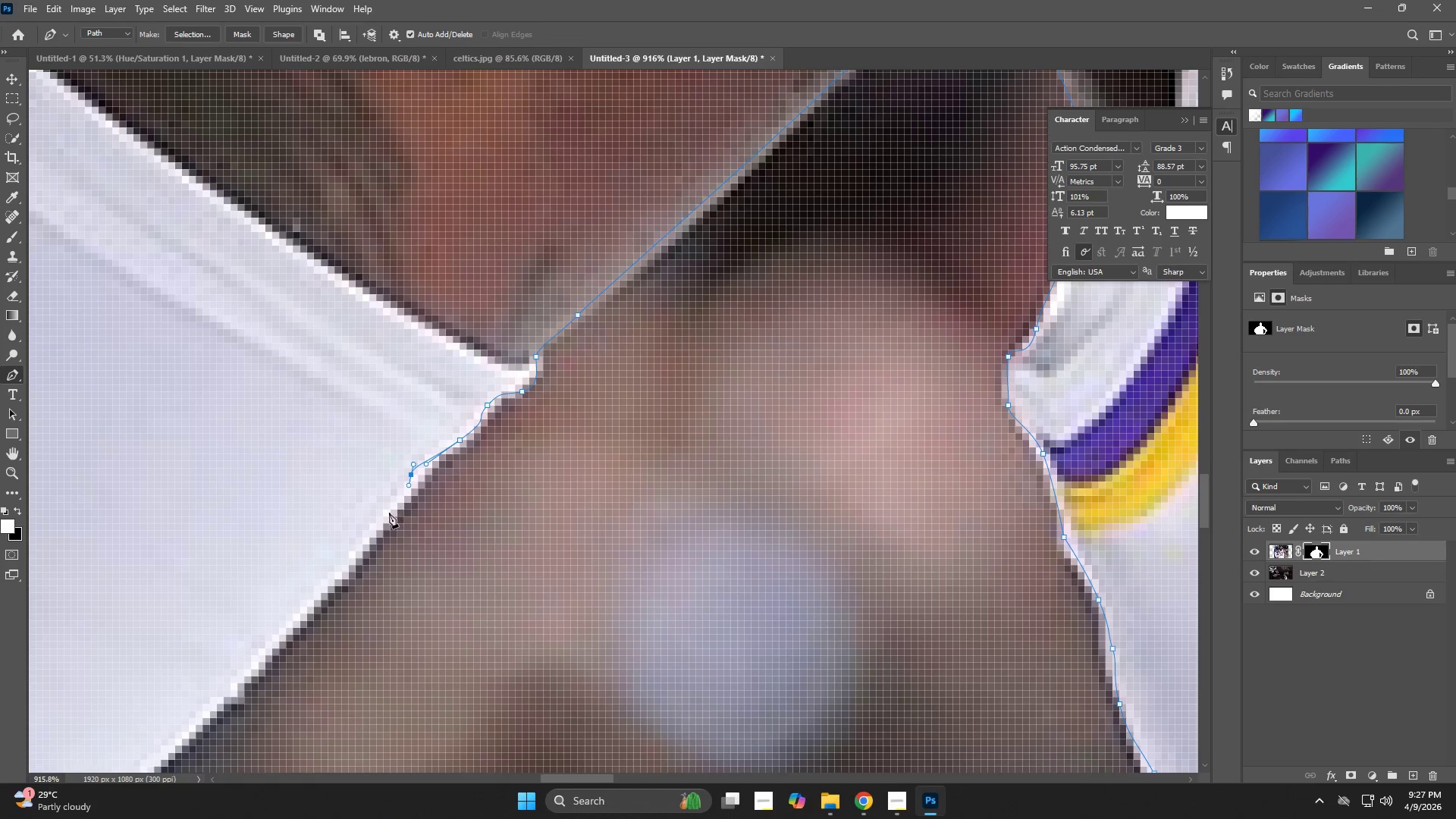 
left_click_drag(start_coordinate=[381, 519], to_coordinate=[369, 533])
 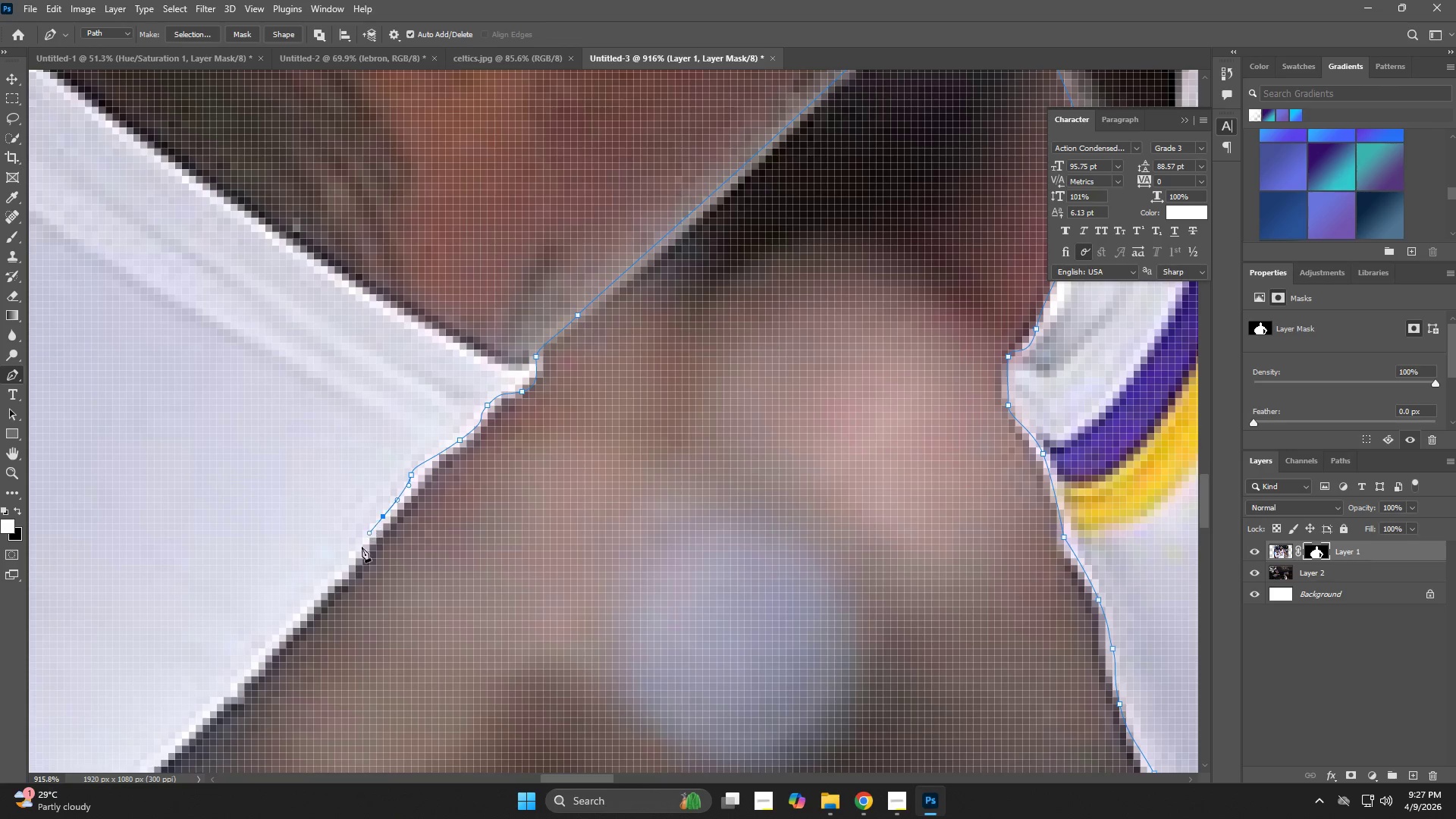 
hold_key(key=Space, duration=0.75)
 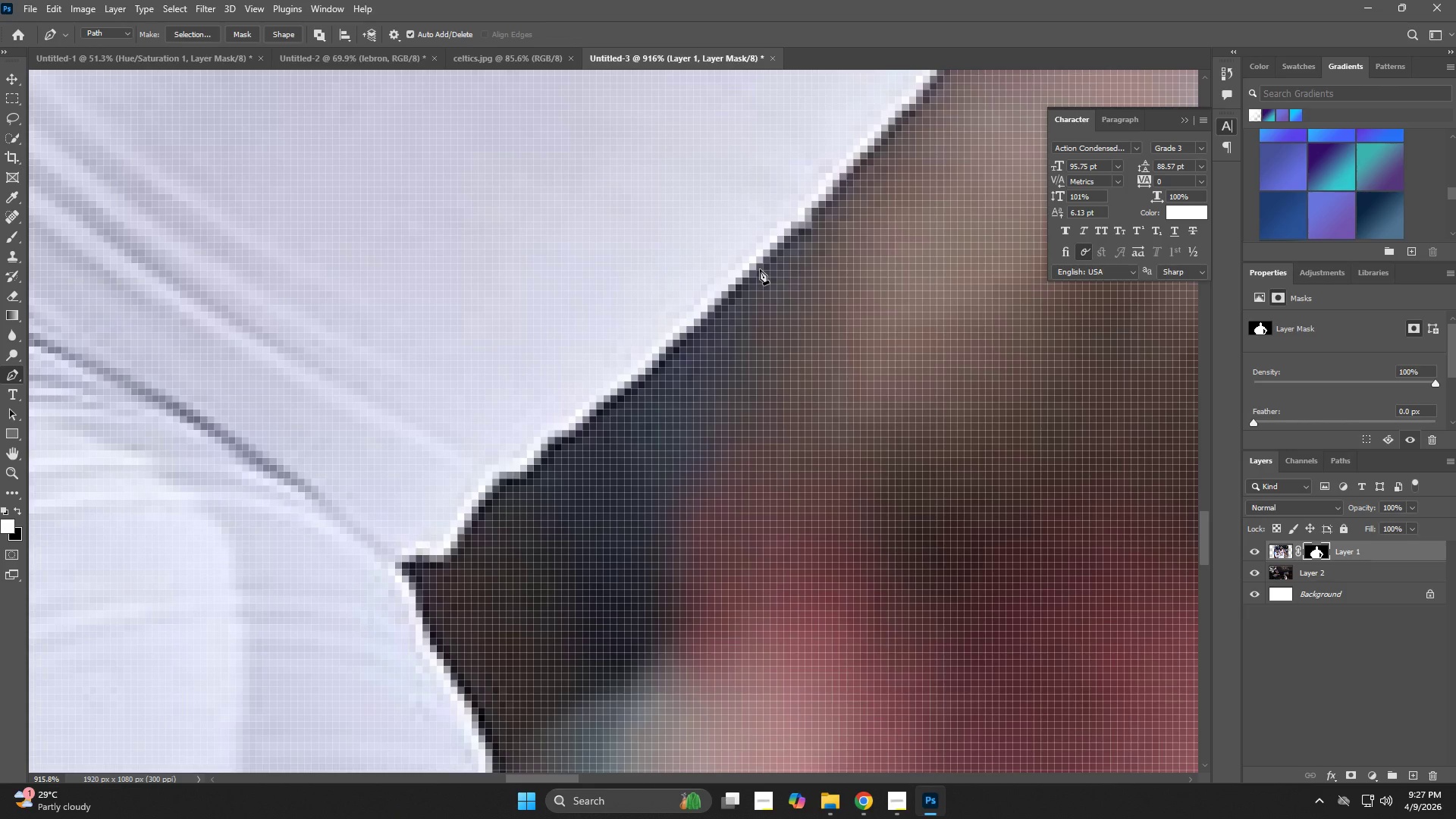 
left_click_drag(start_coordinate=[327, 594], to_coordinate=[891, 124])
 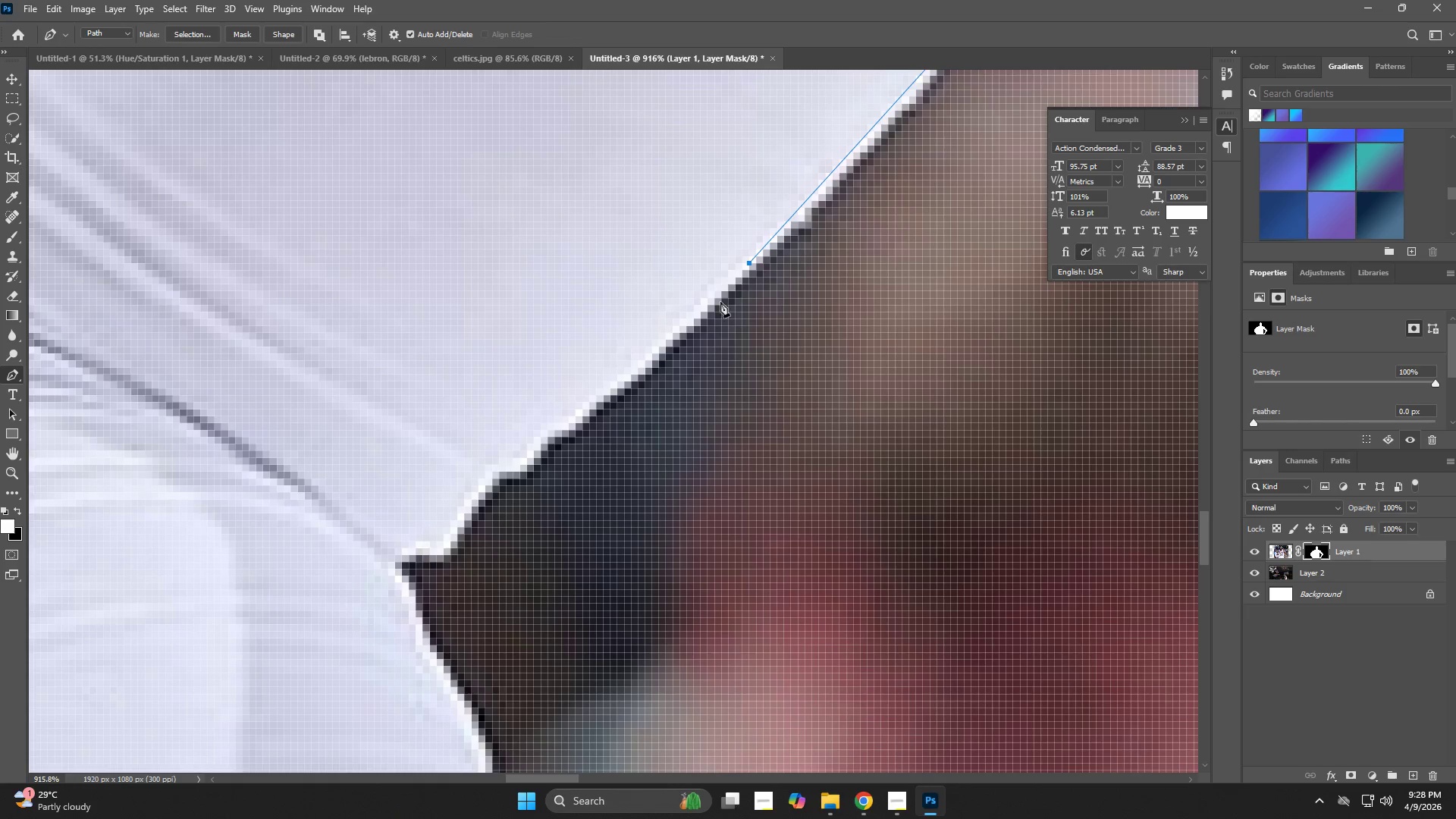 
left_click_drag(start_coordinate=[656, 359], to_coordinate=[619, 384])
 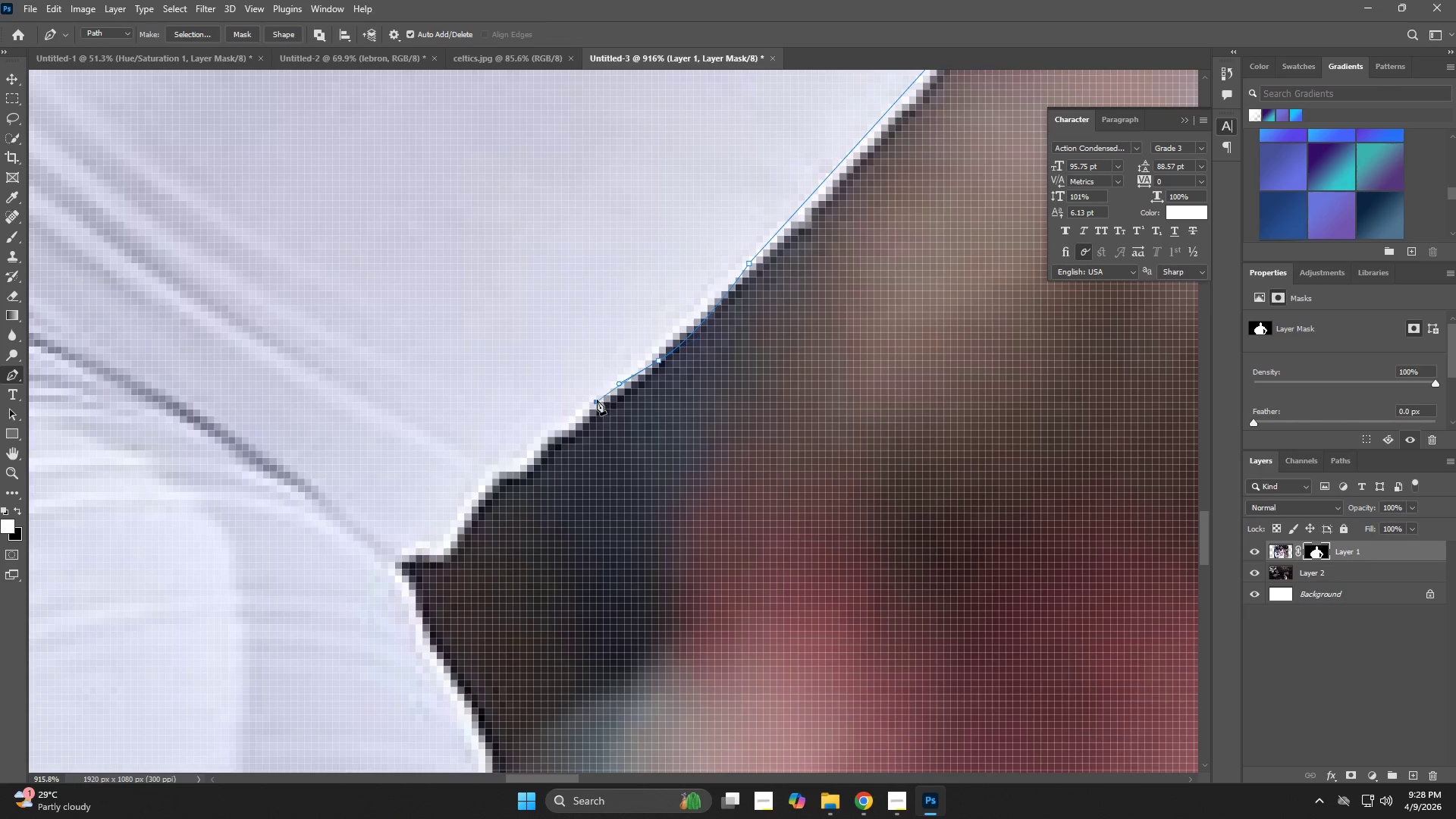 
left_click_drag(start_coordinate=[597, 400], to_coordinate=[581, 410])
 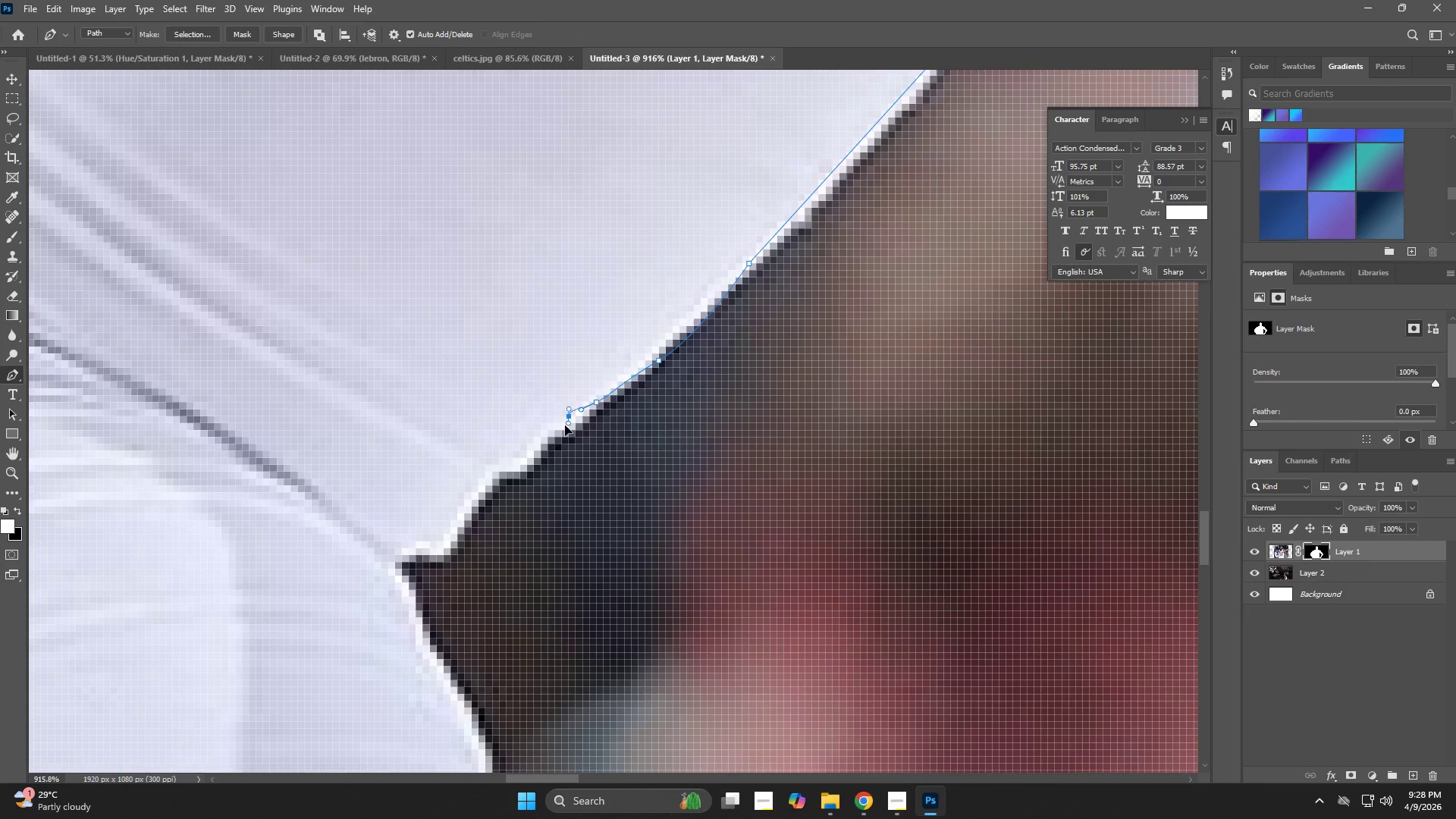 
left_click_drag(start_coordinate=[570, 419], to_coordinate=[557, 431])
 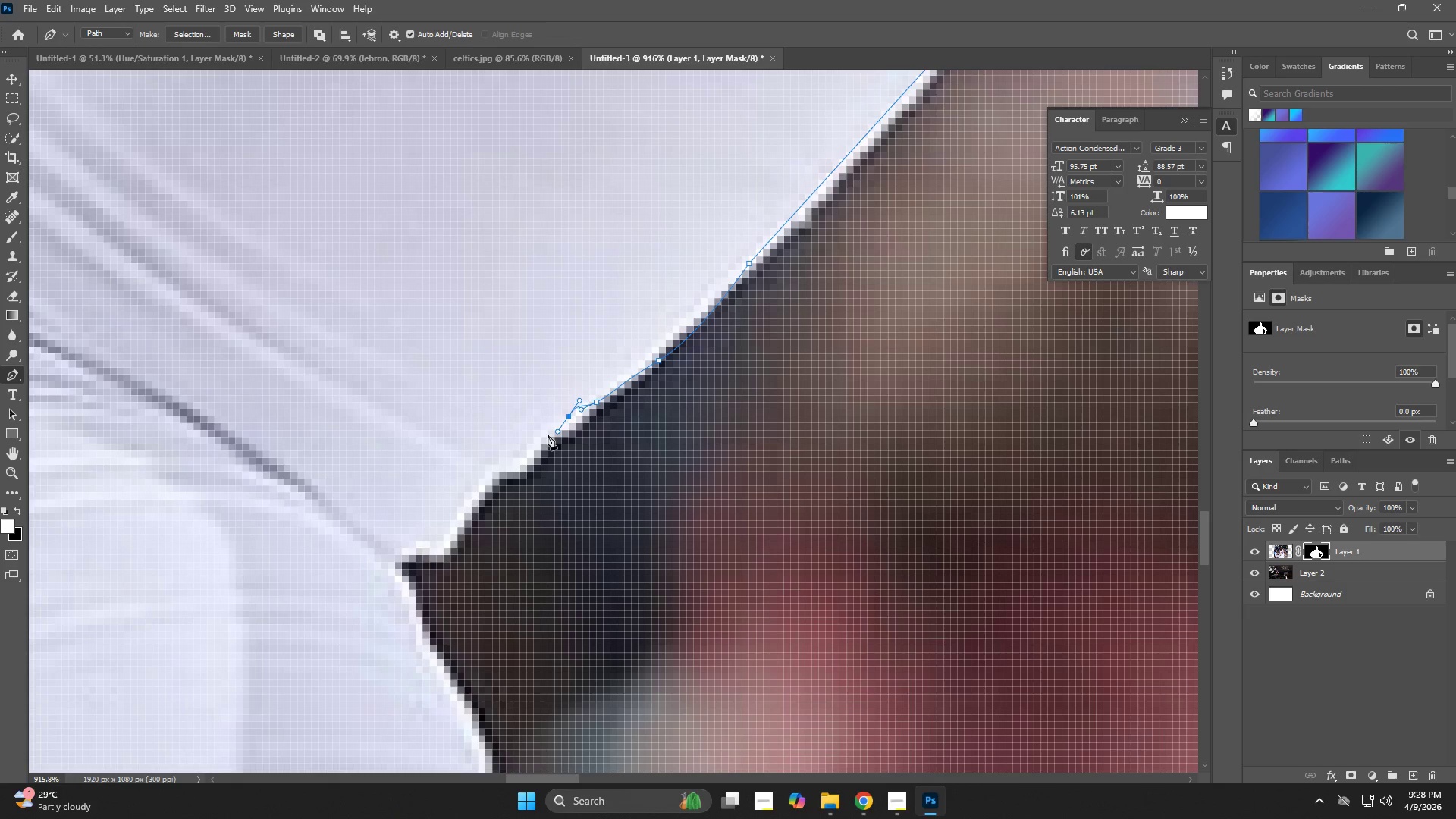 
left_click_drag(start_coordinate=[548, 435], to_coordinate=[526, 449])
 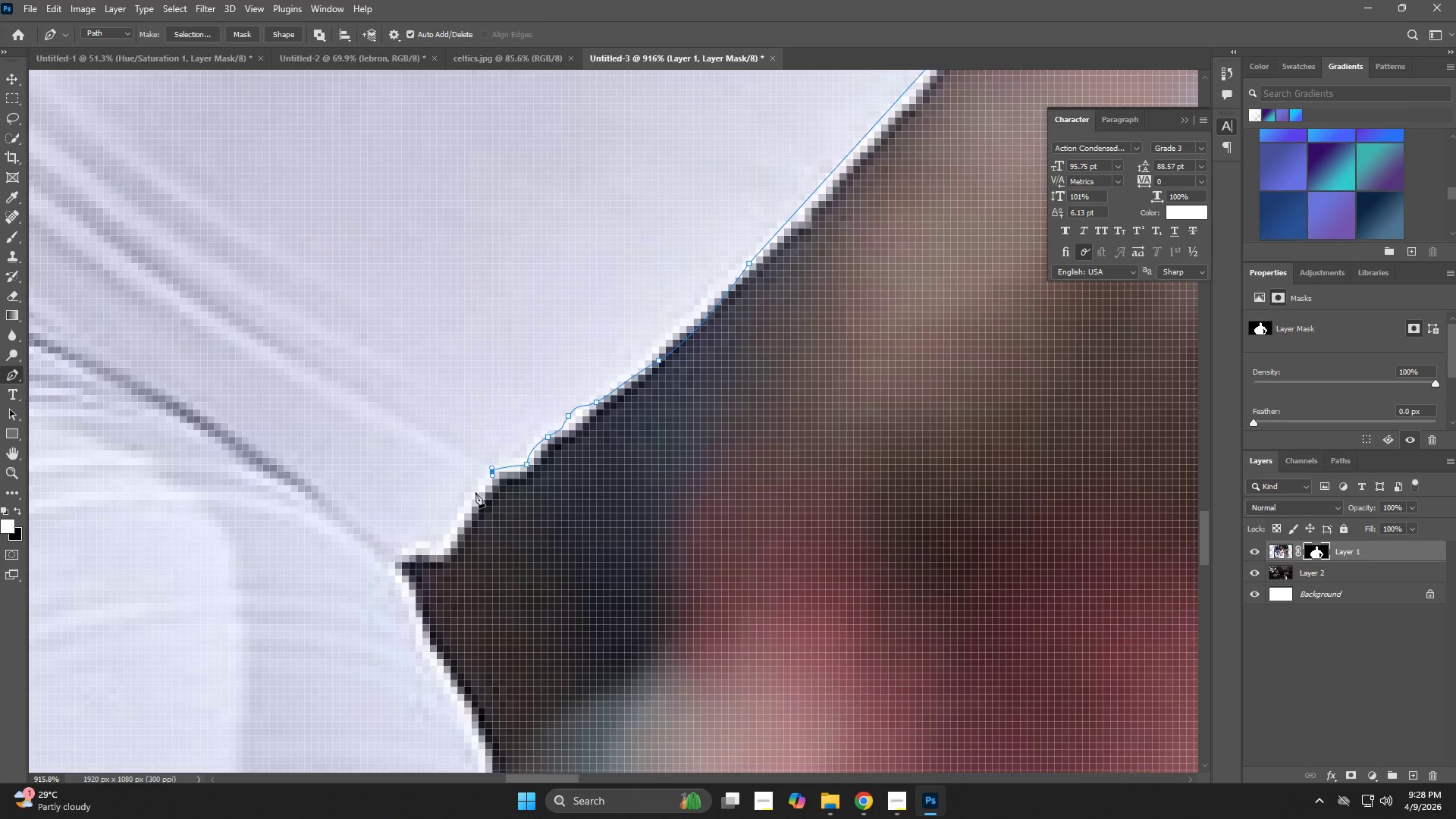 
left_click_drag(start_coordinate=[459, 524], to_coordinate=[444, 541])
 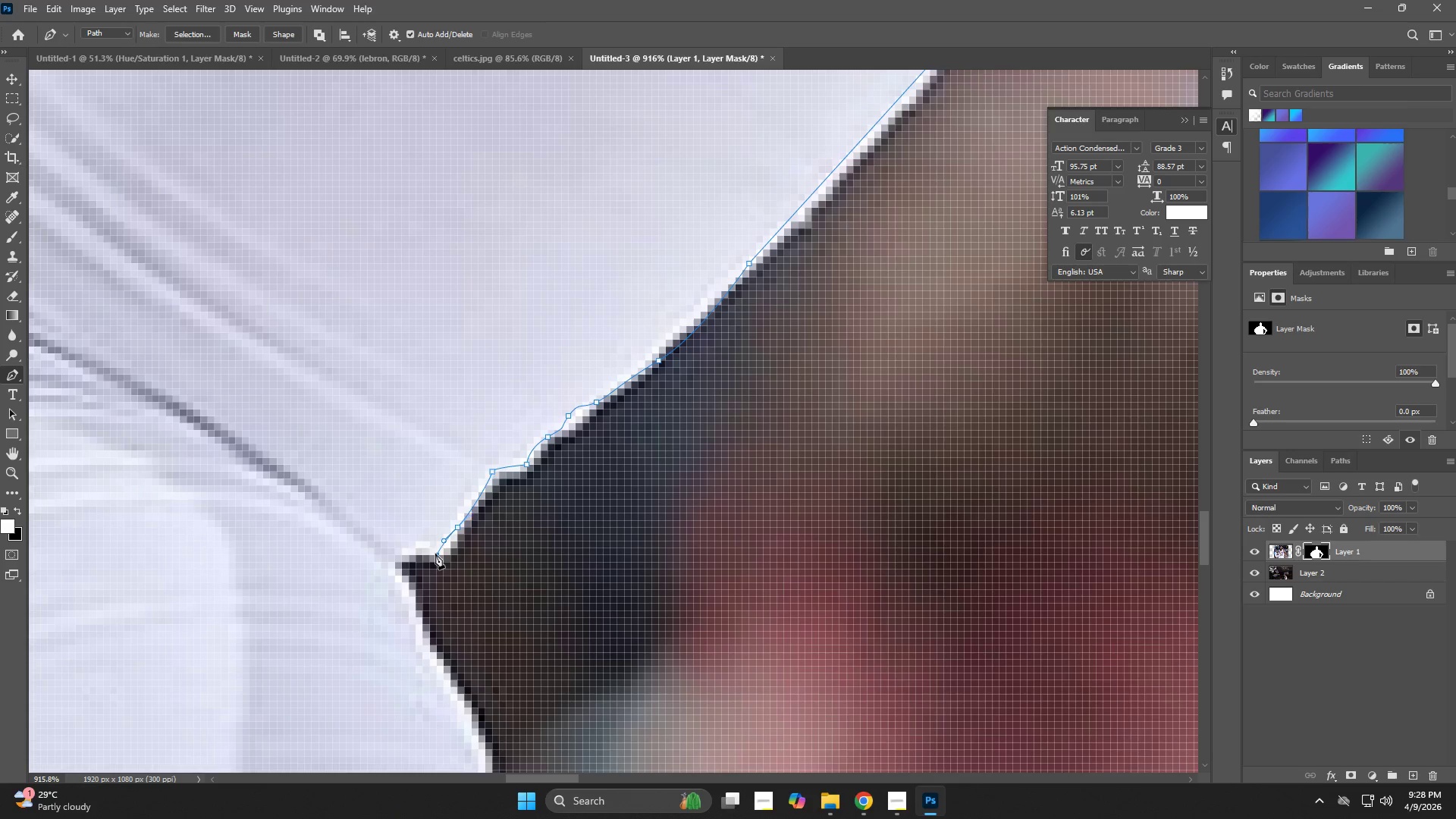 
left_click_drag(start_coordinate=[435, 554], to_coordinate=[420, 554])
 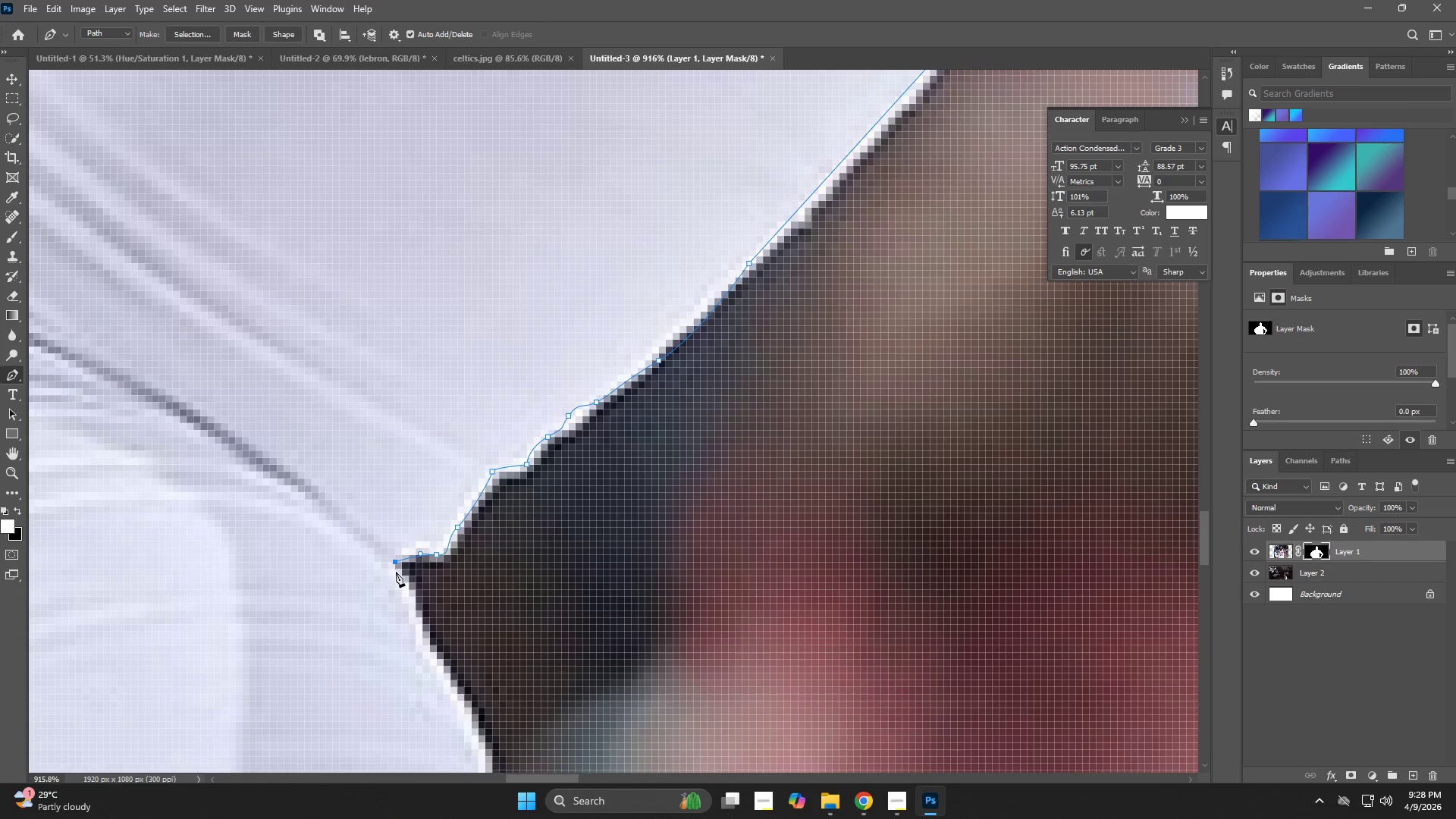 
left_click_drag(start_coordinate=[404, 582], to_coordinate=[408, 592])
 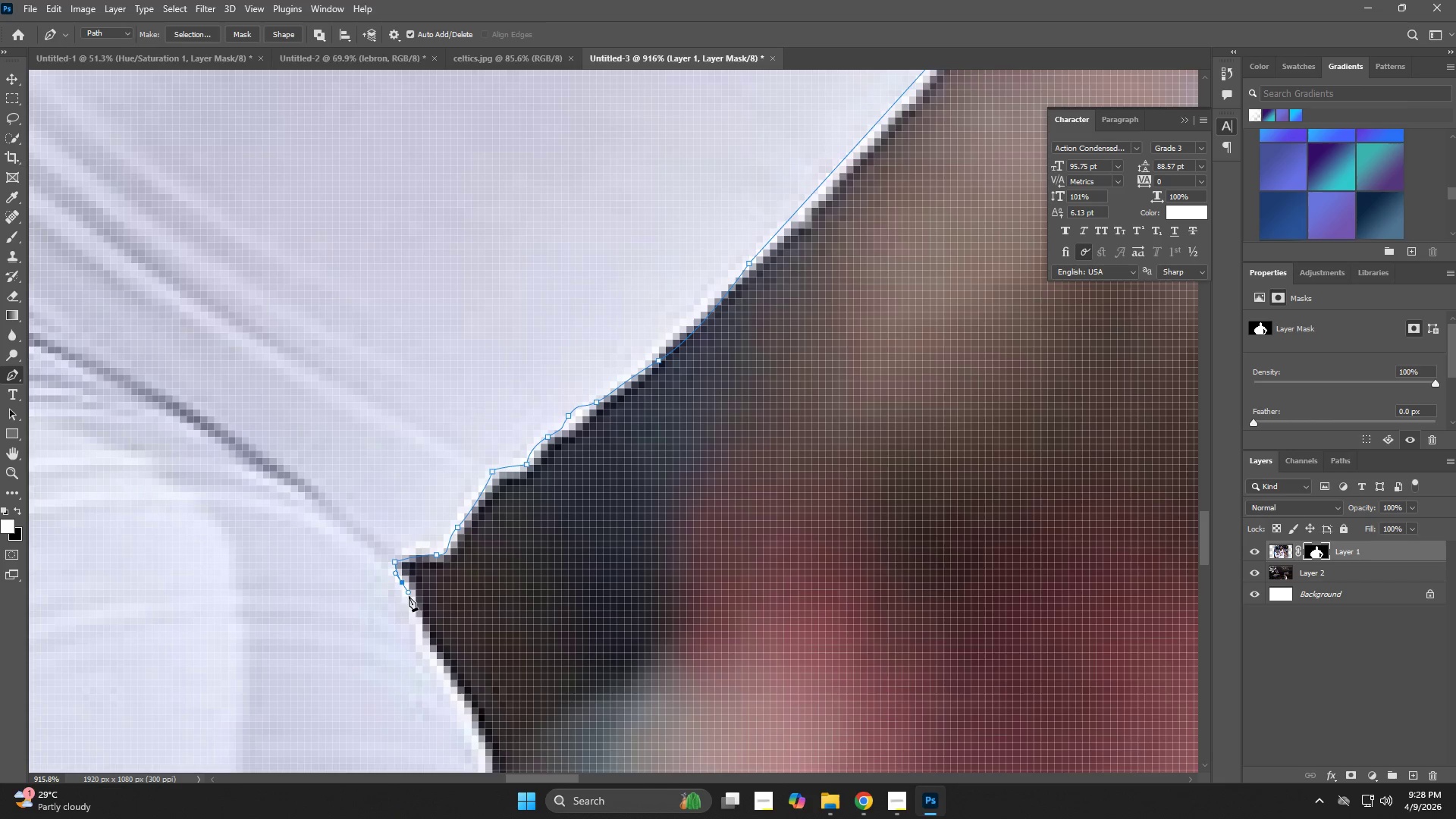 
hold_key(key=Space, duration=0.81)
 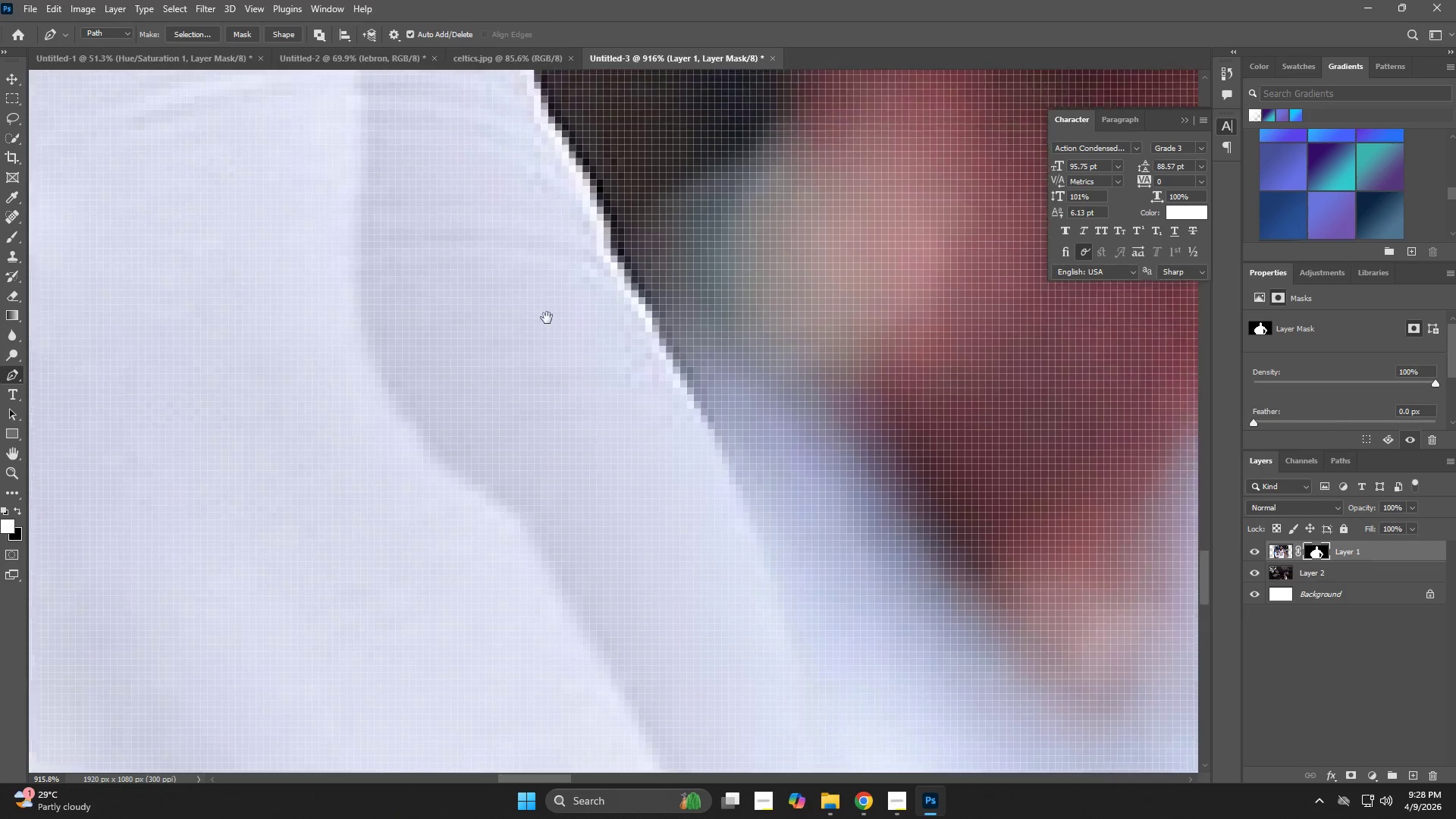 
left_click_drag(start_coordinate=[460, 678], to_coordinate=[553, 199])
 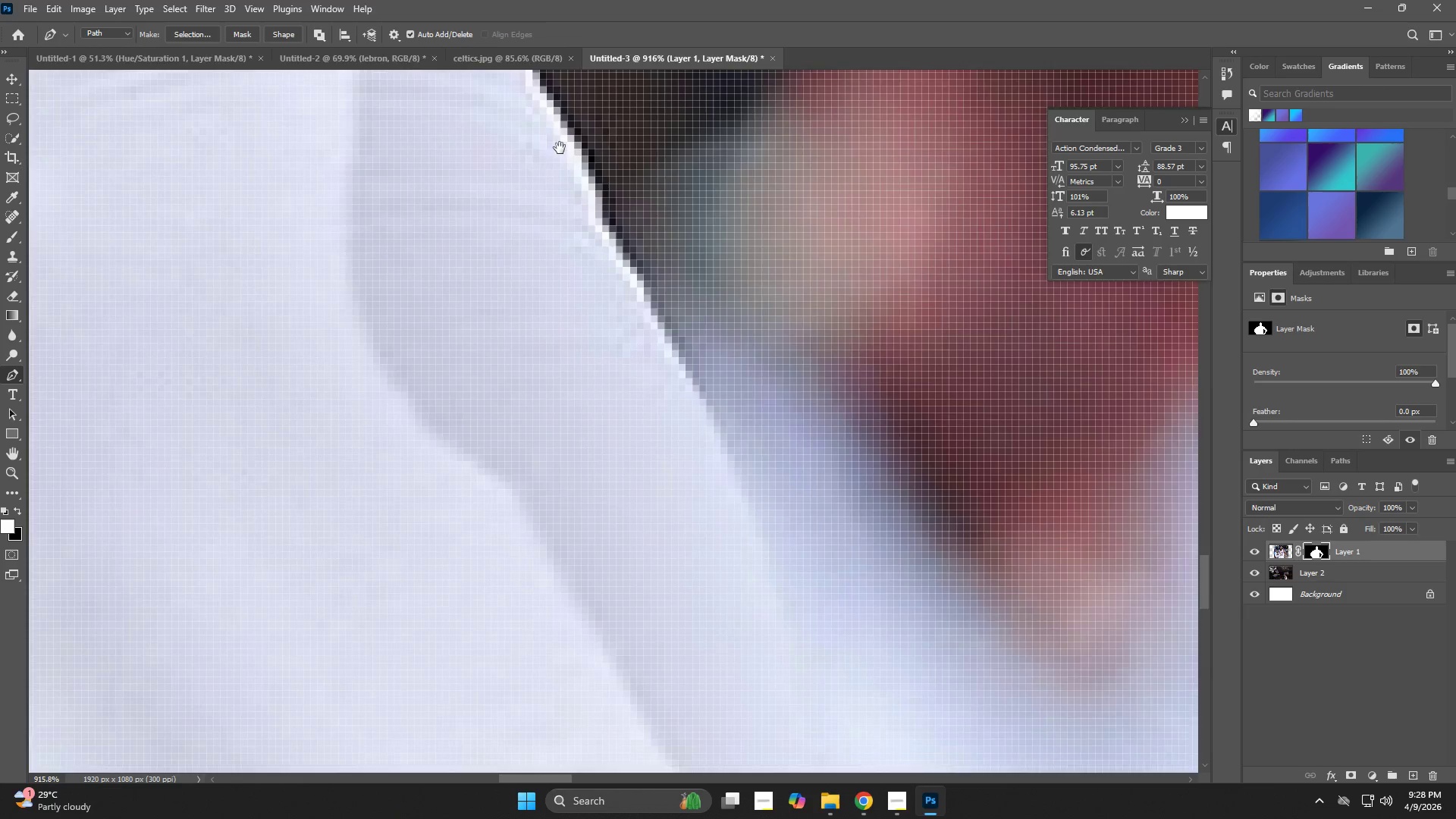 
hold_key(key=Space, duration=0.66)
 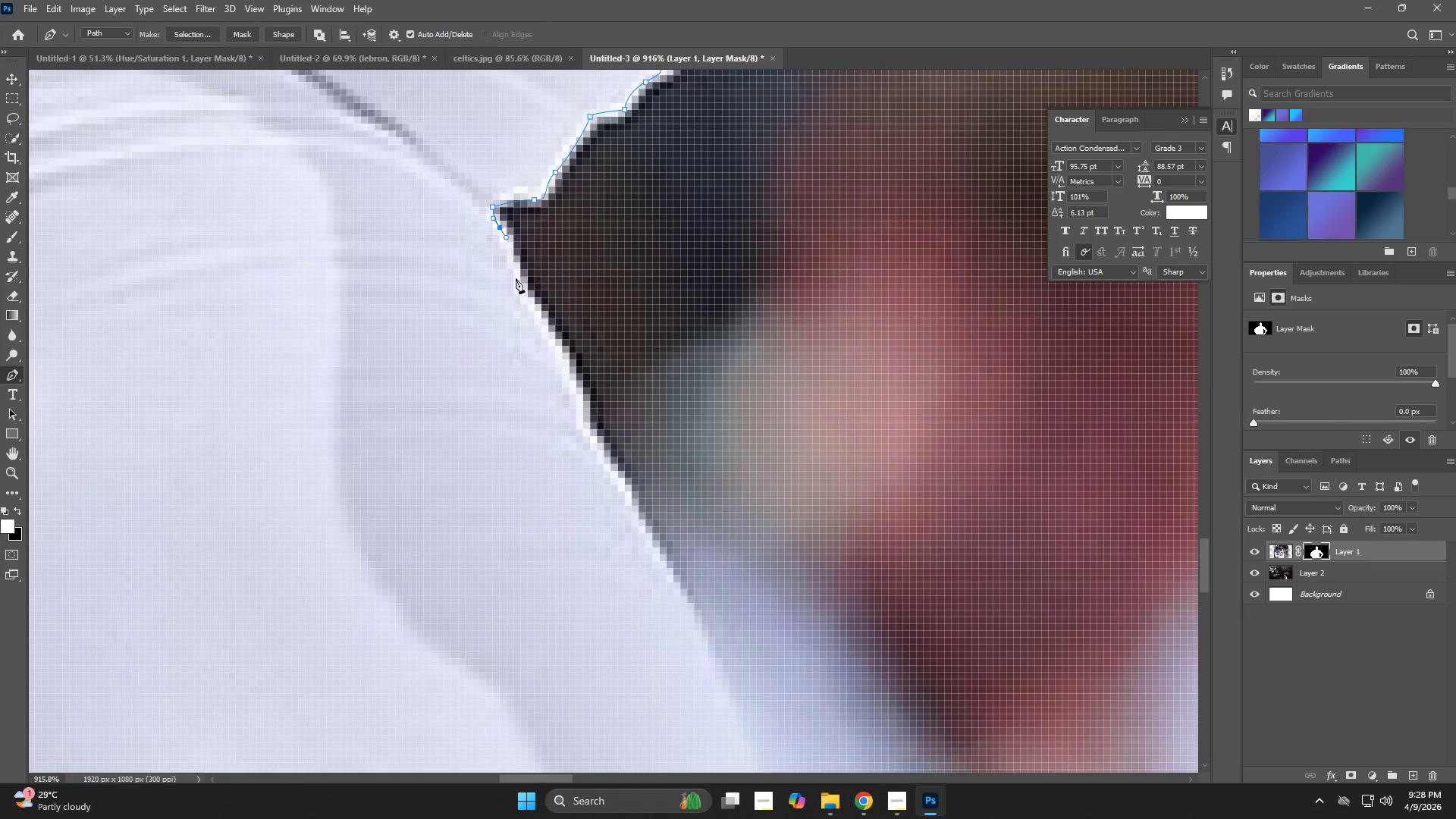 
left_click_drag(start_coordinate=[557, 146], to_coordinate=[537, 384])
 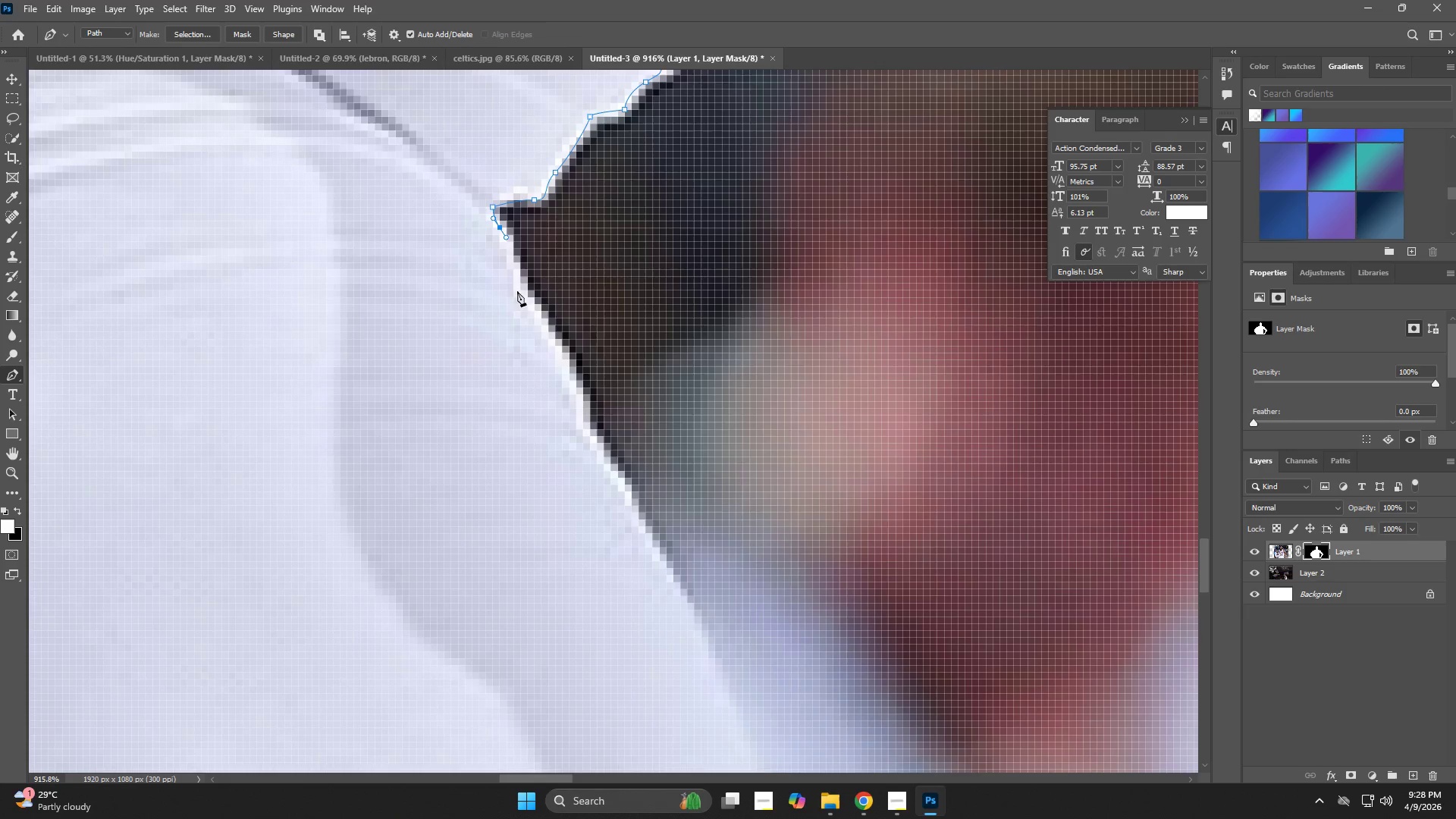 
left_click_drag(start_coordinate=[516, 274], to_coordinate=[516, 278])
 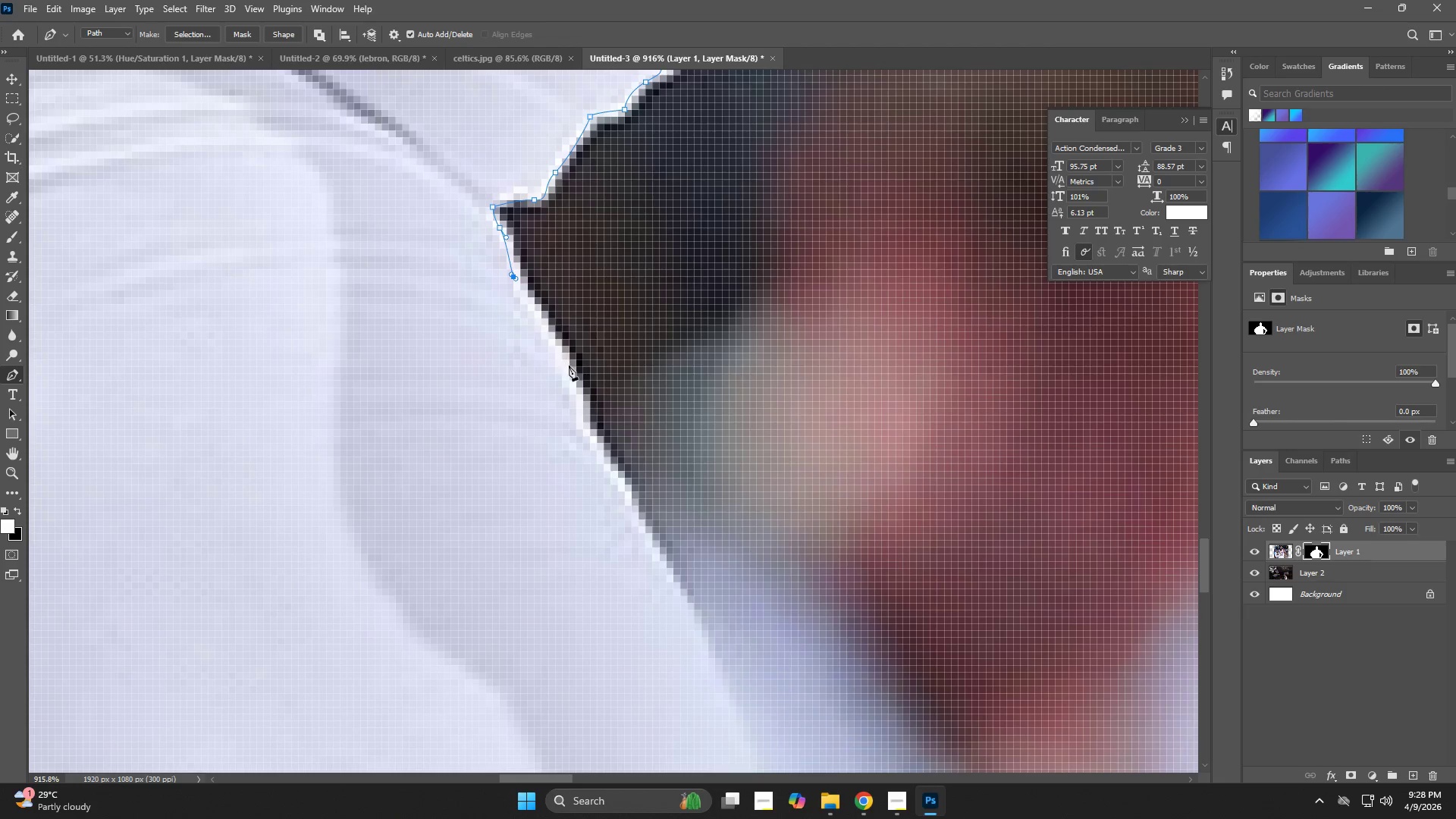 
left_click_drag(start_coordinate=[570, 368], to_coordinate=[585, 394])
 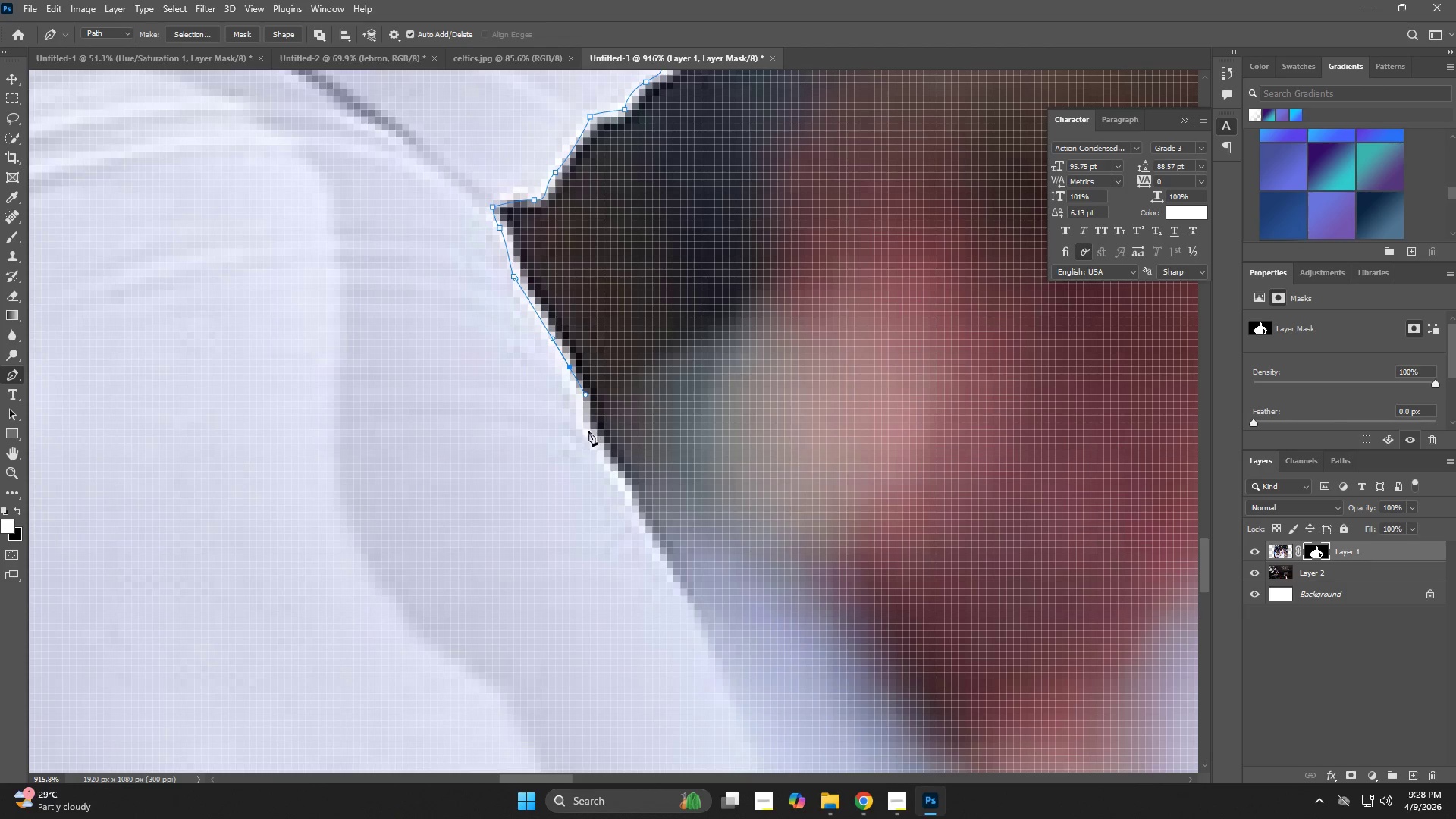 
left_click_drag(start_coordinate=[589, 436], to_coordinate=[603, 458])
 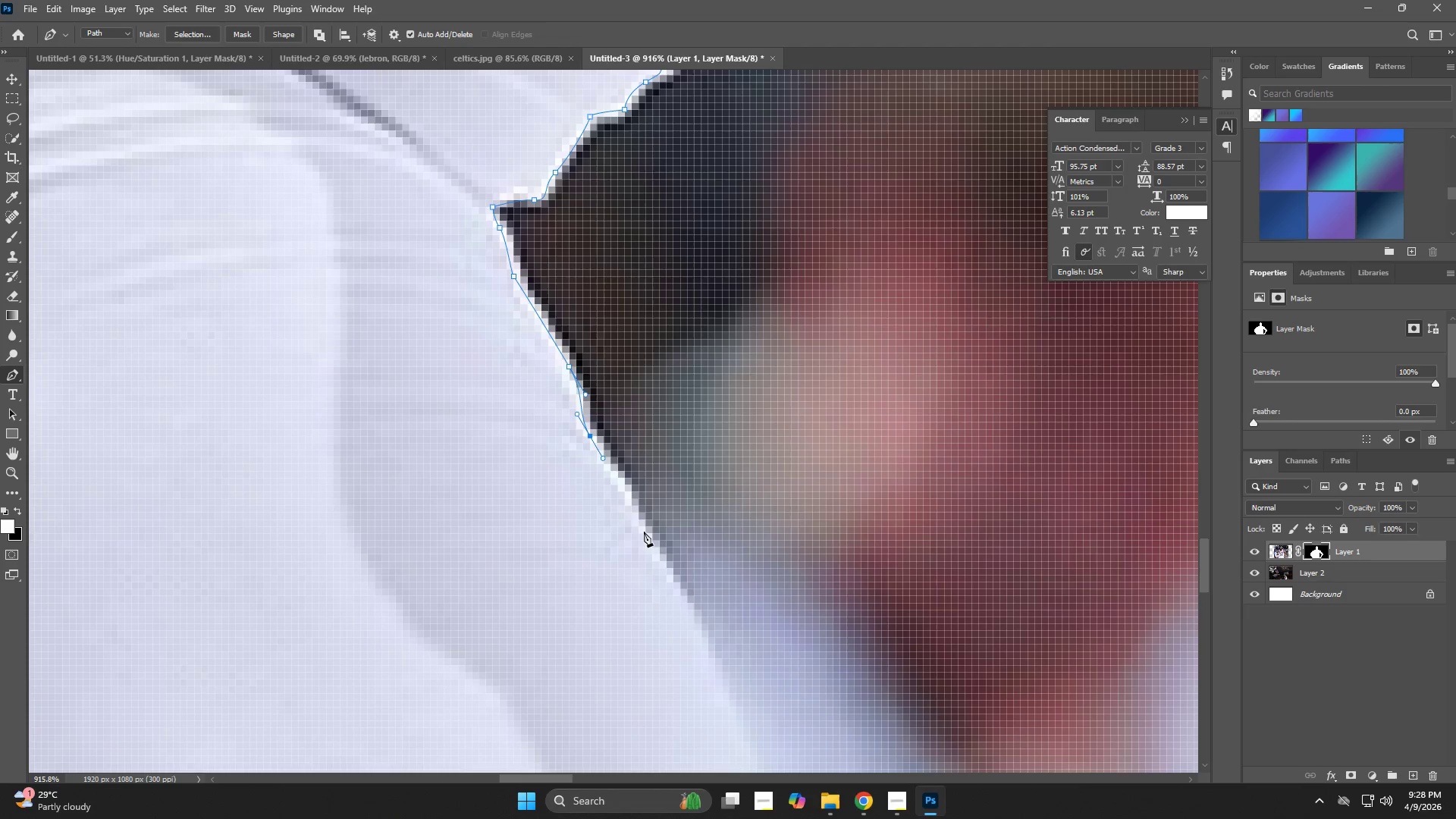 
left_click_drag(start_coordinate=[651, 542], to_coordinate=[664, 563])
 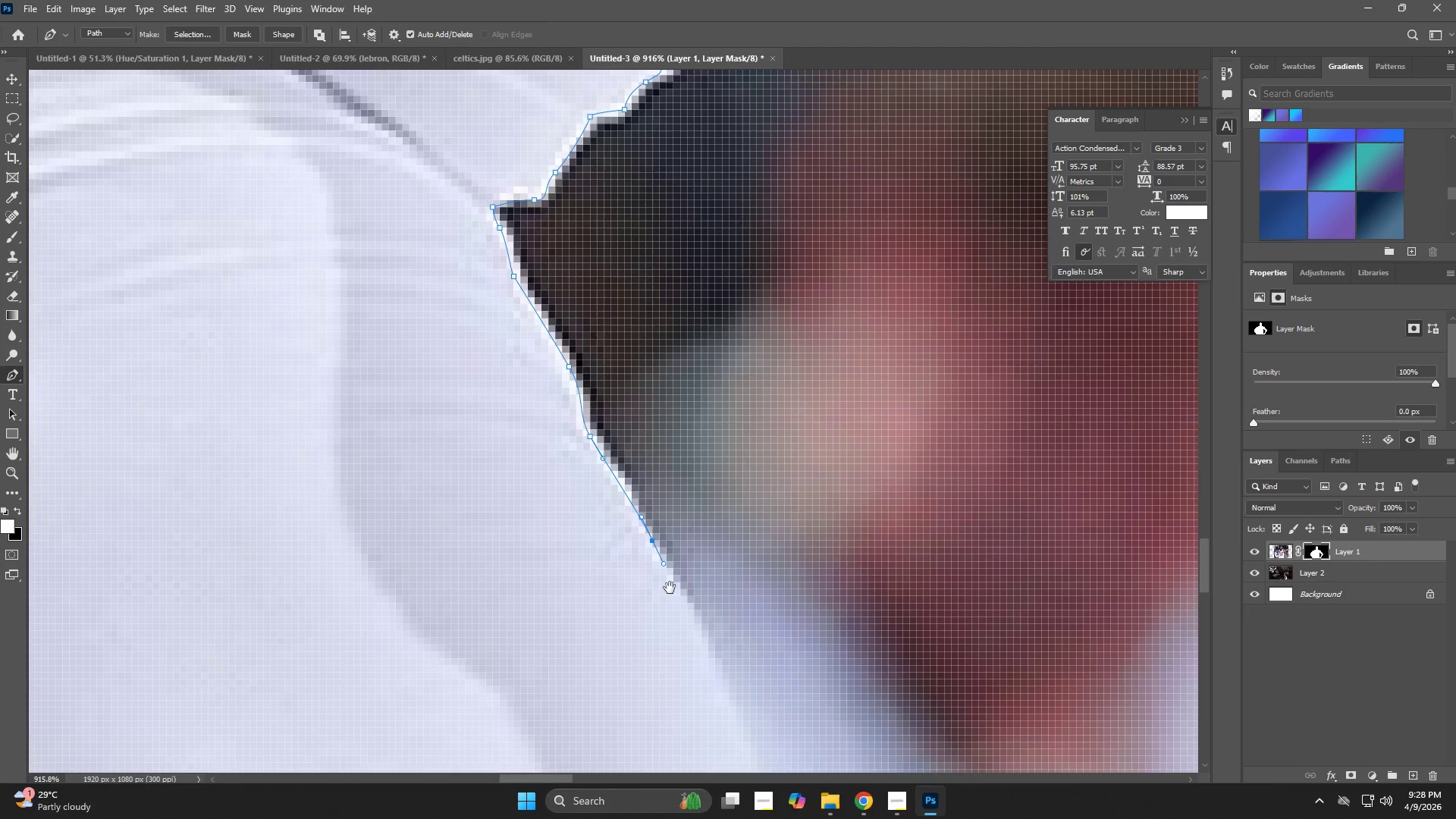 
hold_key(key=Space, duration=0.75)
 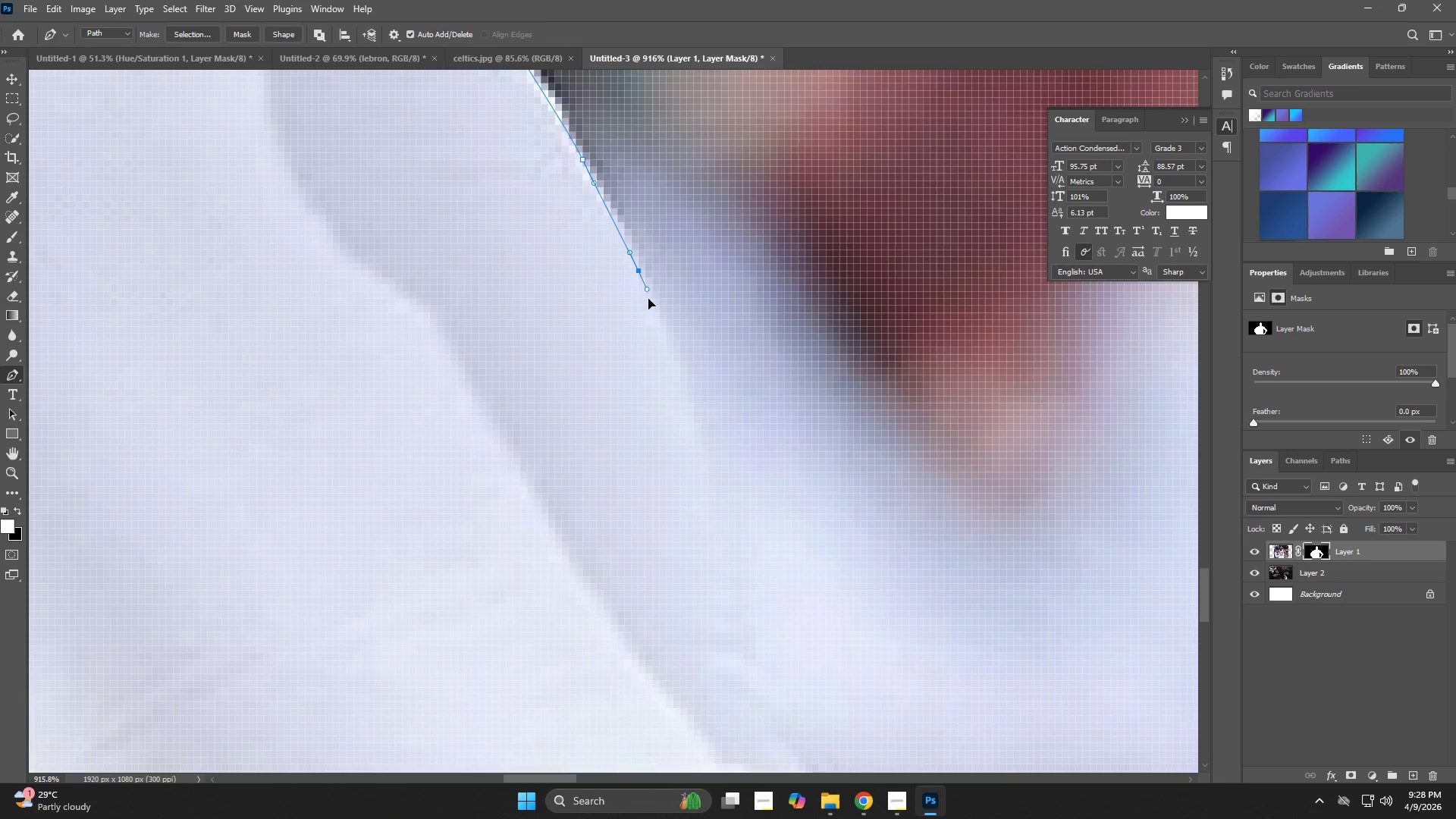 
left_click_drag(start_coordinate=[725, 670], to_coordinate=[655, 289])
 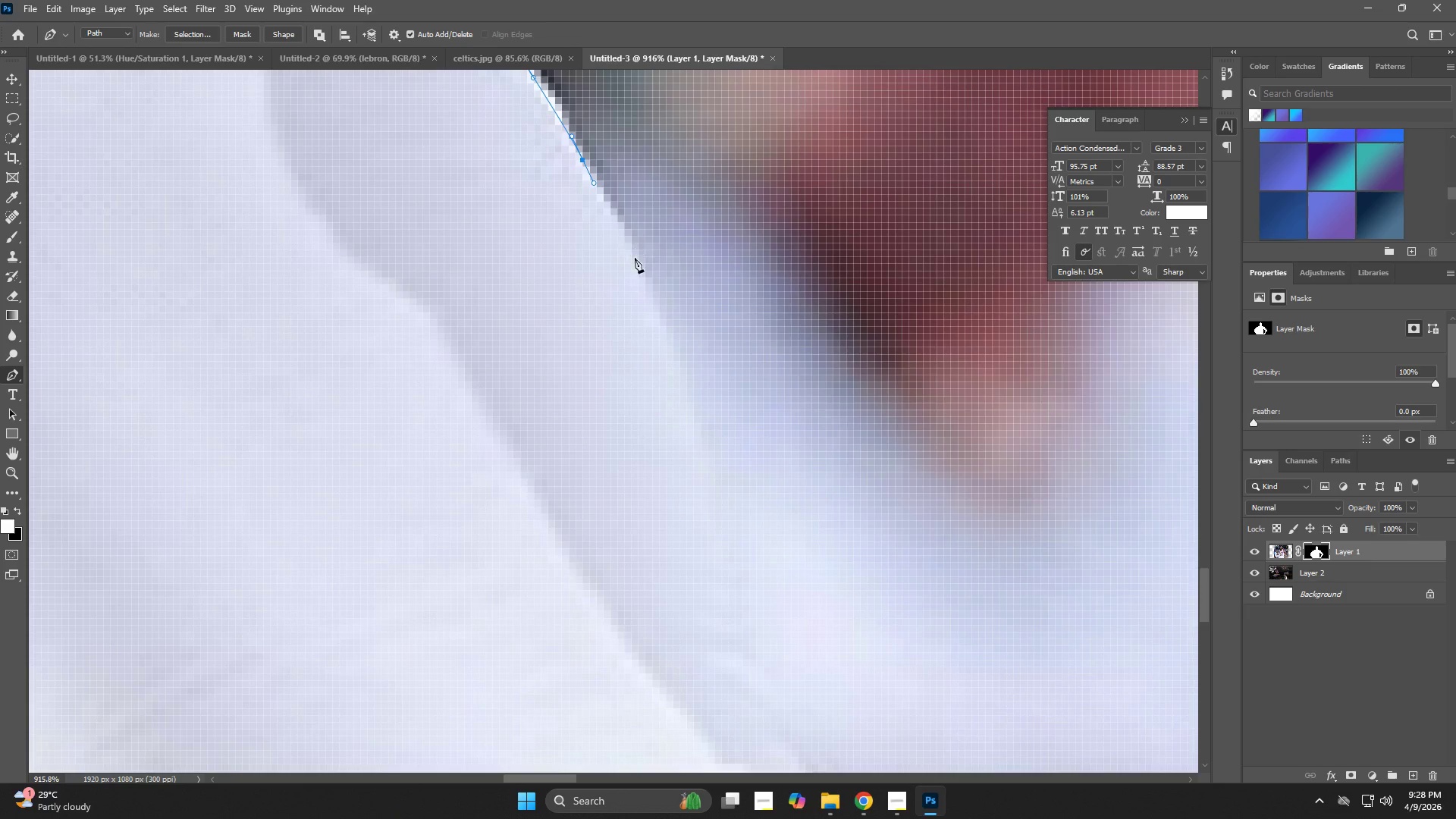 
left_click_drag(start_coordinate=[640, 271], to_coordinate=[648, 300])
 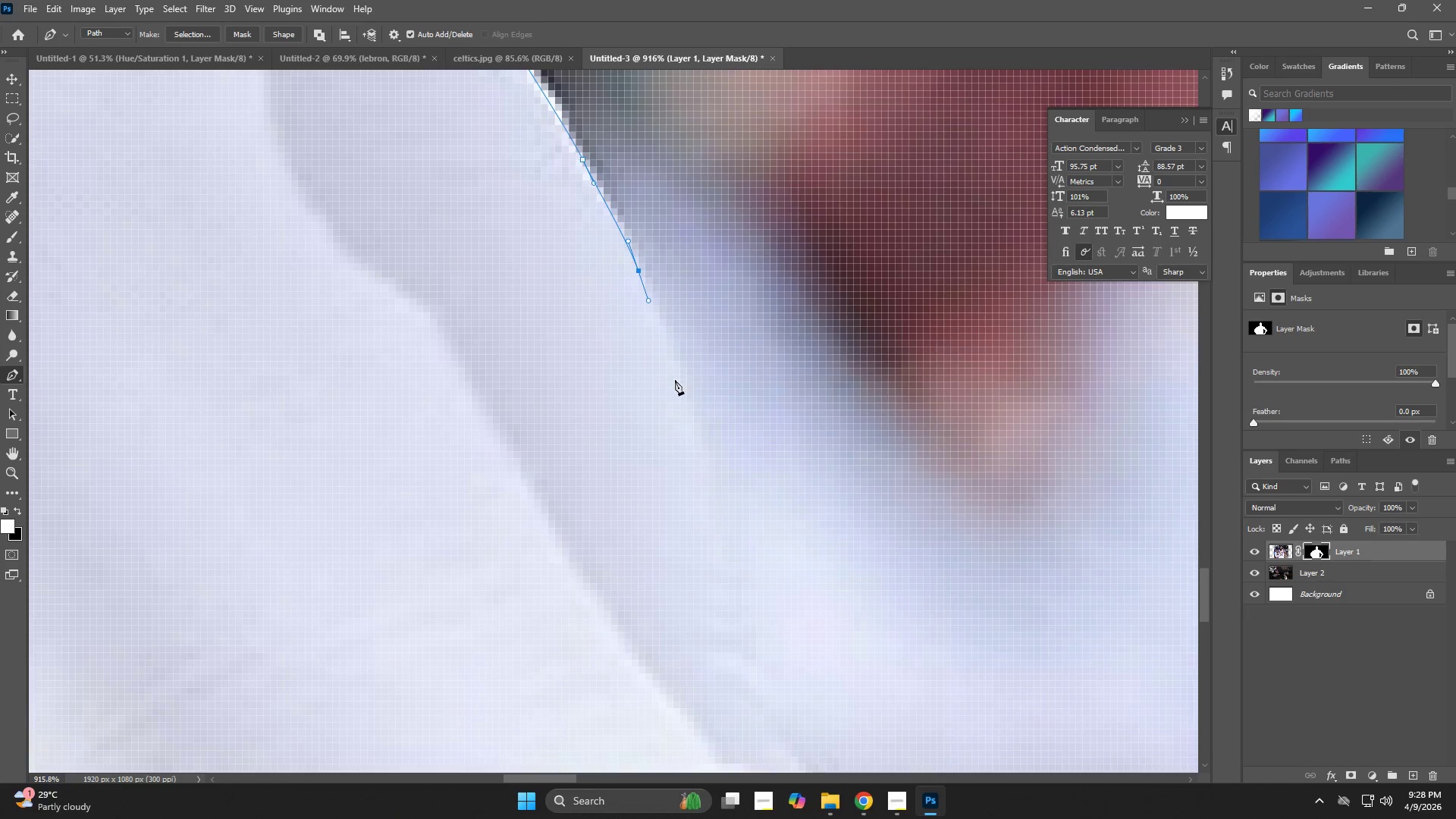 
type(zzzp)
 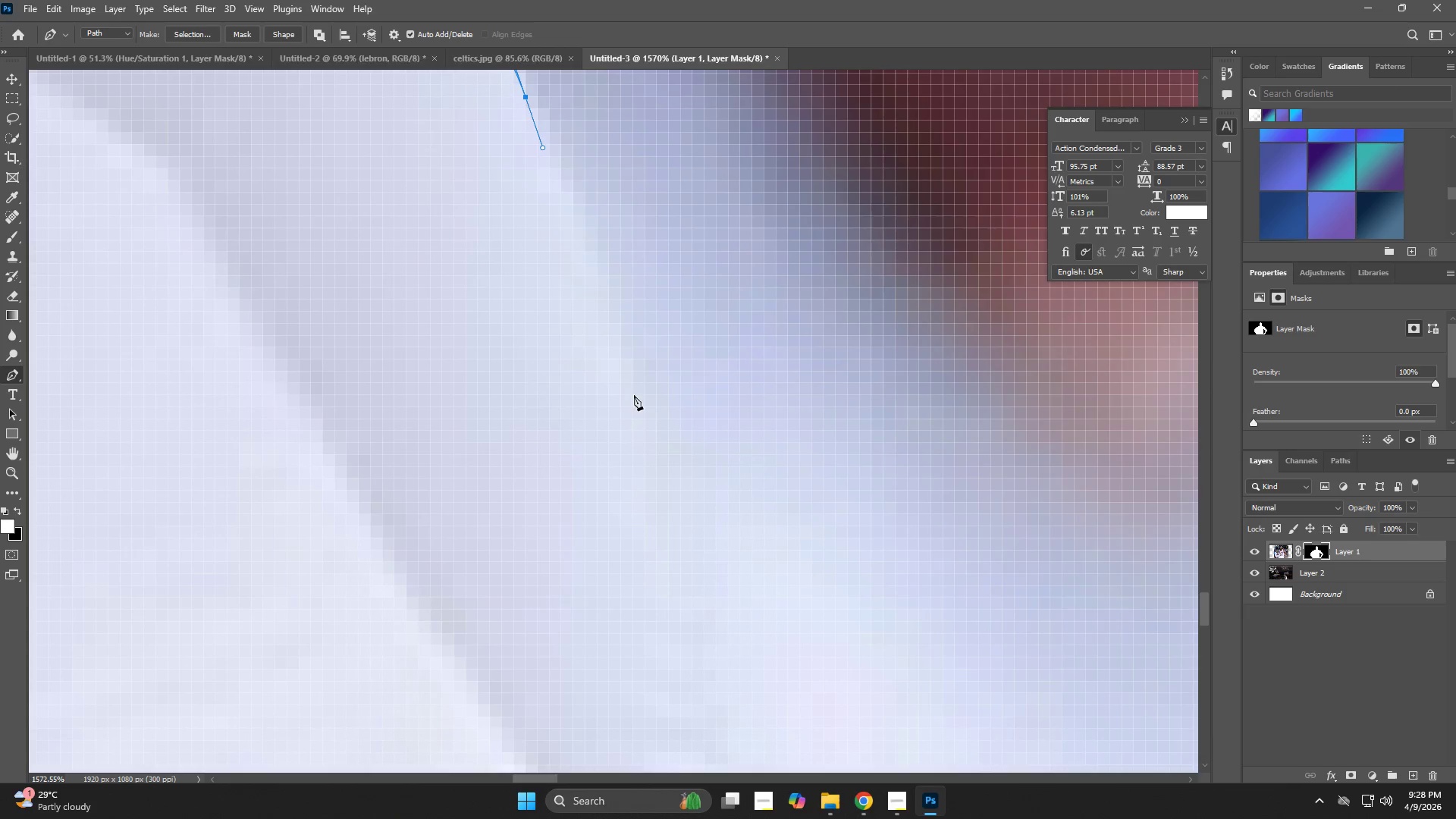 
left_click_drag(start_coordinate=[712, 410], to_coordinate=[584, 460])
 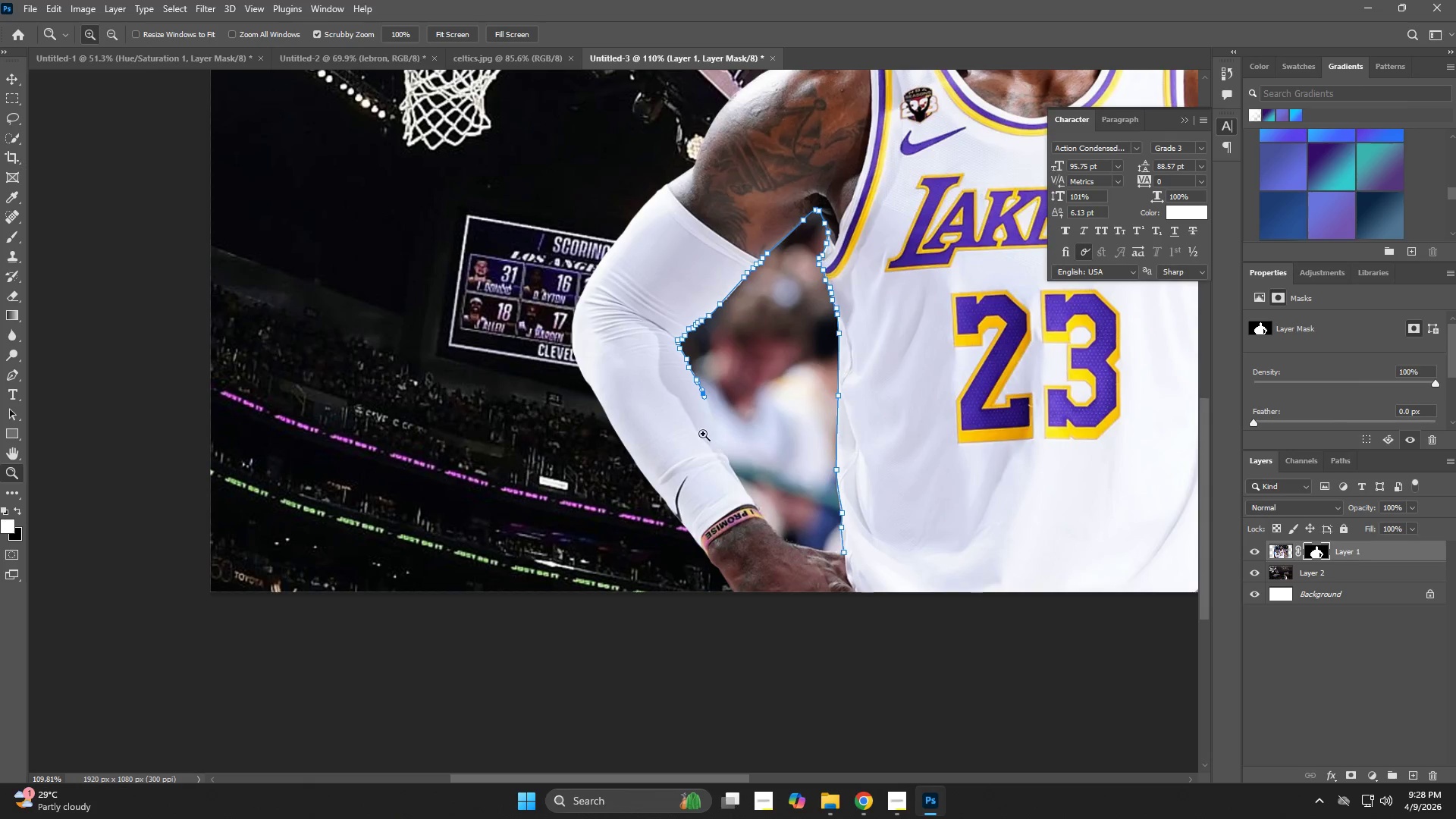 
left_click_drag(start_coordinate=[703, 425], to_coordinate=[817, 544])
 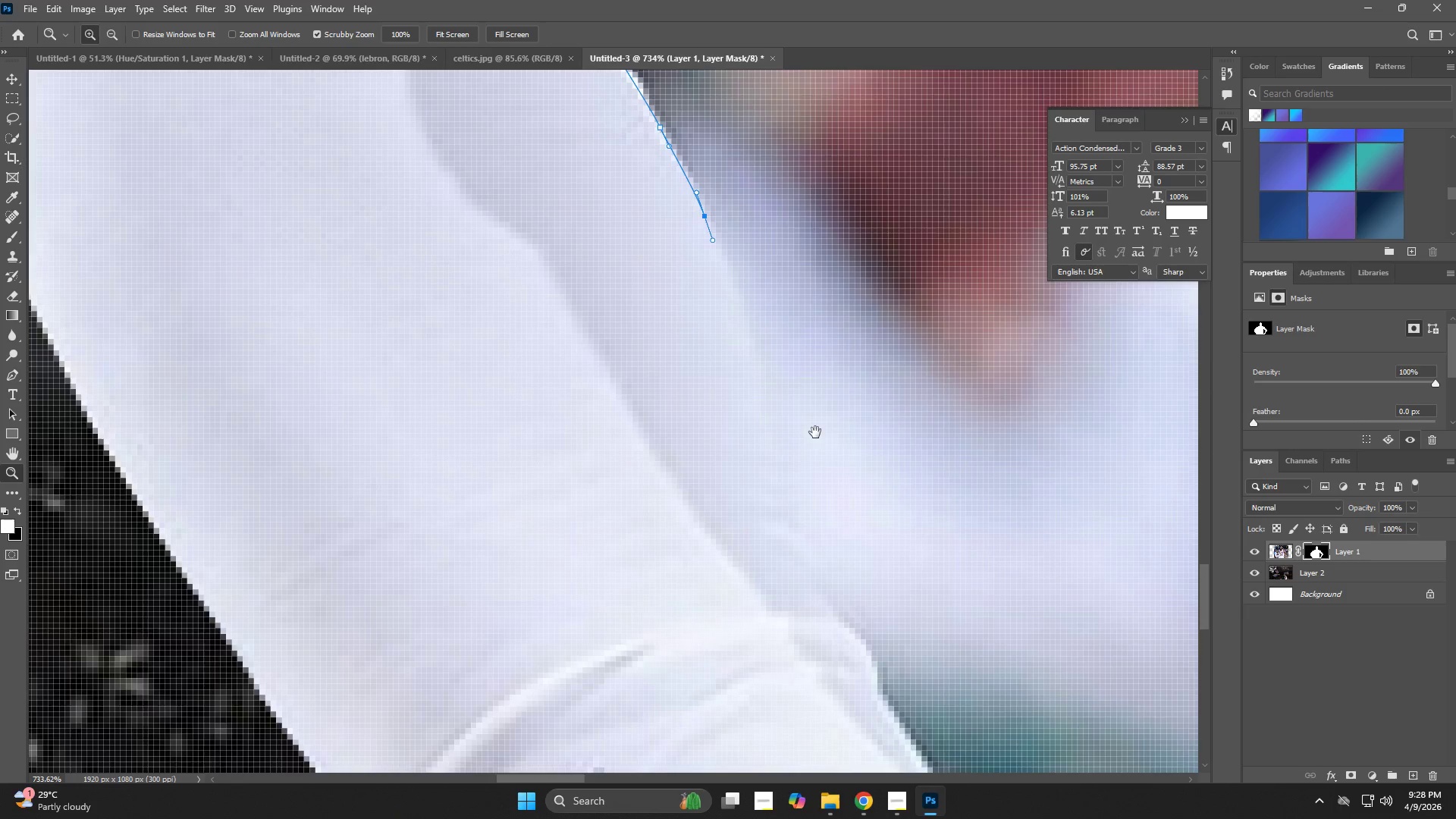 
hold_key(key=Space, duration=0.44)
 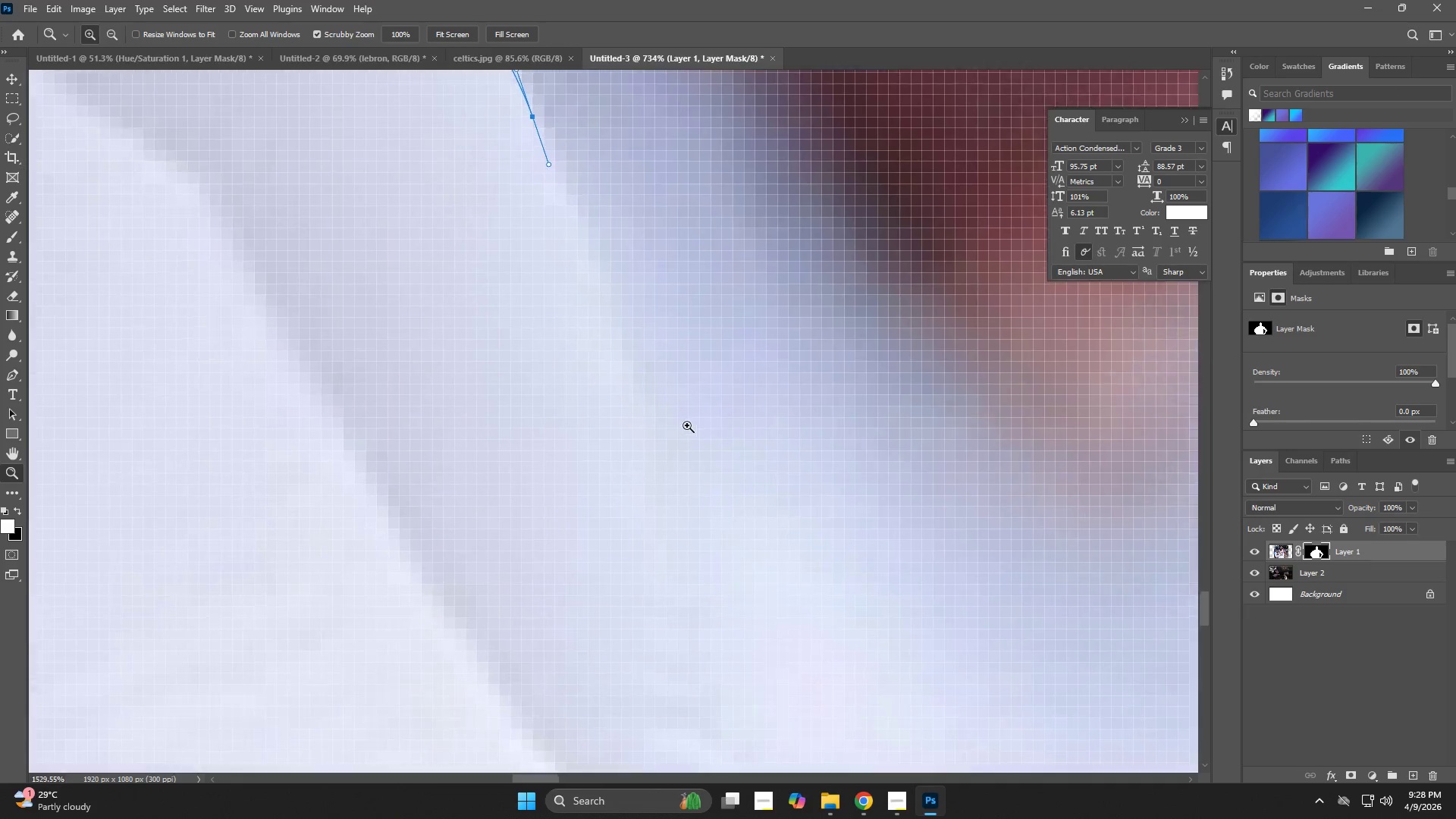 
left_click_drag(start_coordinate=[794, 422], to_coordinate=[673, 460])
 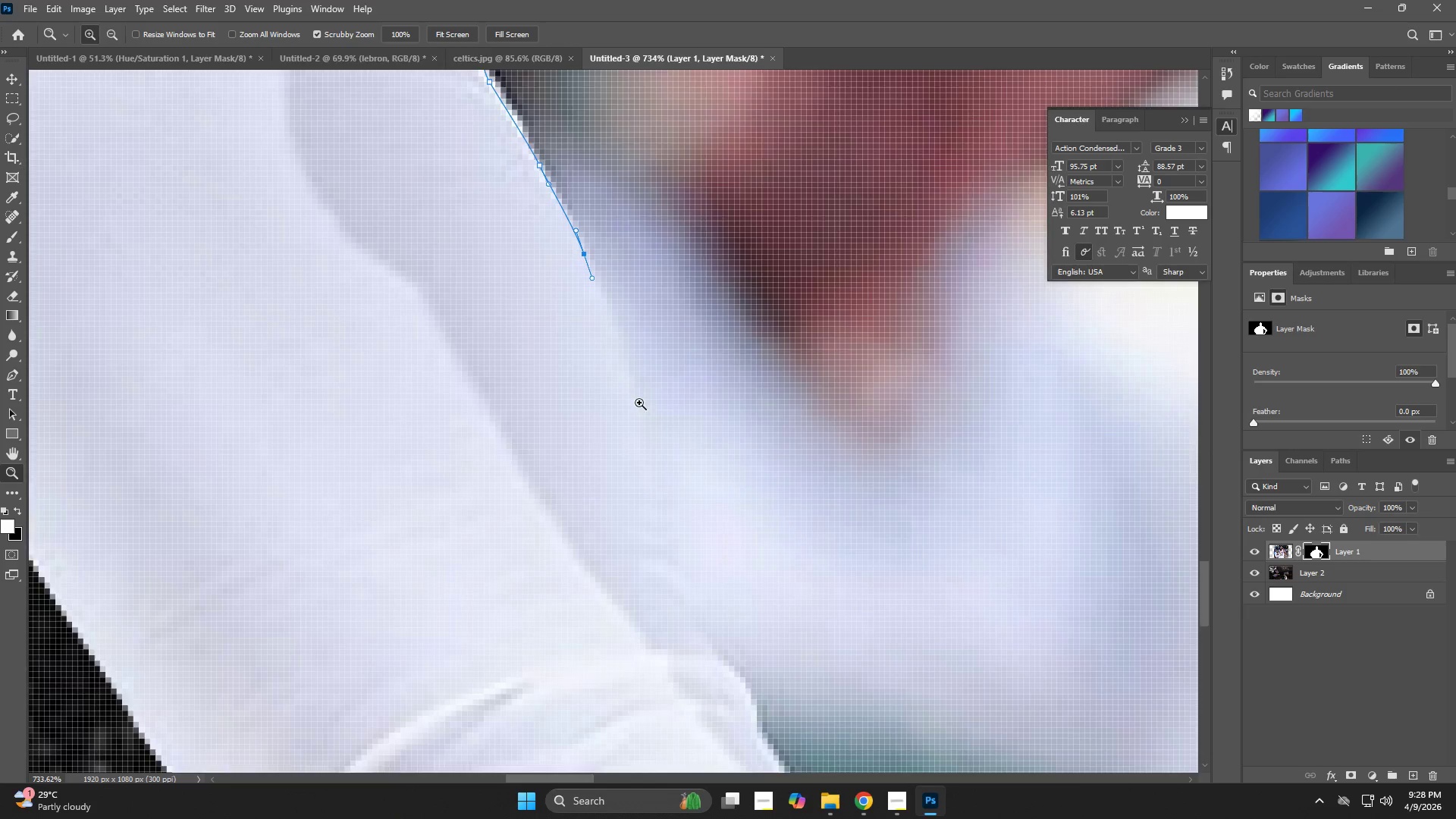 
left_click_drag(start_coordinate=[635, 392], to_coordinate=[689, 425])
 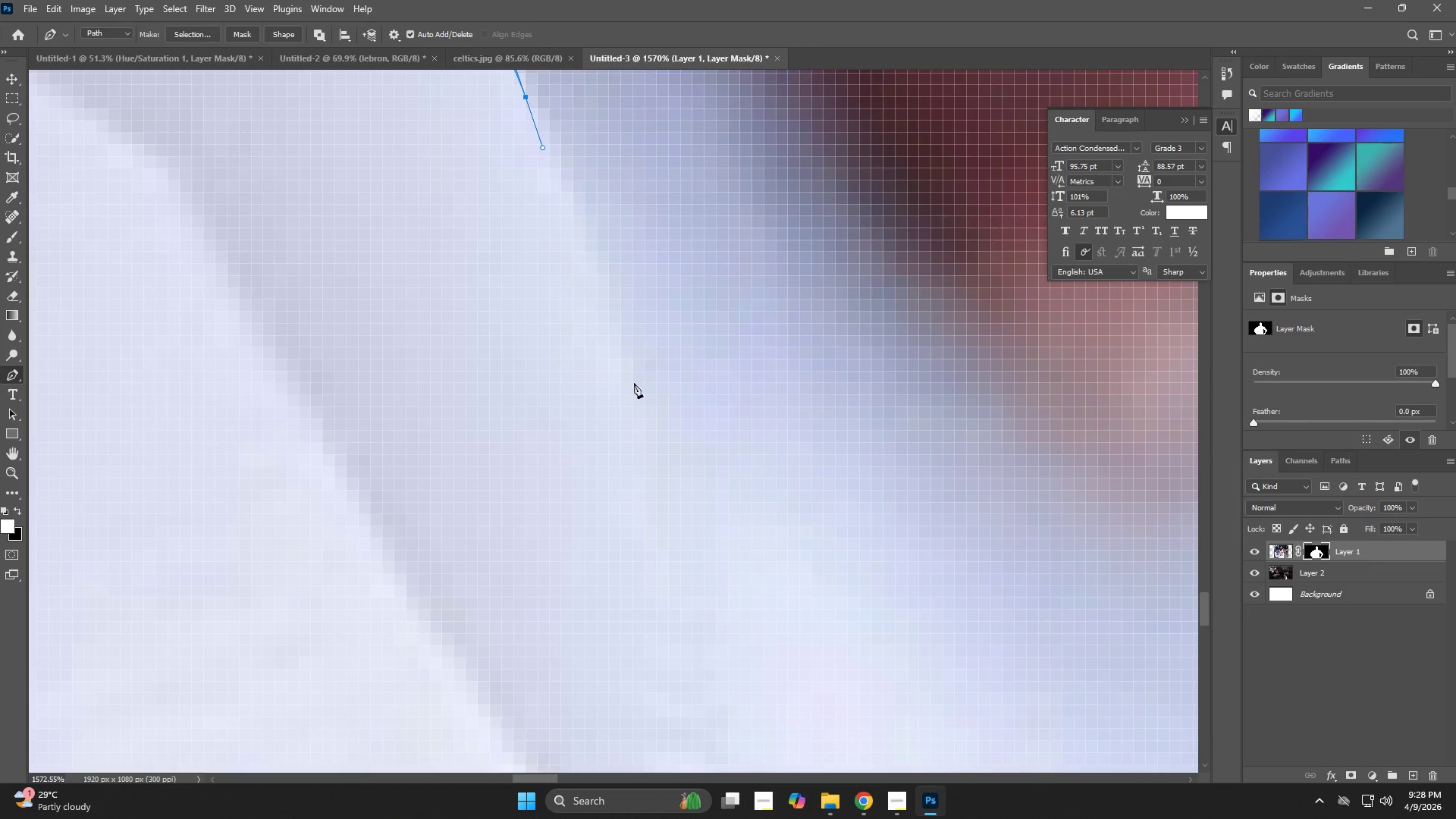 
left_click_drag(start_coordinate=[634, 402], to_coordinate=[643, 433])
 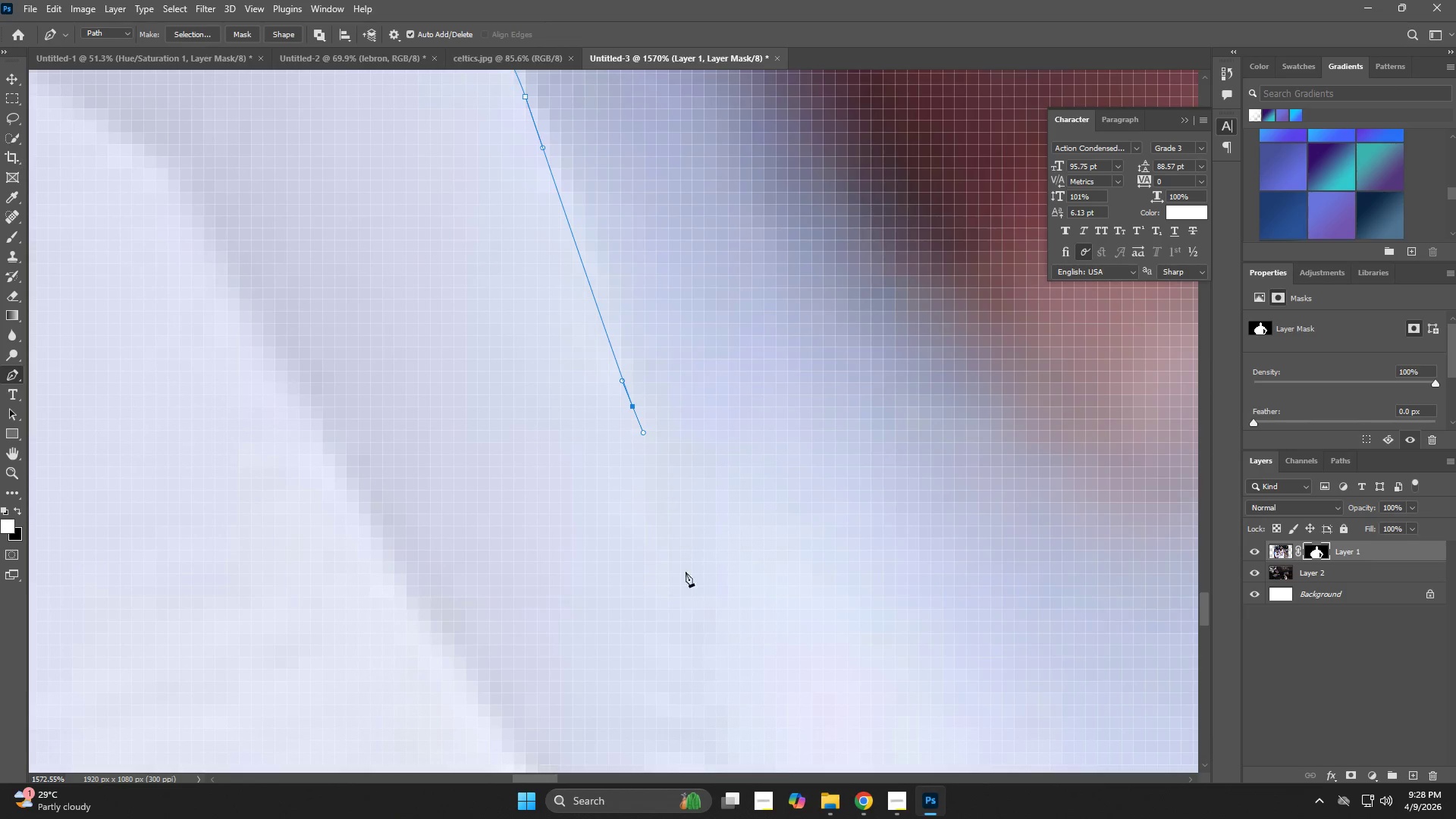 
left_click_drag(start_coordinate=[695, 613], to_coordinate=[698, 644])
 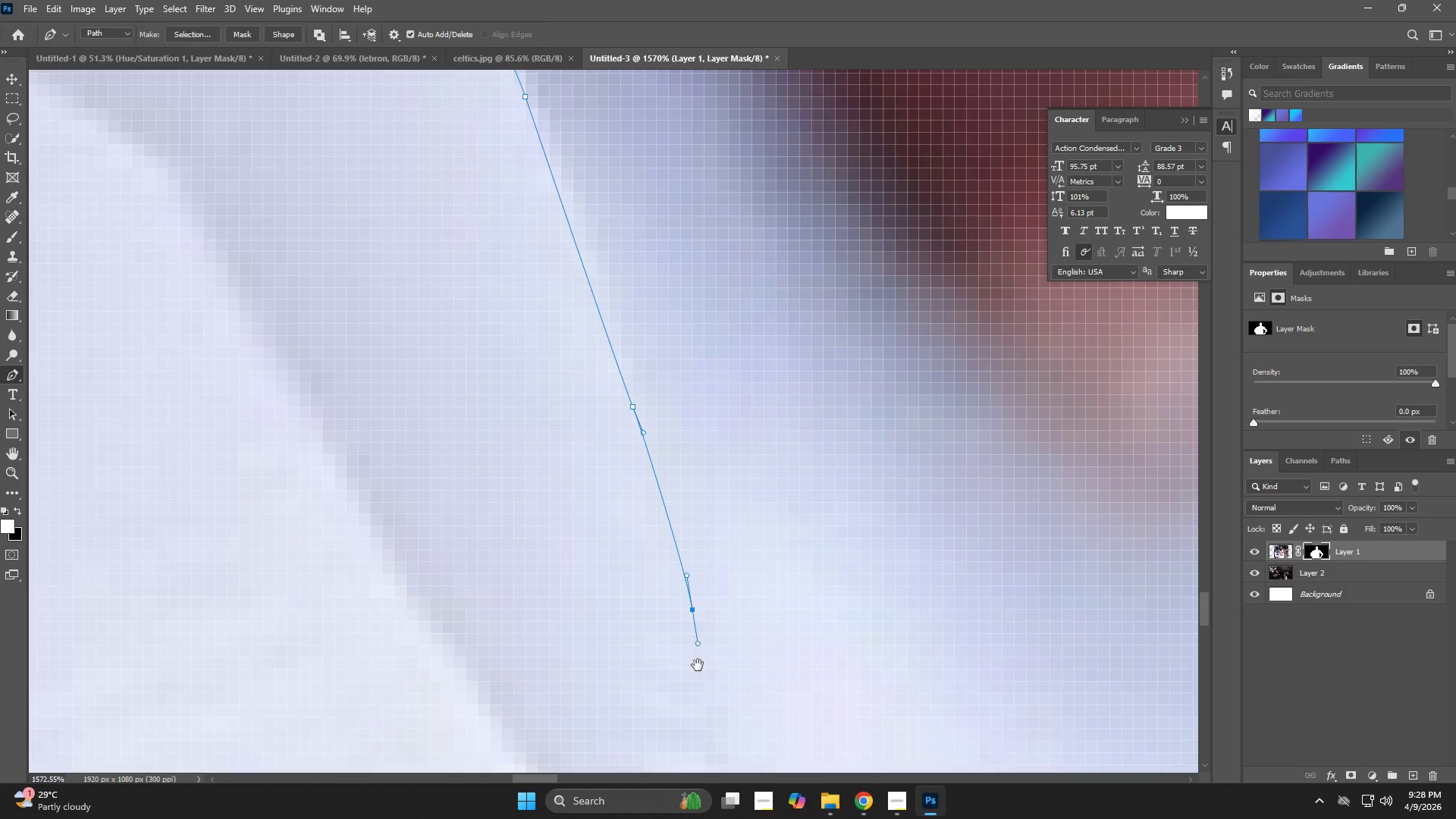 
hold_key(key=Space, duration=0.52)
 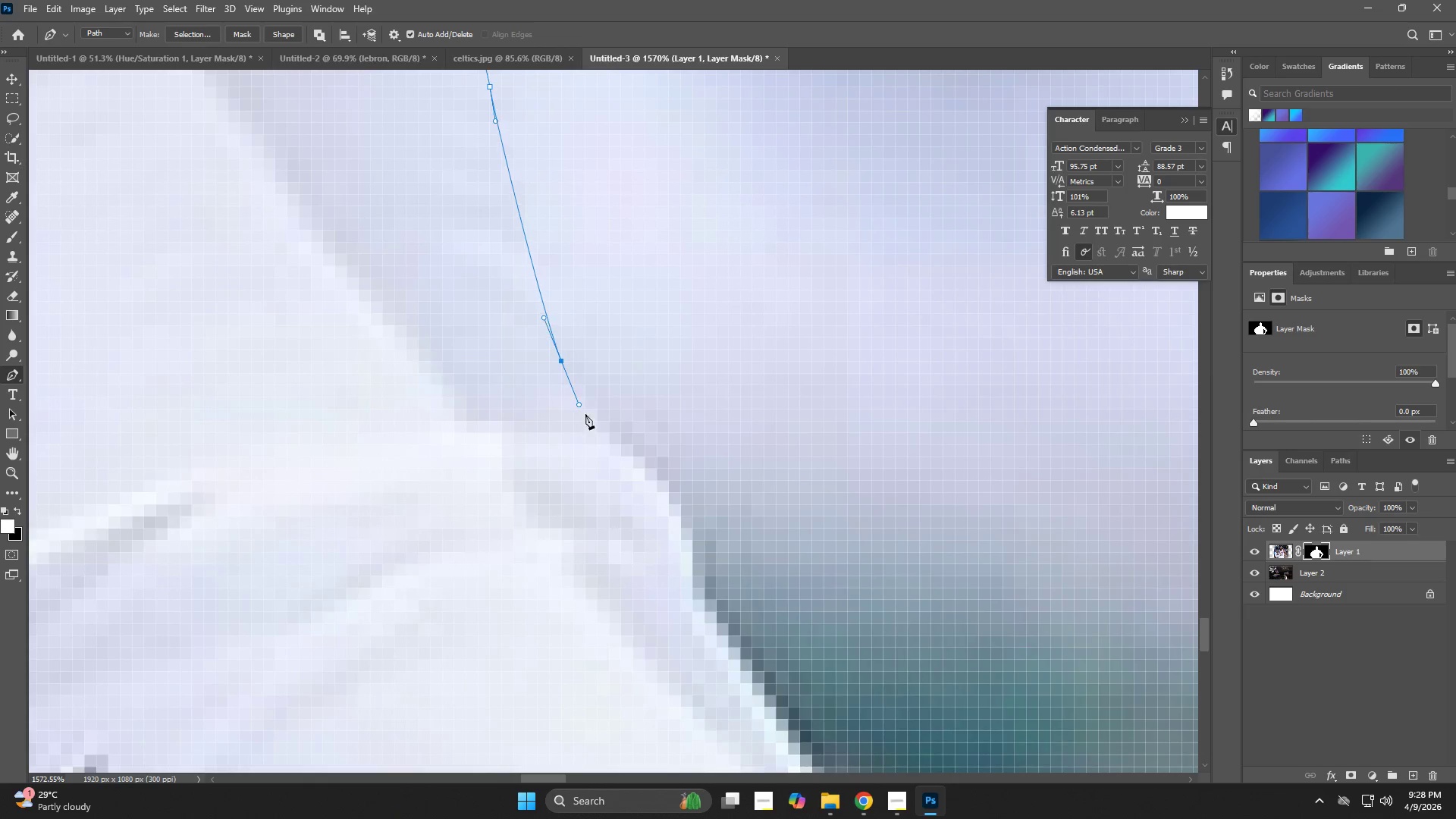 
left_click_drag(start_coordinate=[700, 674], to_coordinate=[502, 168])
 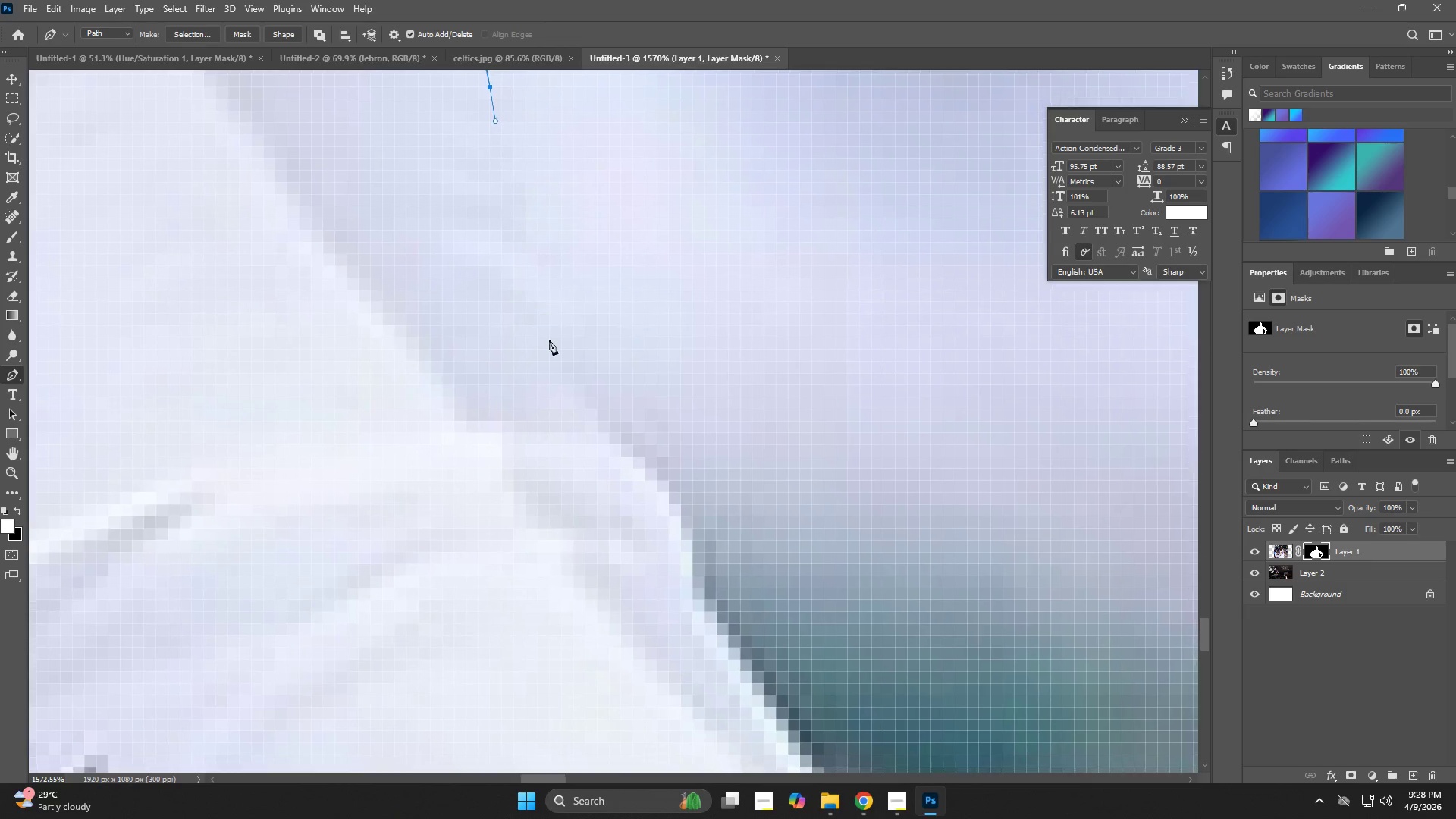 
left_click_drag(start_coordinate=[563, 361], to_coordinate=[579, 405])
 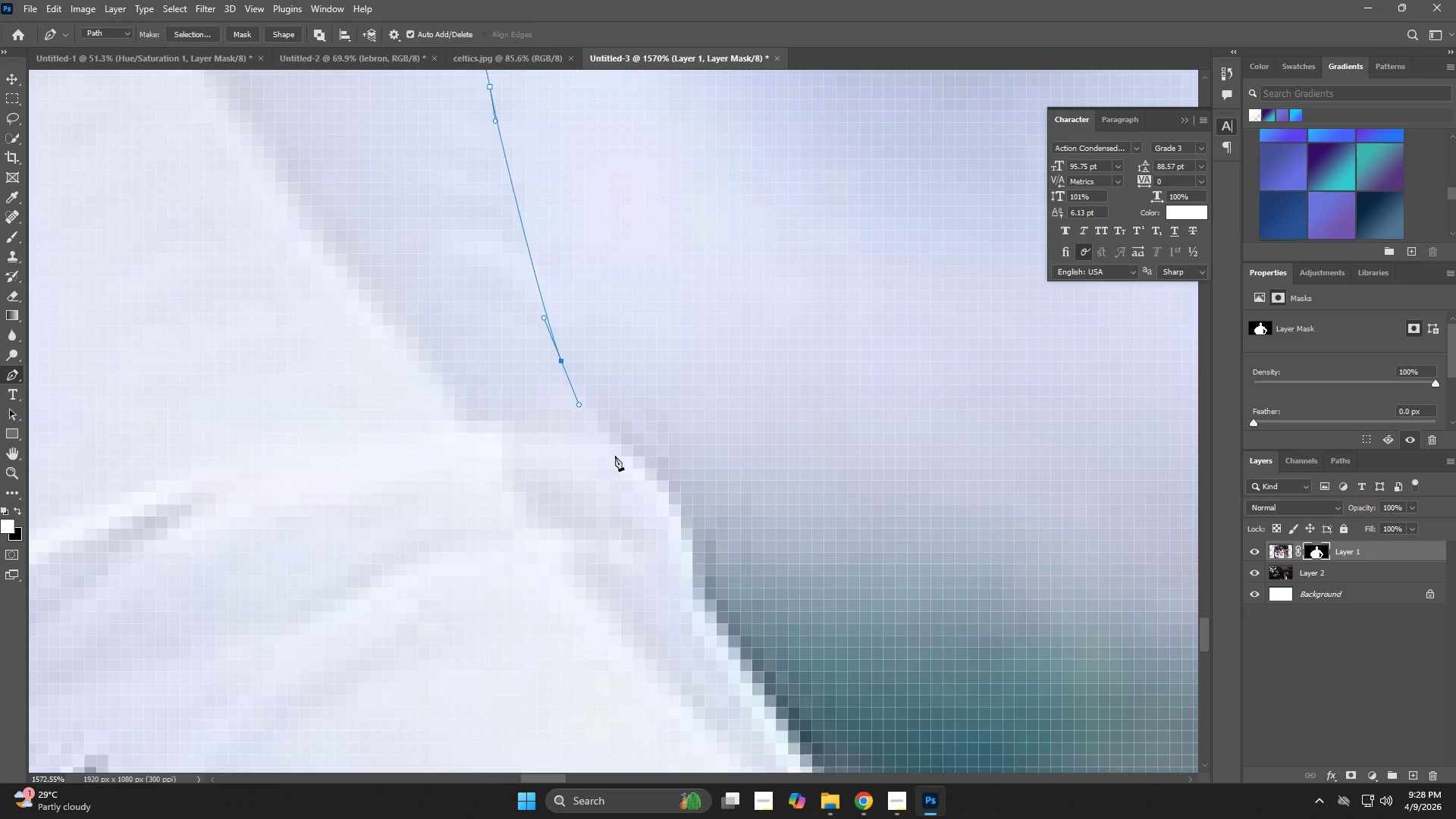 
left_click_drag(start_coordinate=[629, 473], to_coordinate=[658, 511])
 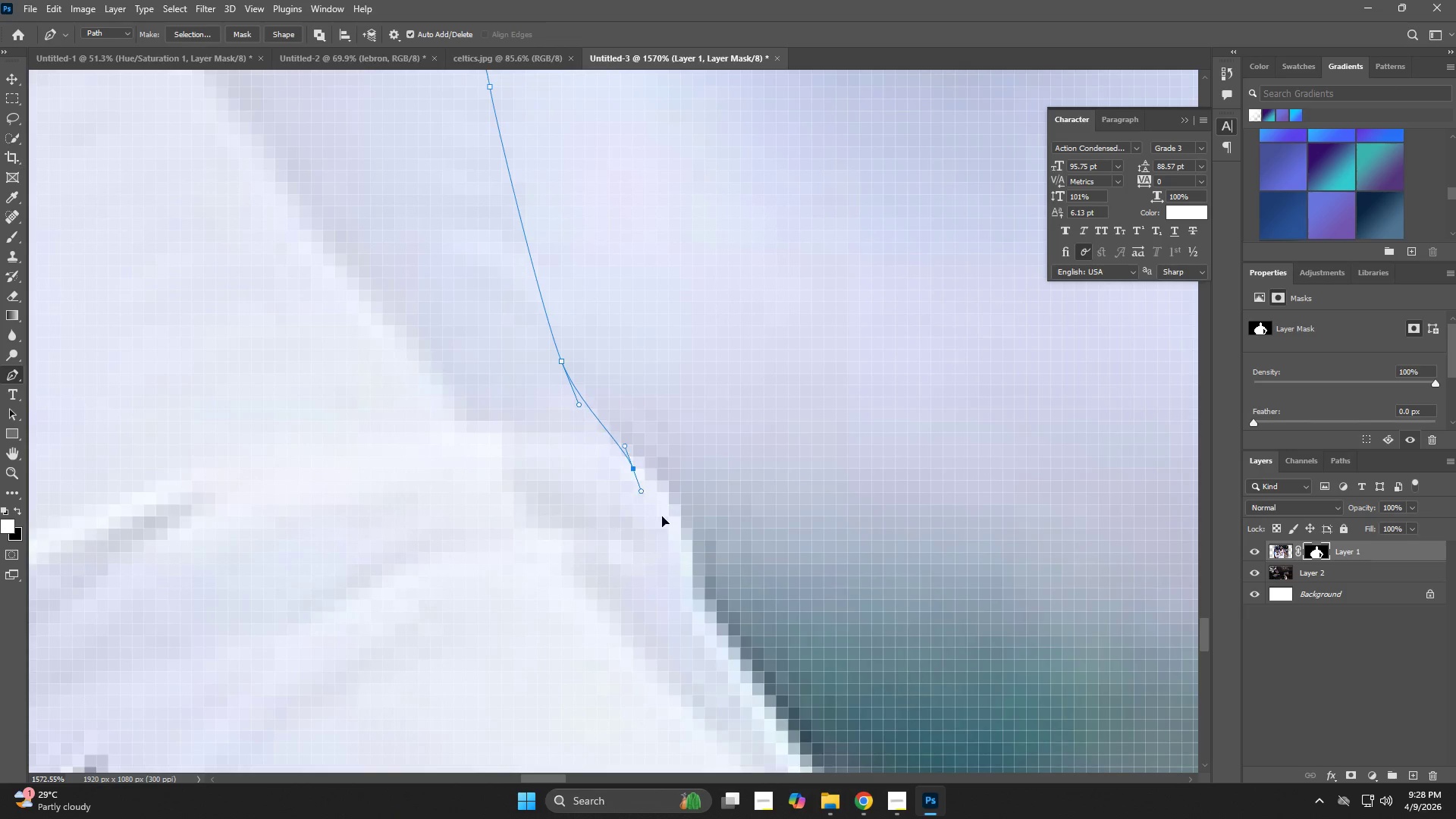 
hold_key(key=Space, duration=0.66)
 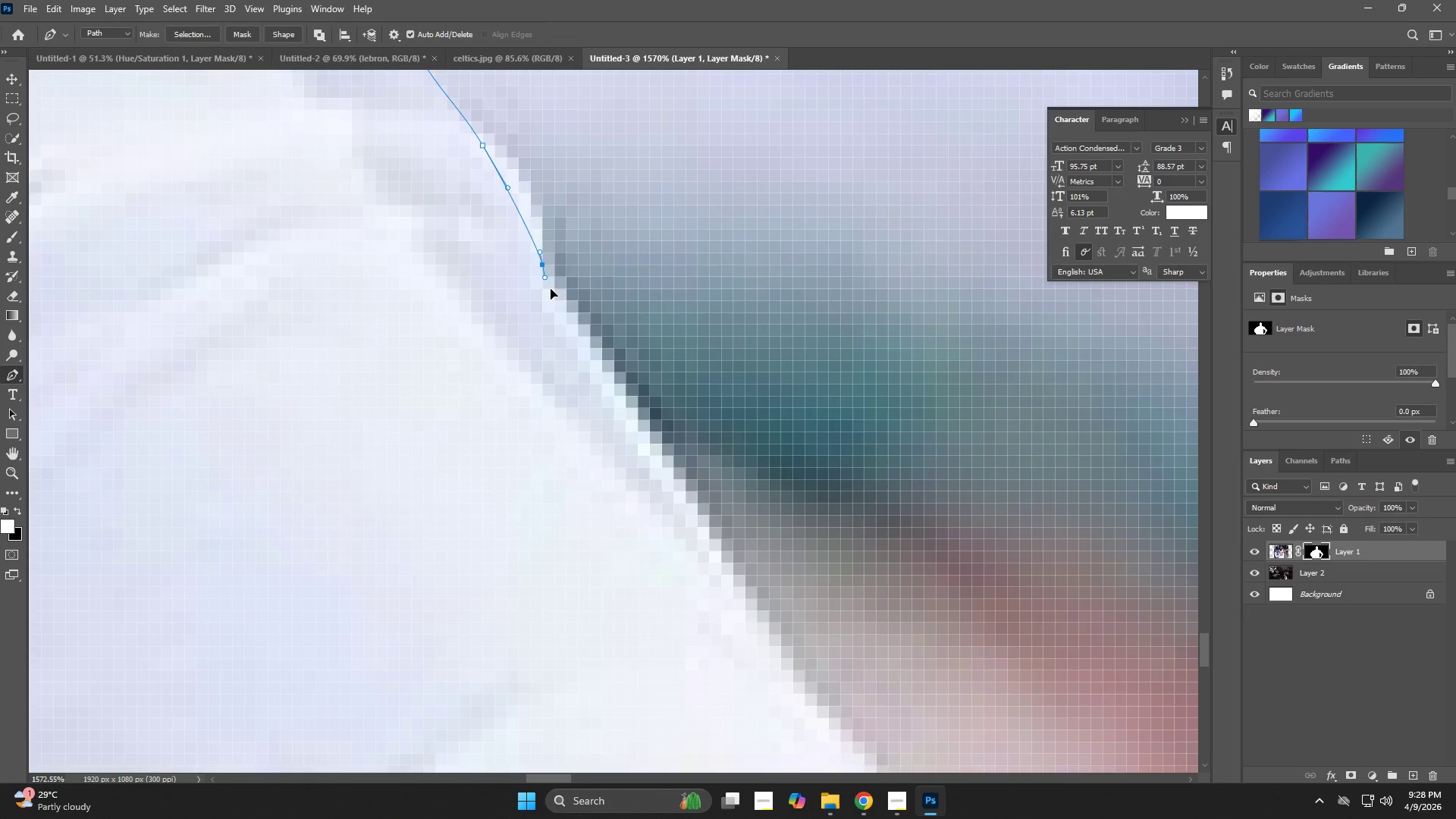 
left_click_drag(start_coordinate=[713, 591], to_coordinate=[582, 304])
 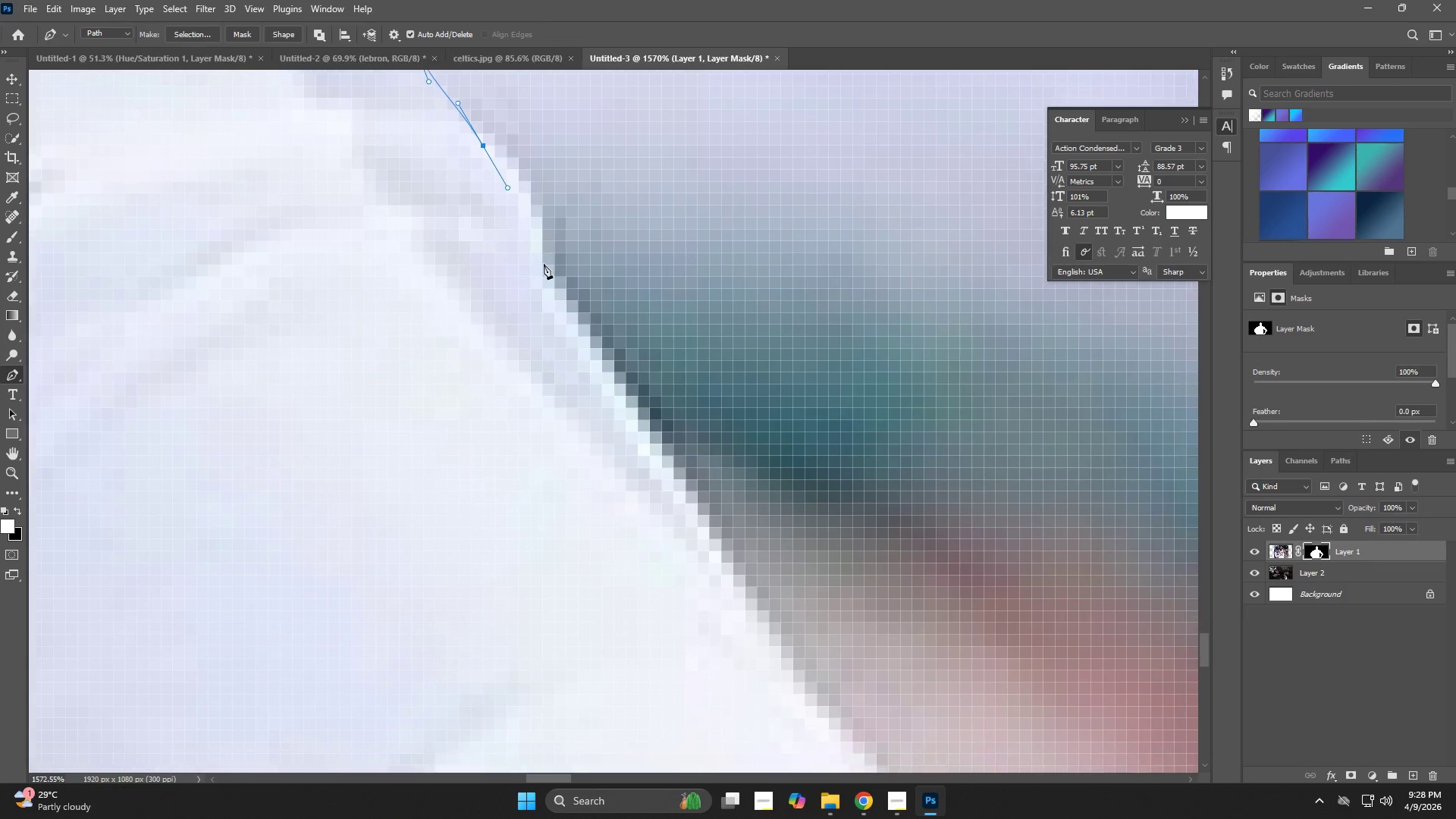 
left_click_drag(start_coordinate=[544, 264], to_coordinate=[549, 284])
 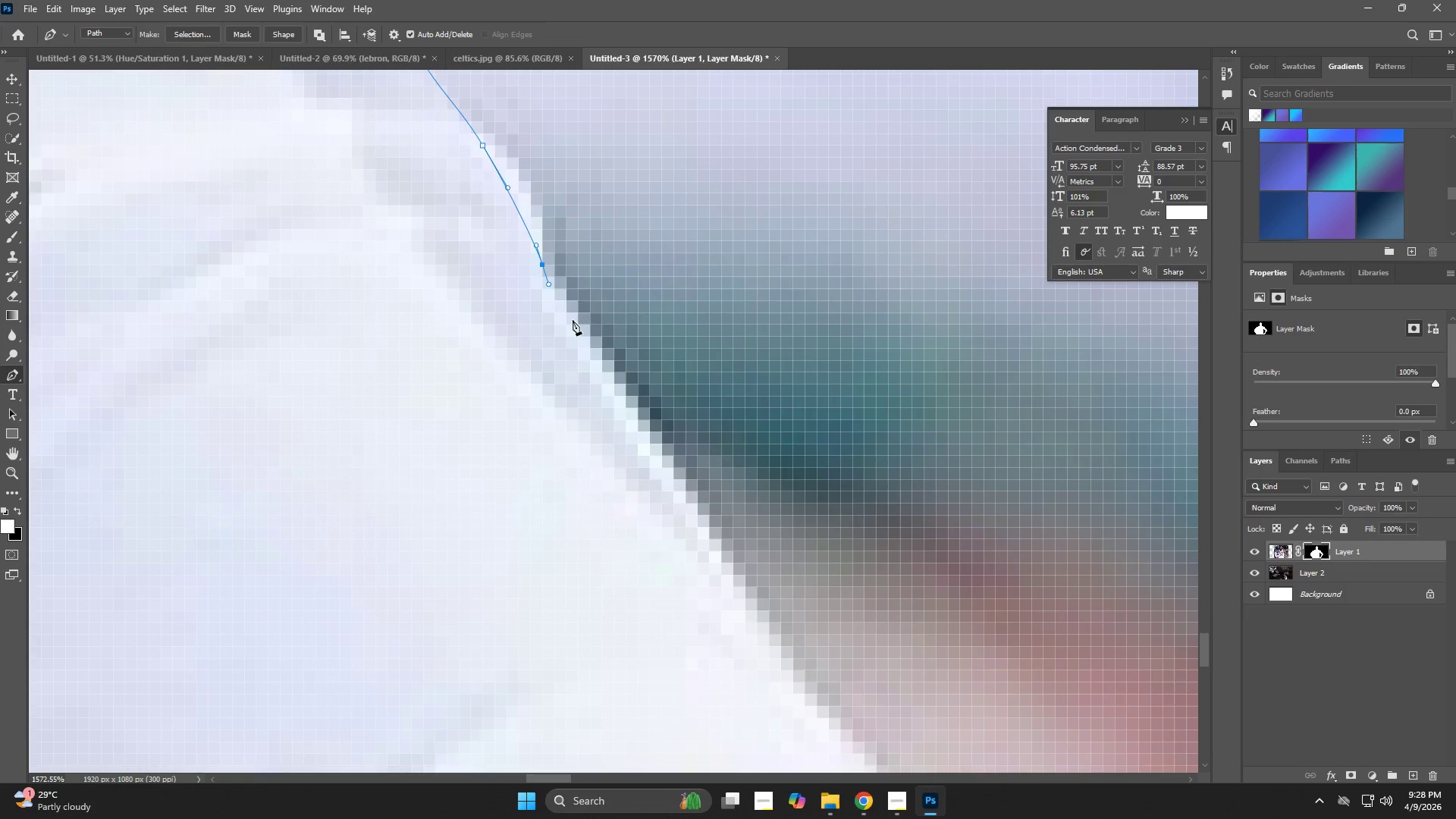 
left_click_drag(start_coordinate=[584, 337], to_coordinate=[615, 390])
 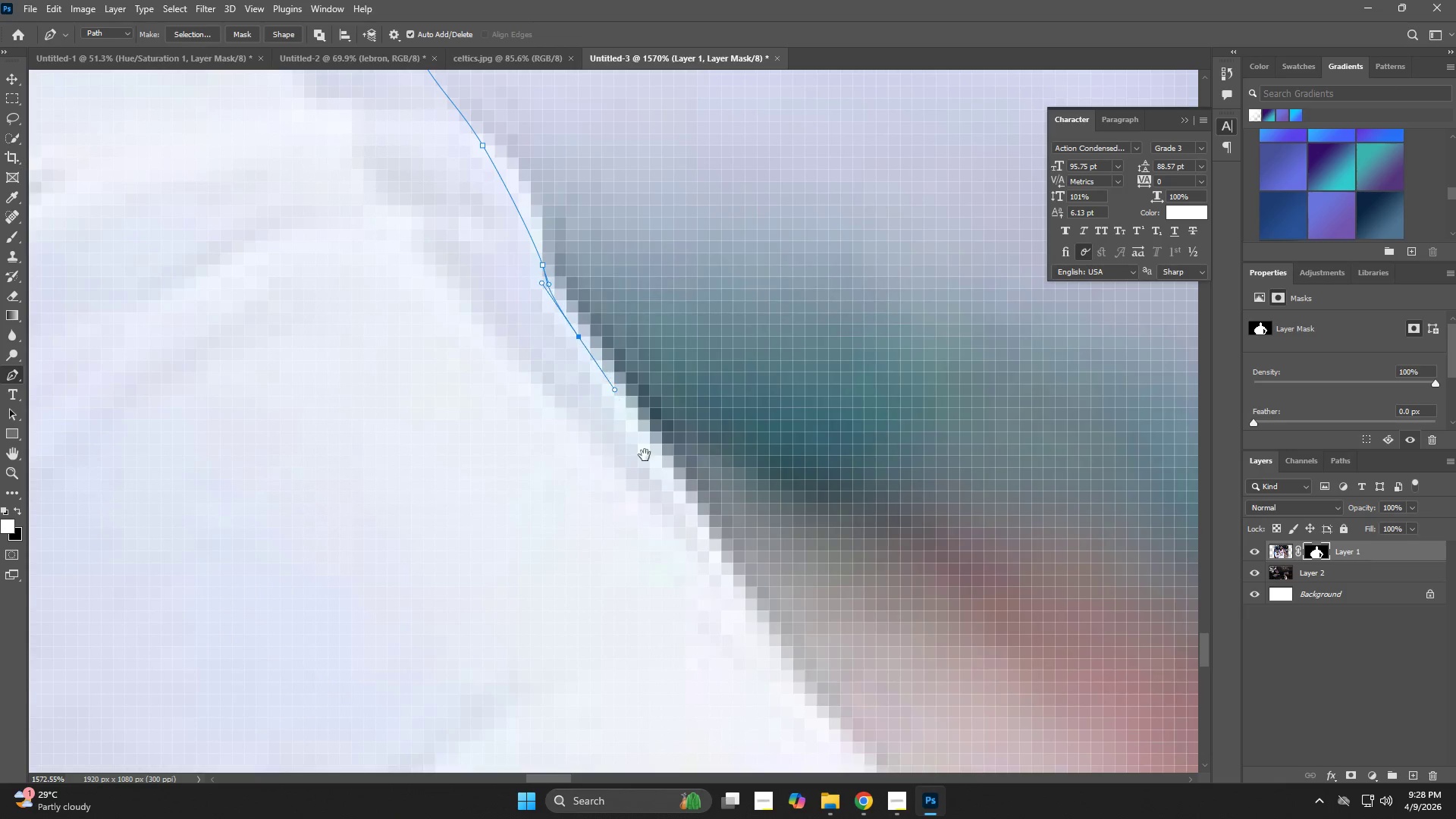 
hold_key(key=Space, duration=0.72)
 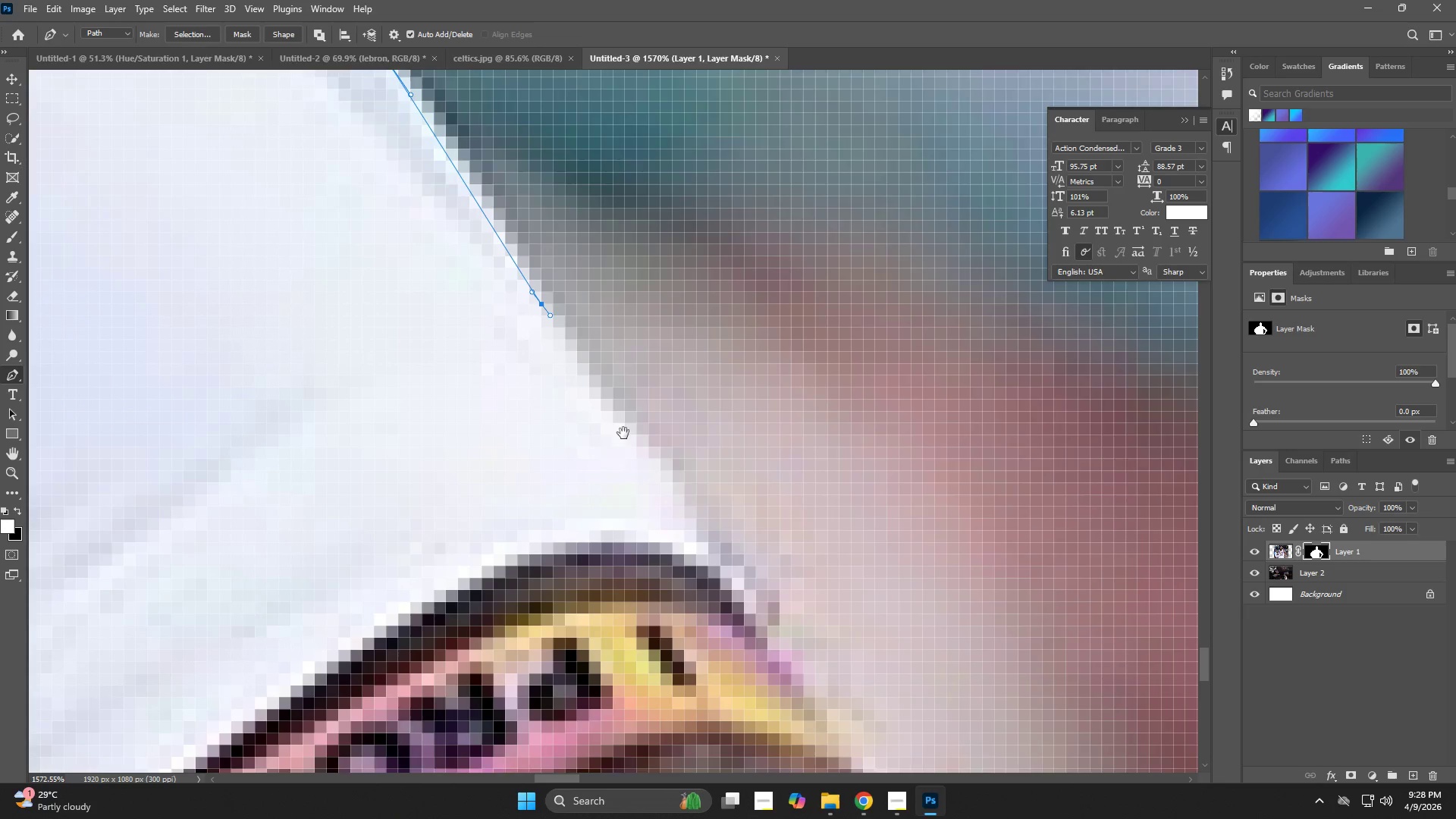 
left_click_drag(start_coordinate=[751, 541], to_coordinate=[547, 246])
 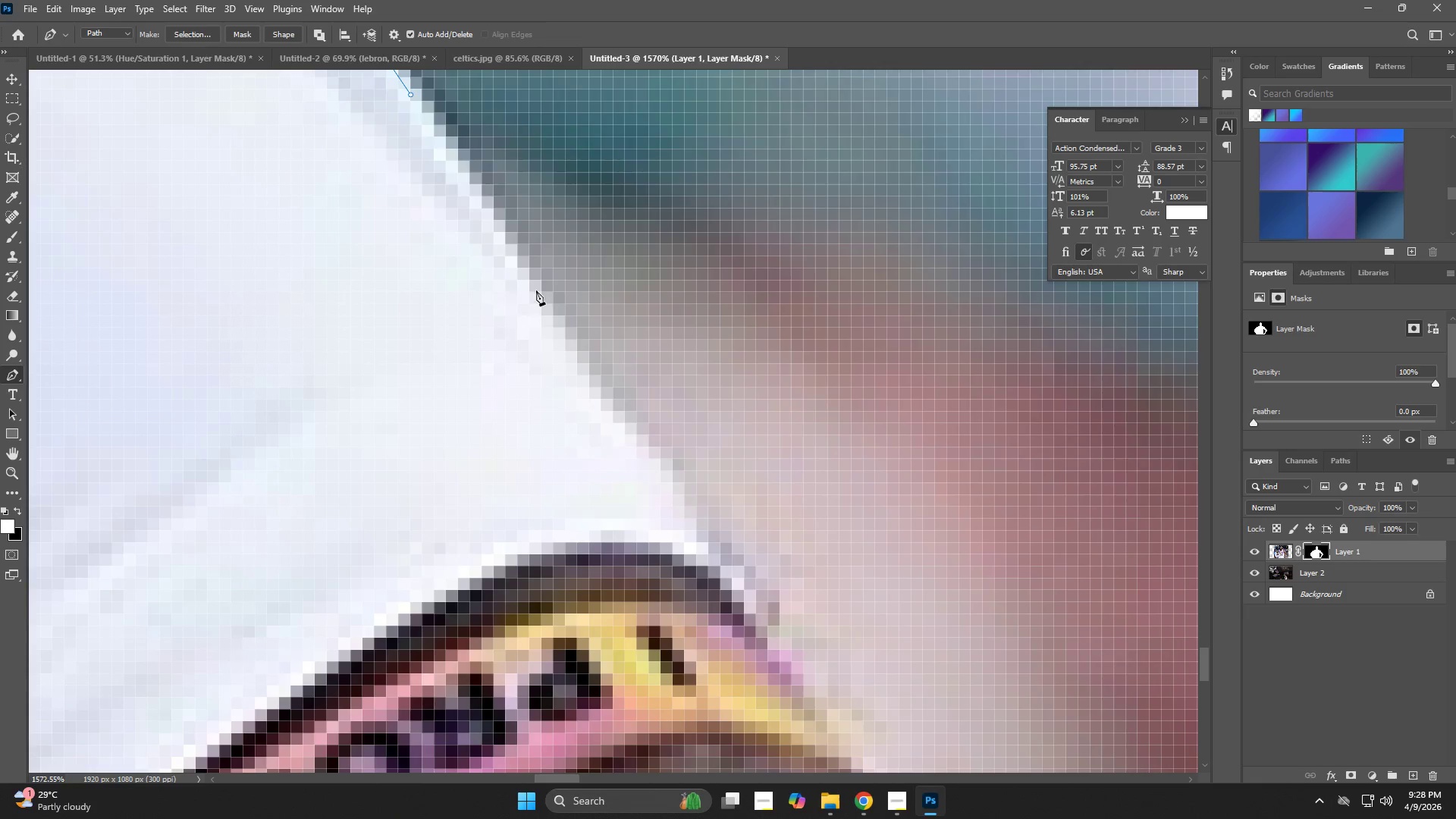 
left_click_drag(start_coordinate=[544, 302], to_coordinate=[551, 315])
 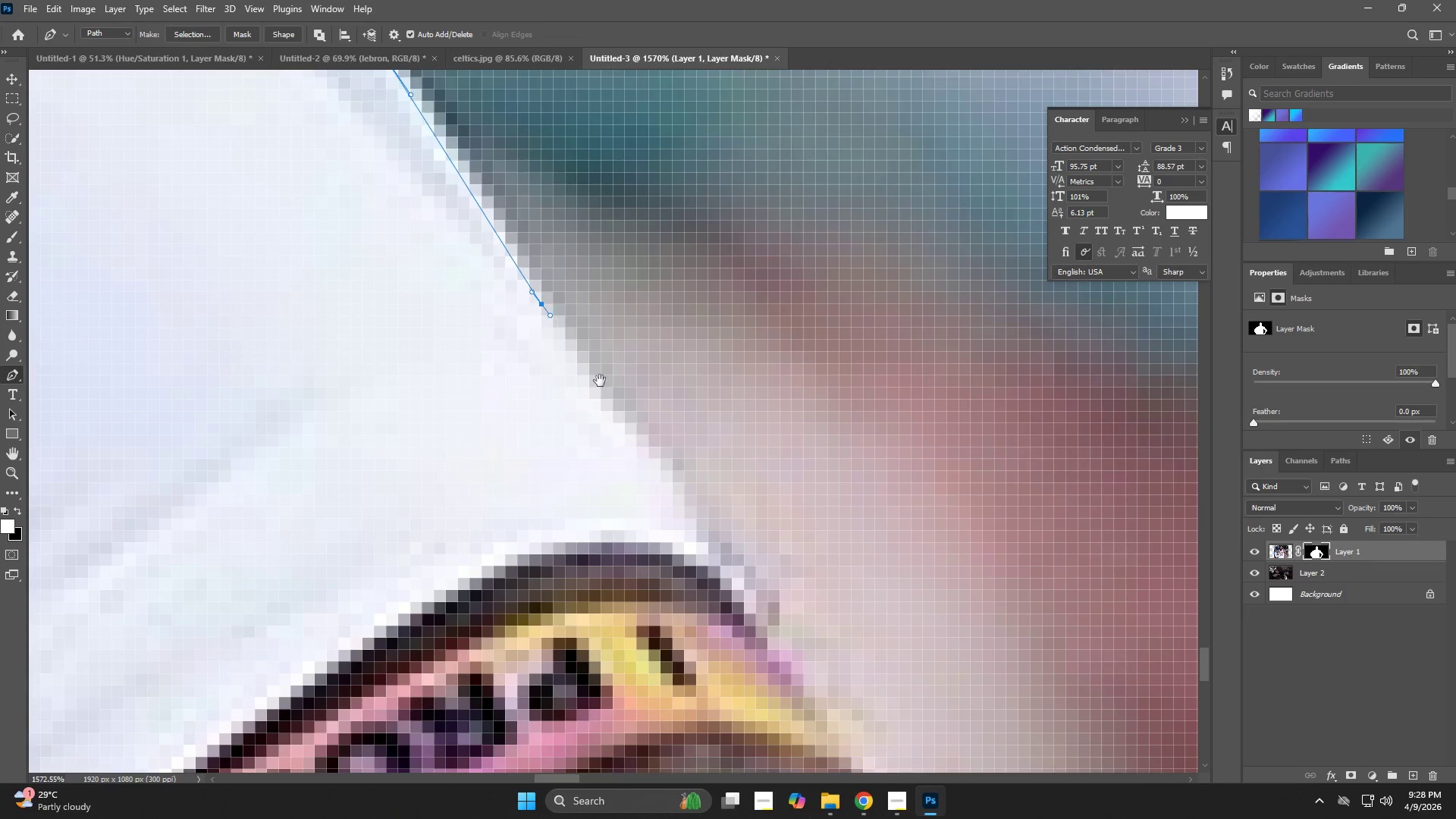 
hold_key(key=Space, duration=0.55)
 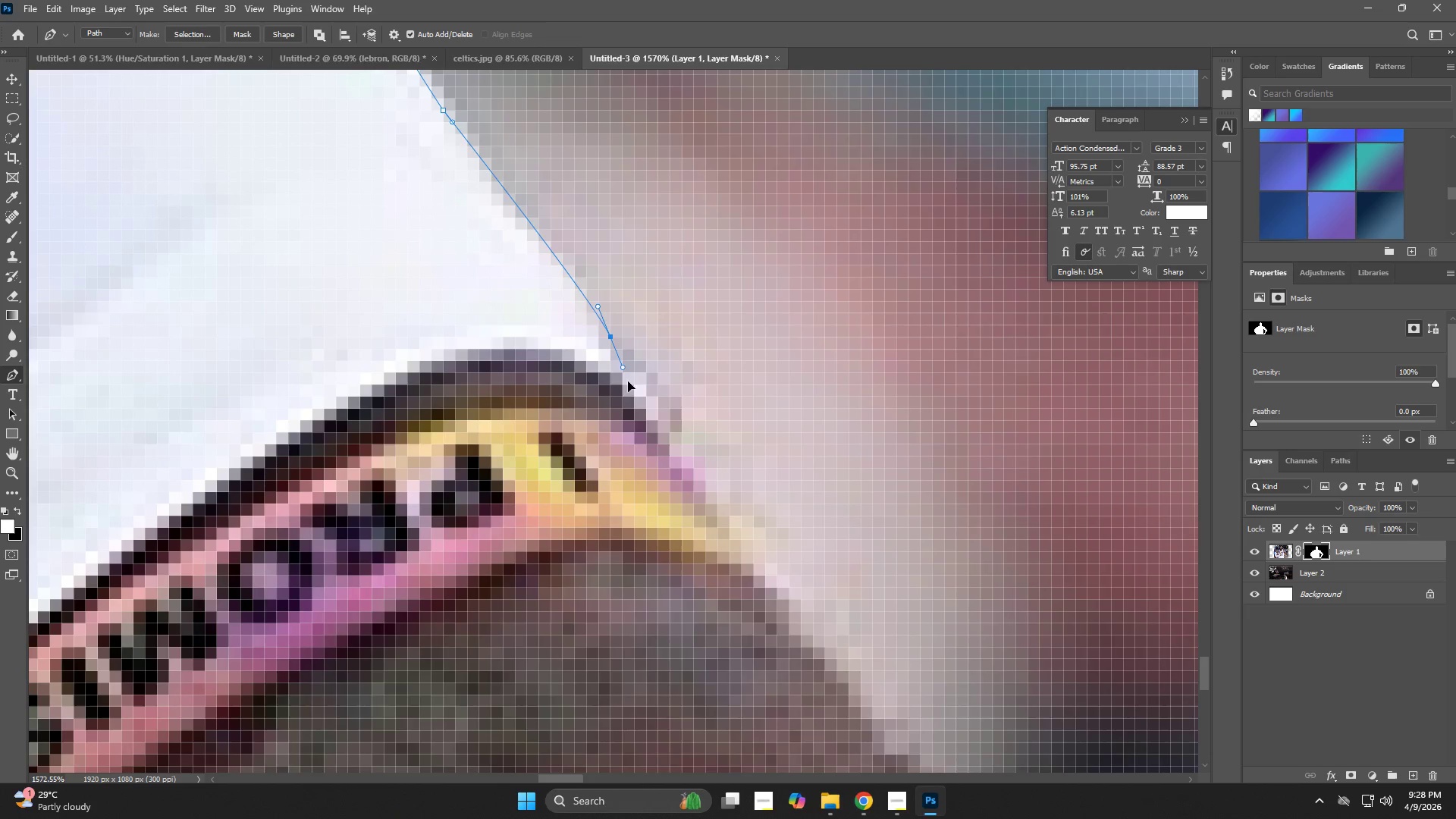 
left_click_drag(start_coordinate=[623, 435], to_coordinate=[557, 296])
 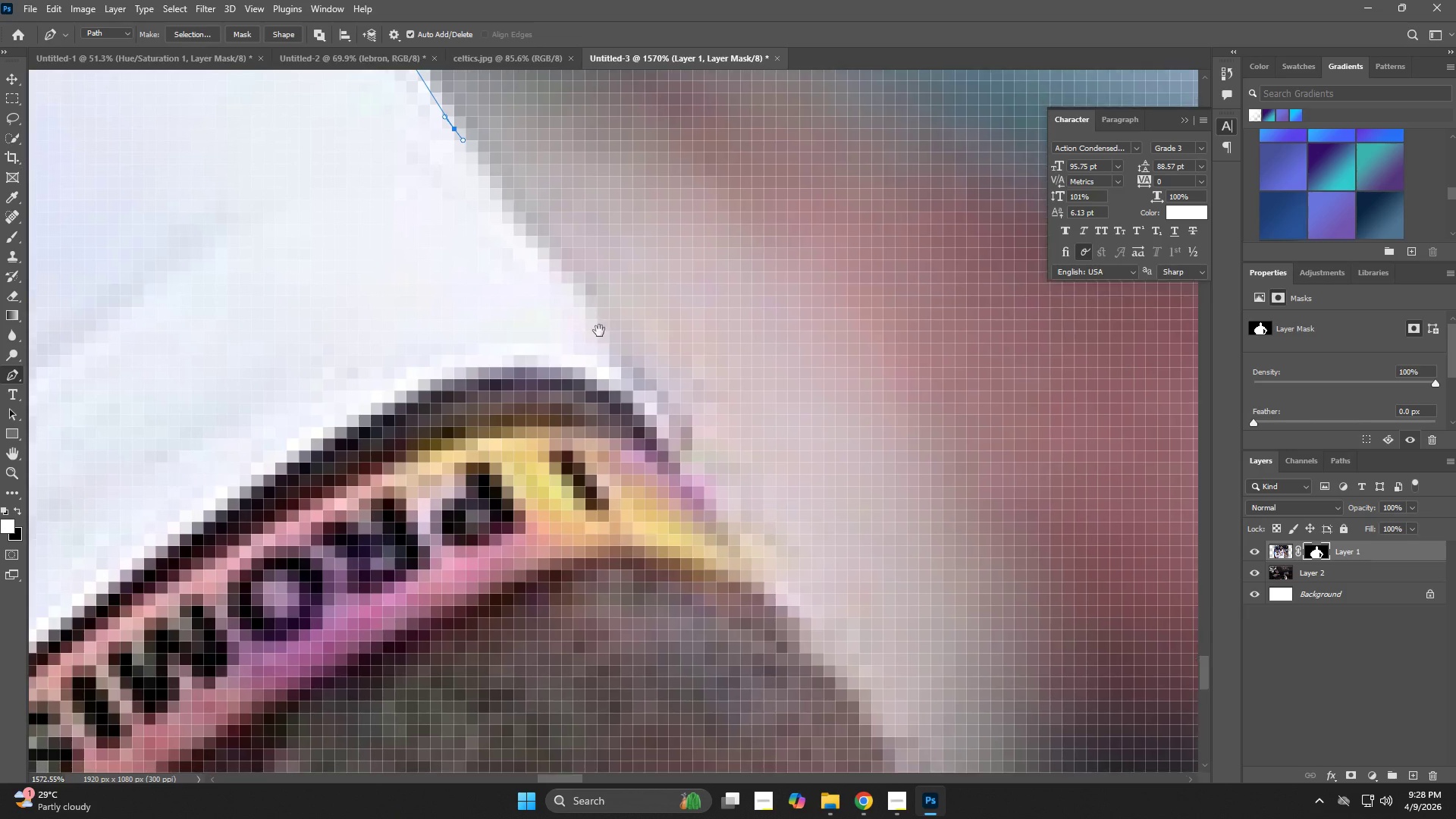 
left_click_drag(start_coordinate=[607, 337], to_coordinate=[626, 372])
 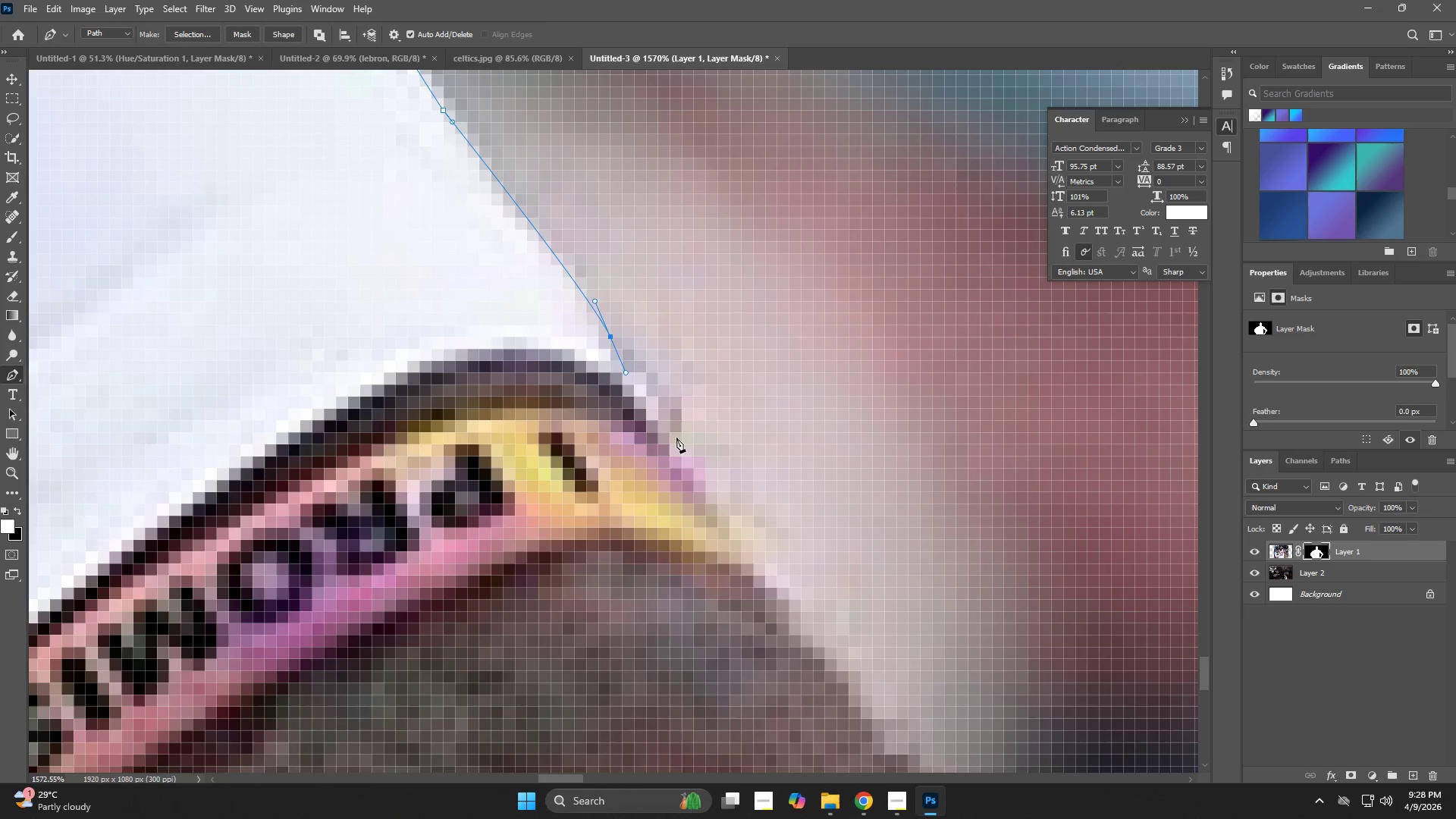 
left_click_drag(start_coordinate=[681, 445], to_coordinate=[715, 488])
 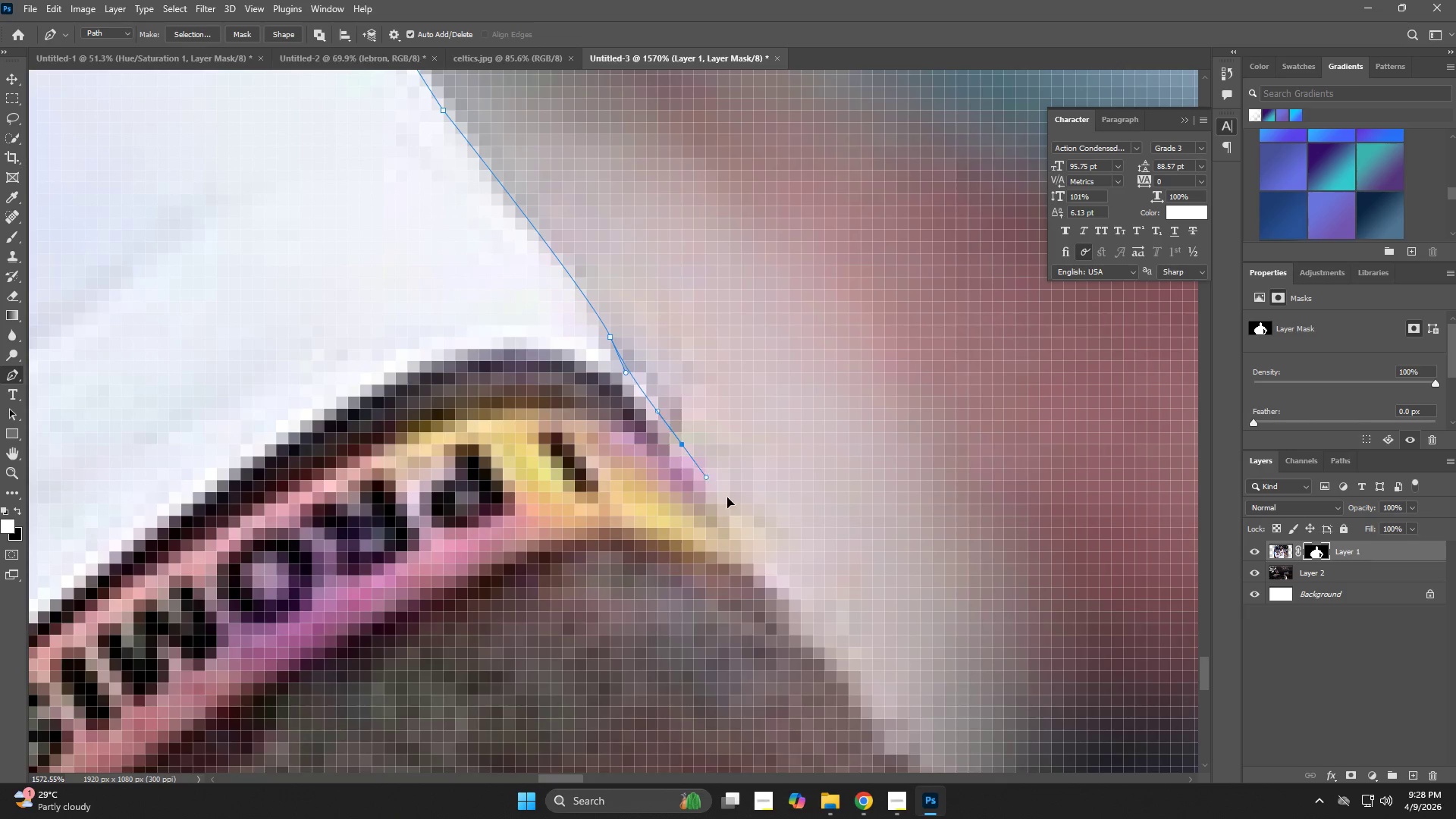 
hold_key(key=Space, duration=0.84)
 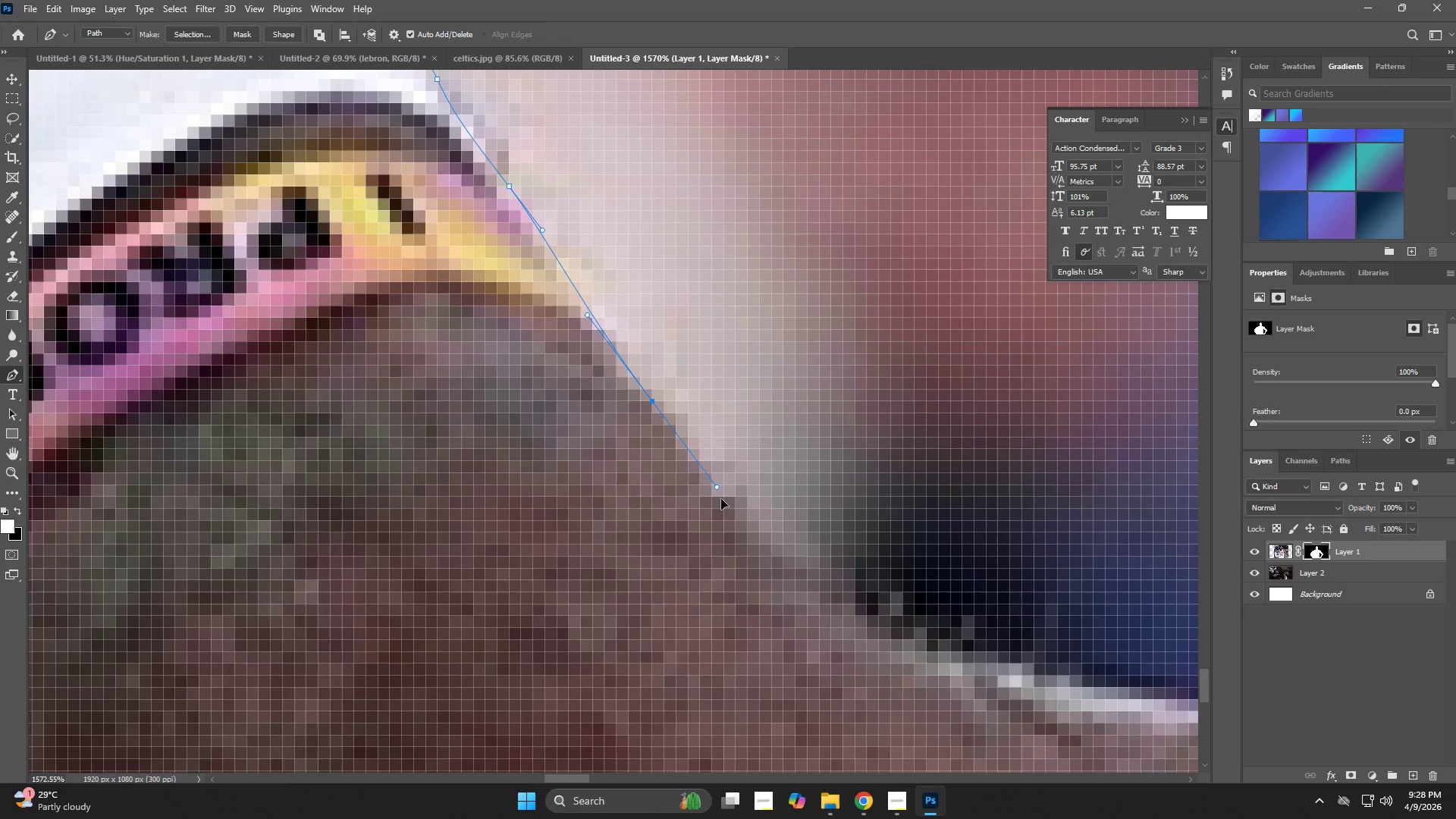 
left_click_drag(start_coordinate=[784, 562], to_coordinate=[611, 304])
 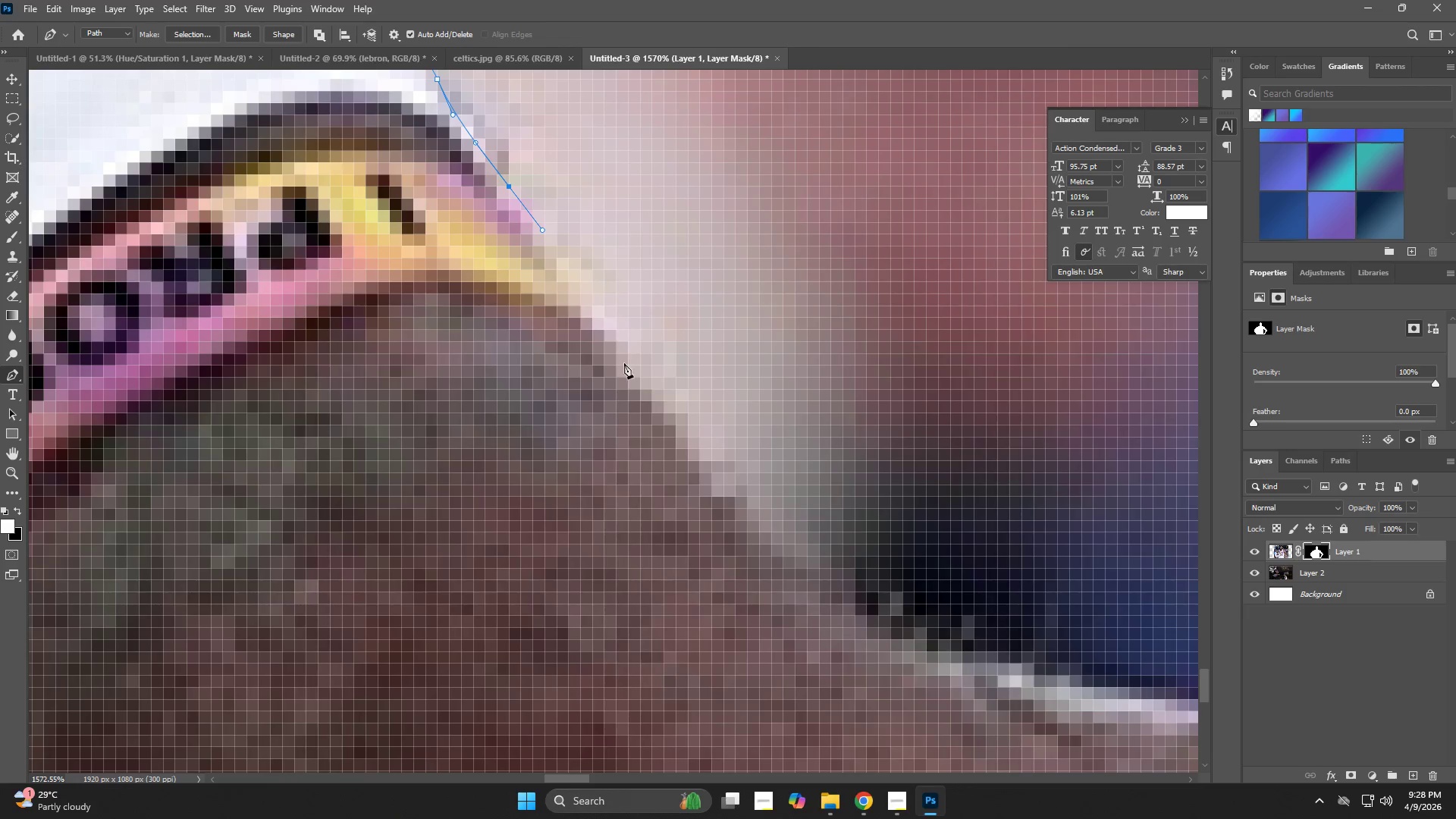 
left_click_drag(start_coordinate=[646, 402], to_coordinate=[720, 492])
 